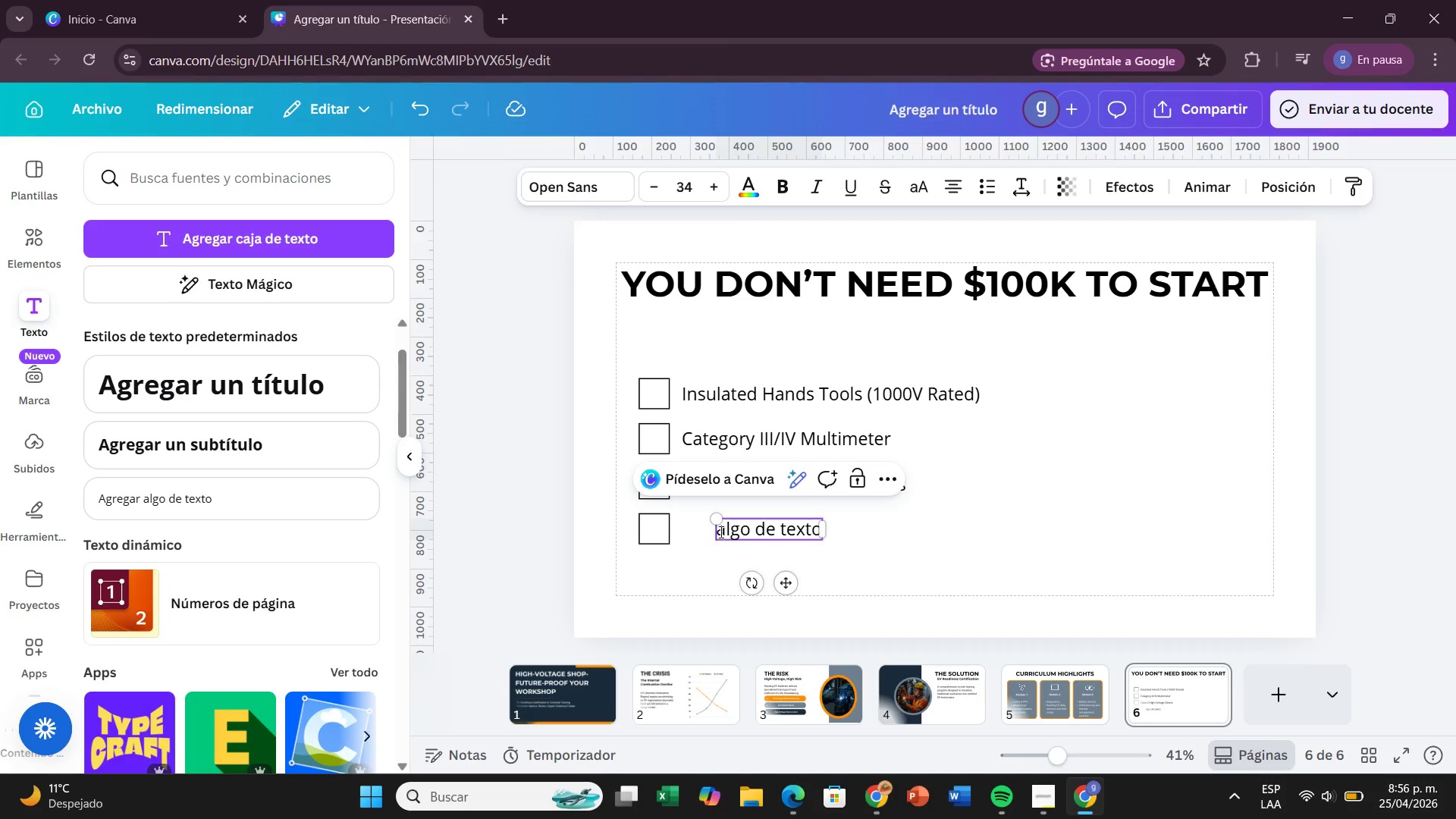 
double_click([720, 532])
 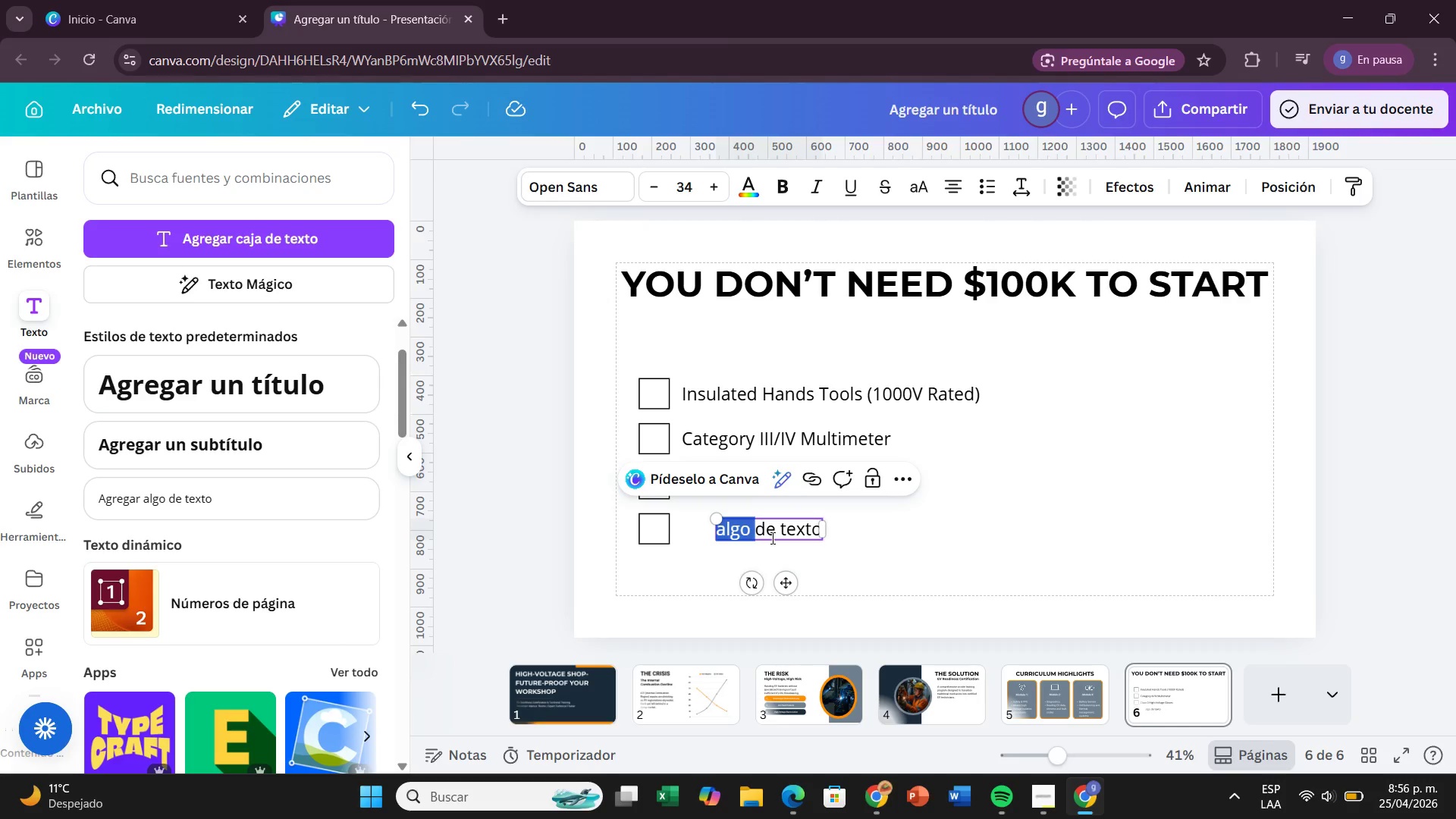 
key(Backspace)
 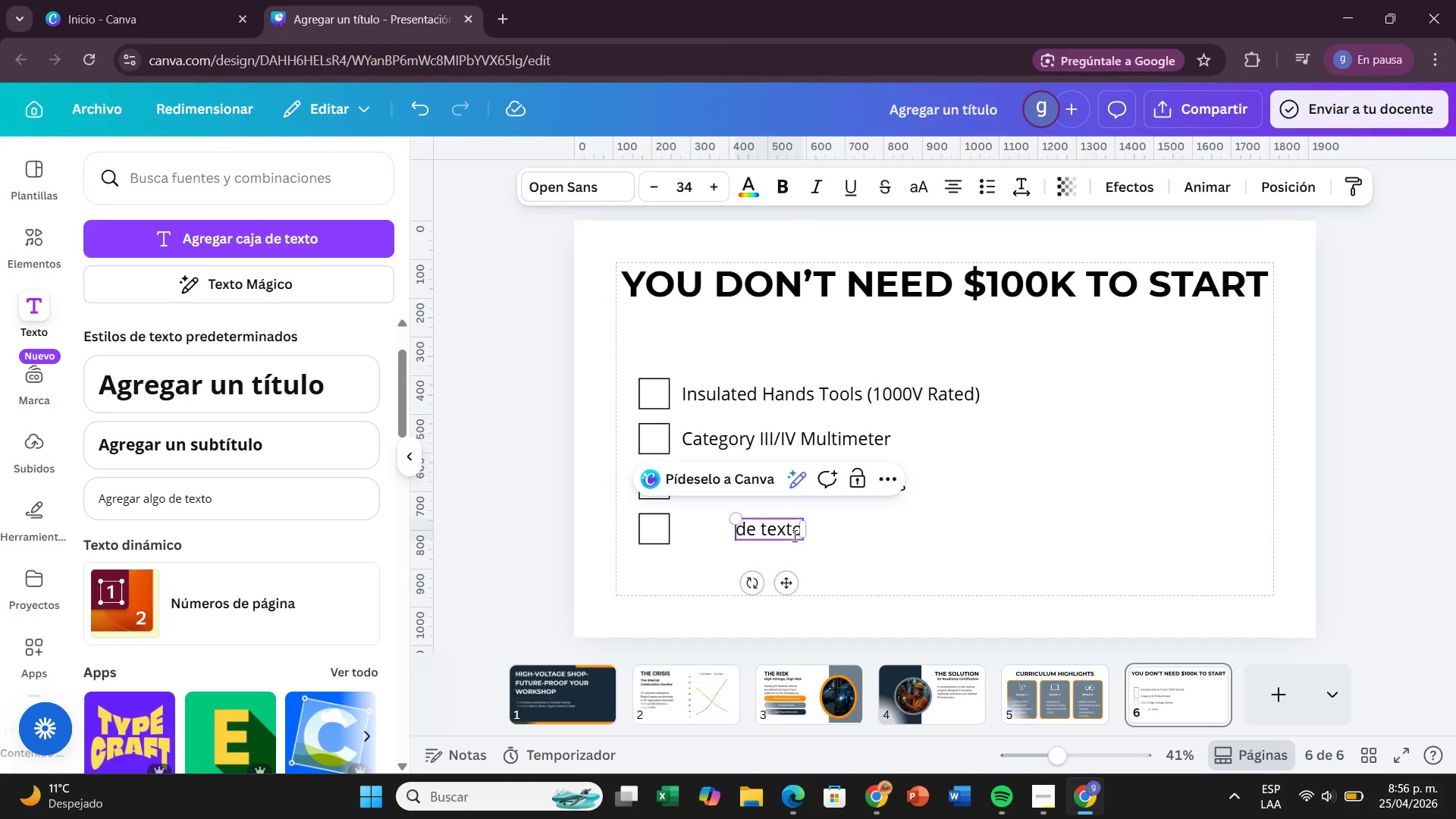 
double_click([793, 535])
 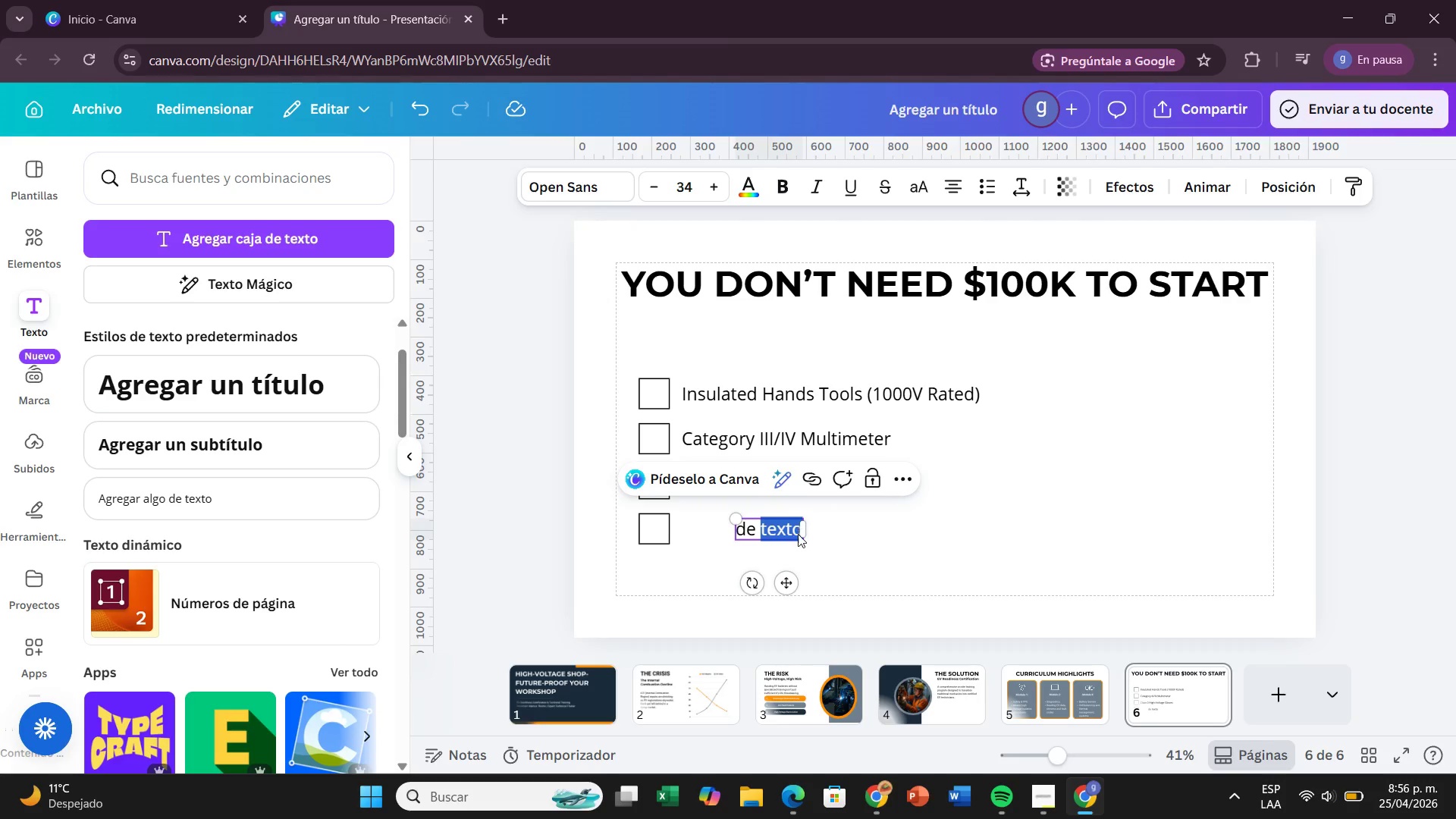 
key(Backspace)
key(Backspace)
key(Backspace)
key(Backspace)
type(Specialized EC)
key(Backspace)
type(V Scan Tool)
 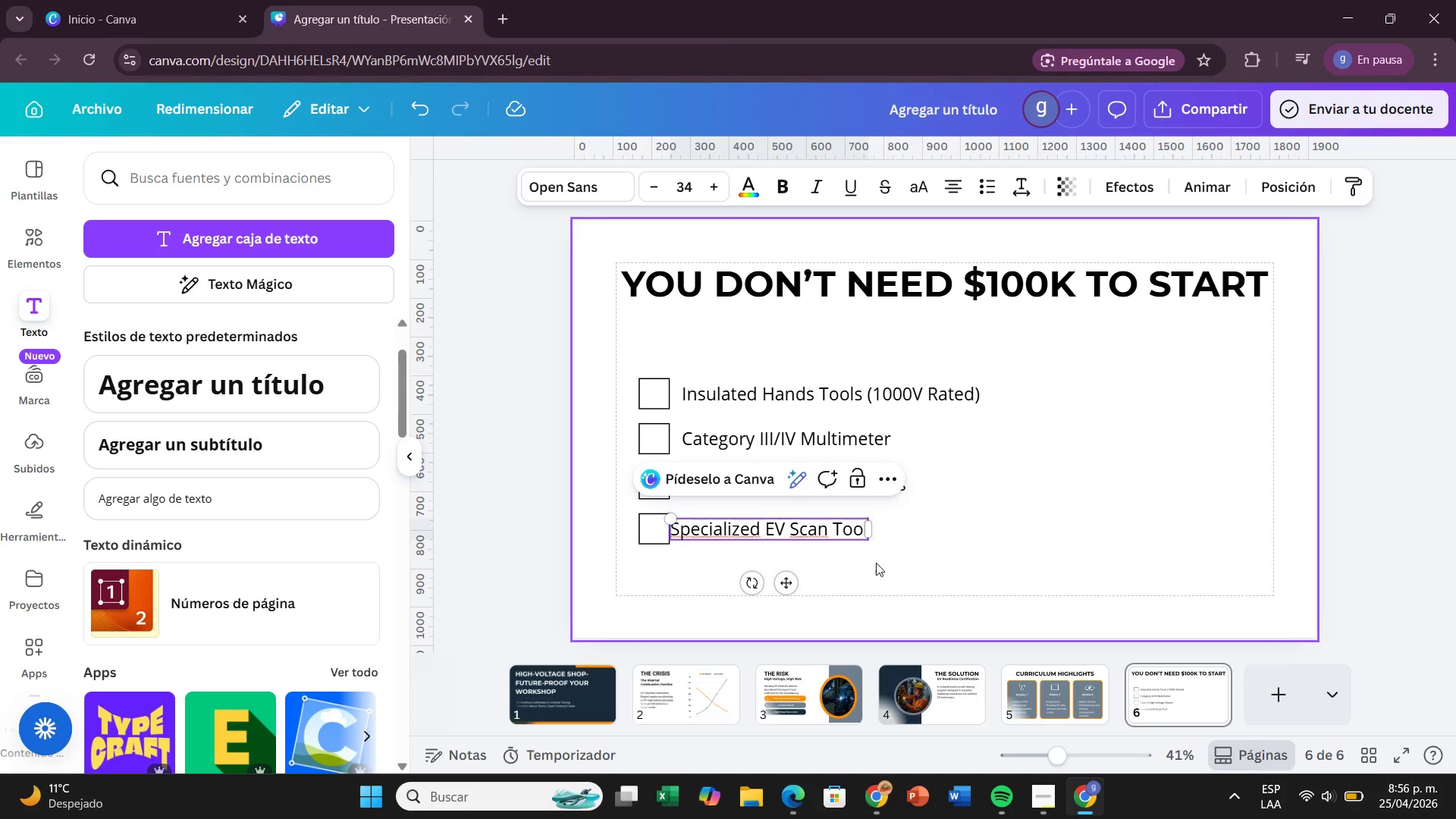 
left_click_drag(start_coordinate=[776, 585], to_coordinate=[785, 585])
 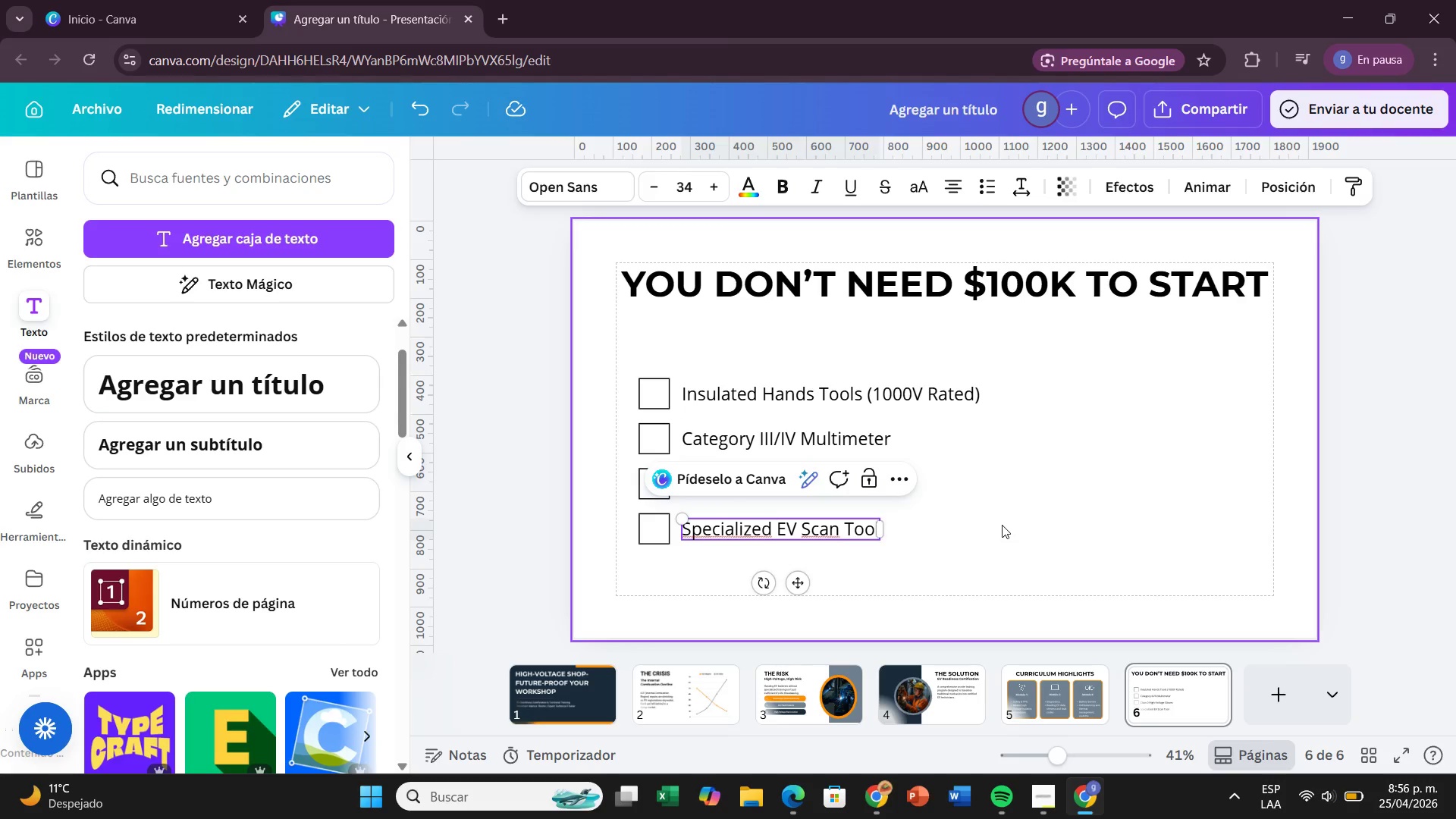 
left_click([1002, 525])
 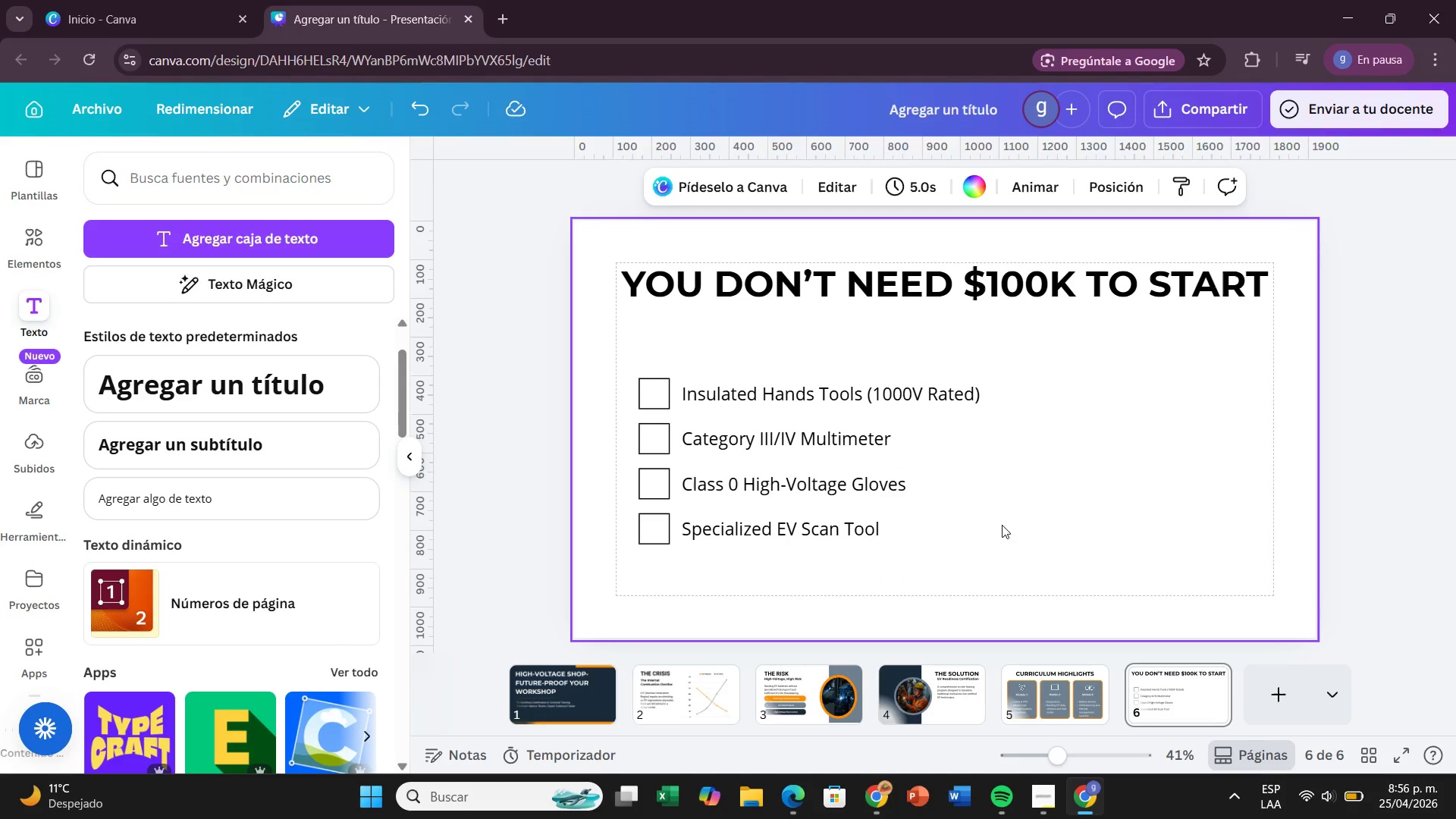 
wait(8.8)
 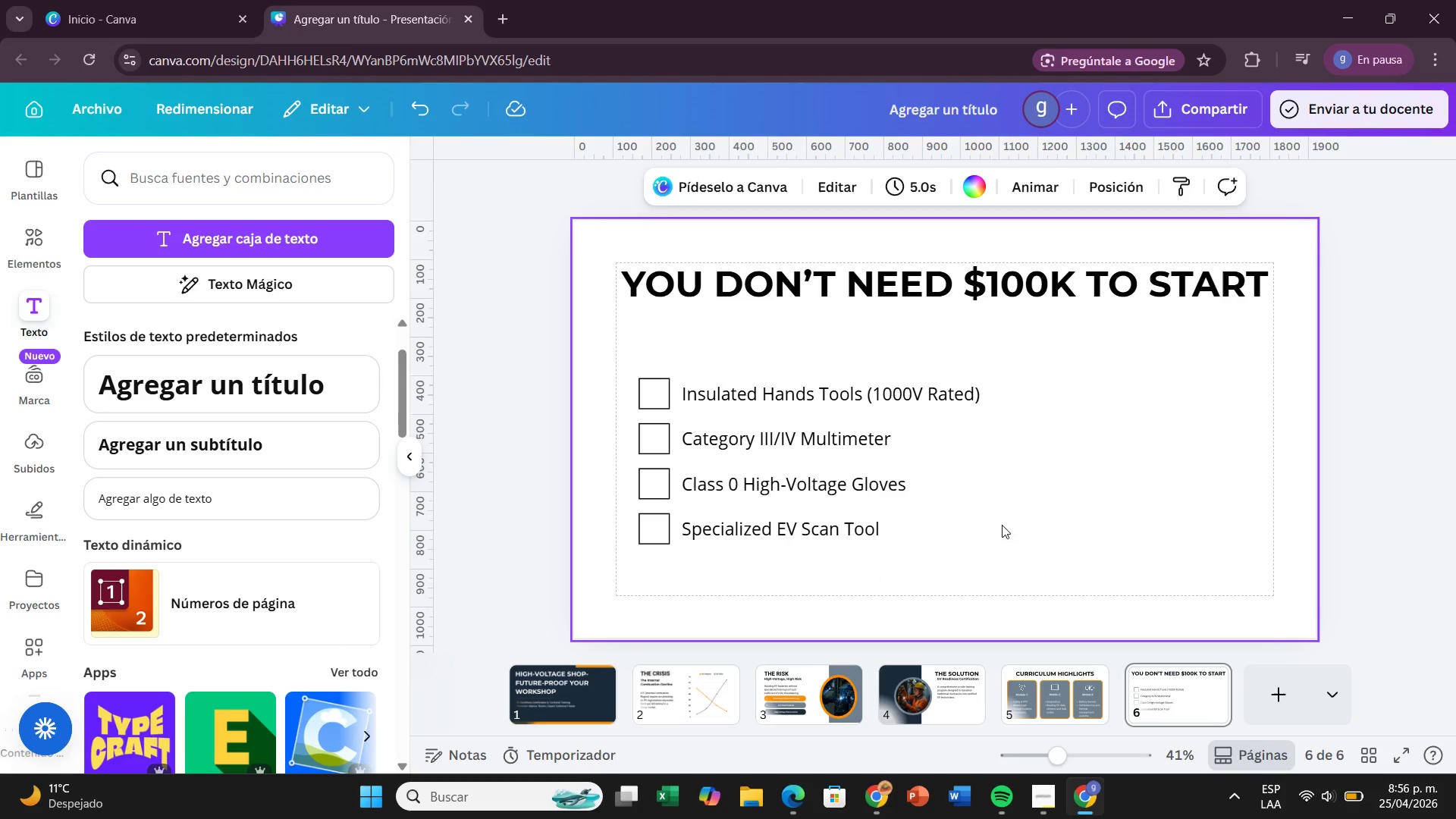 
left_click([295, 185])
 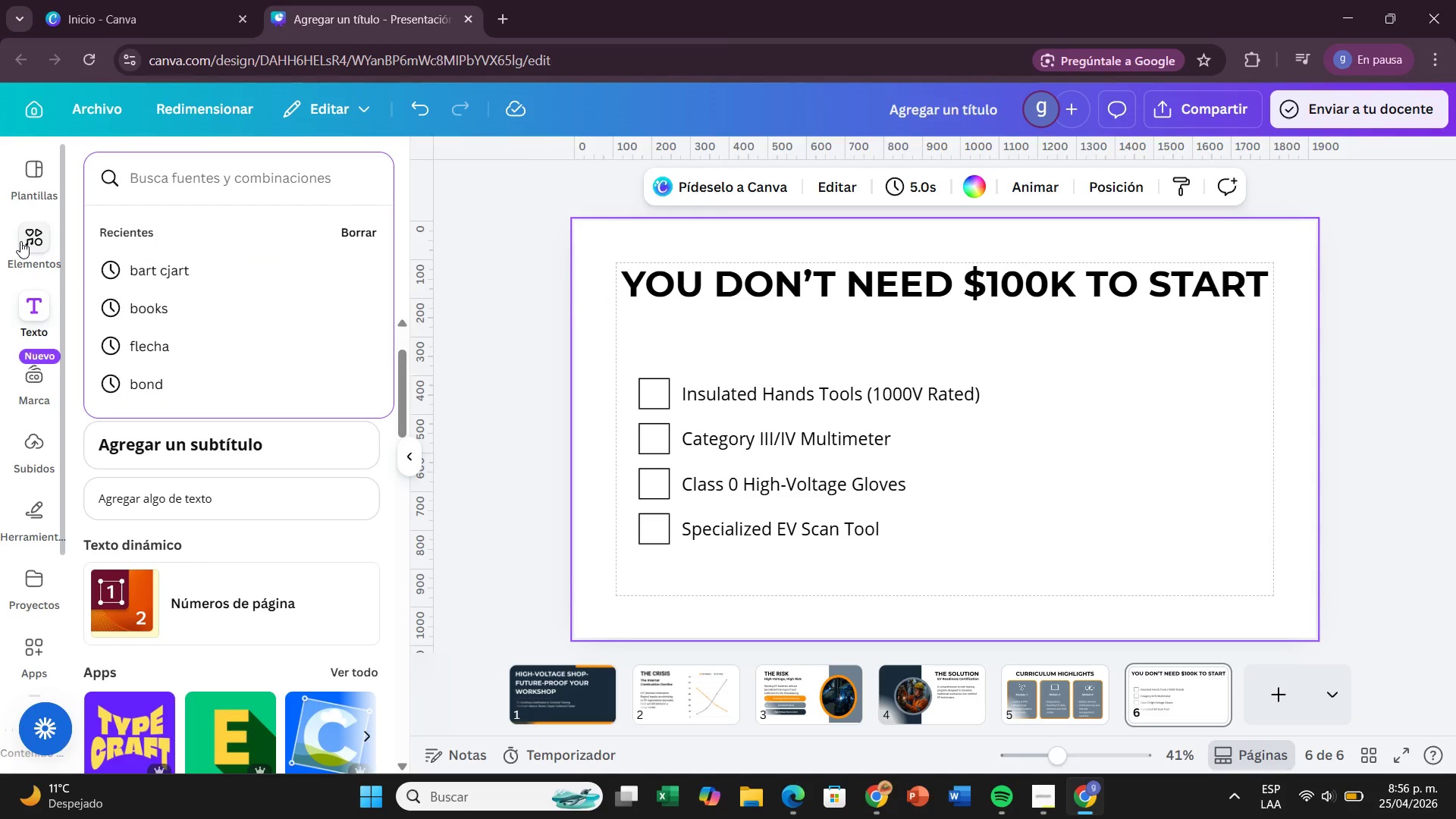 
left_click([20, 241])
 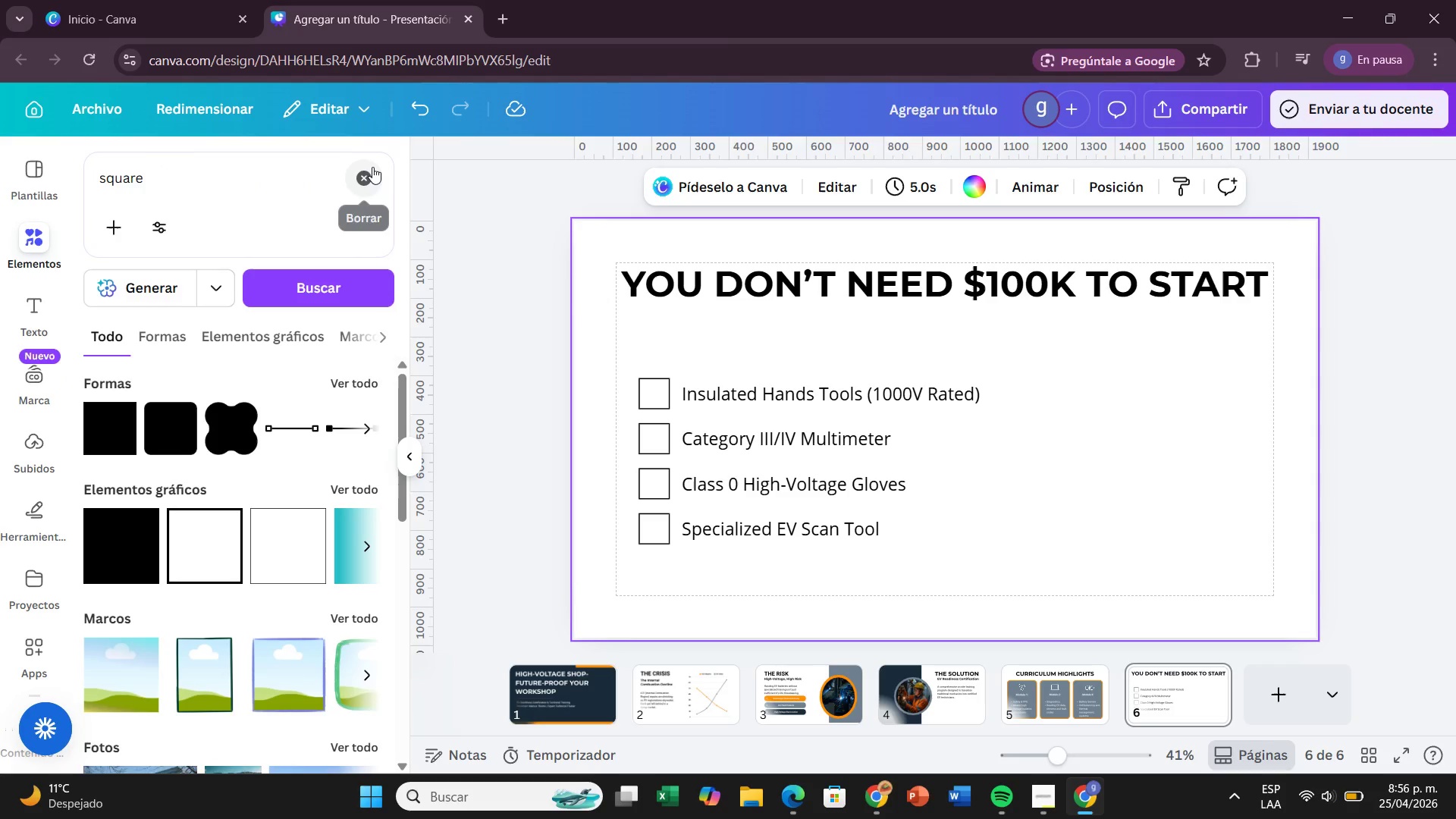 
left_click([369, 167])
 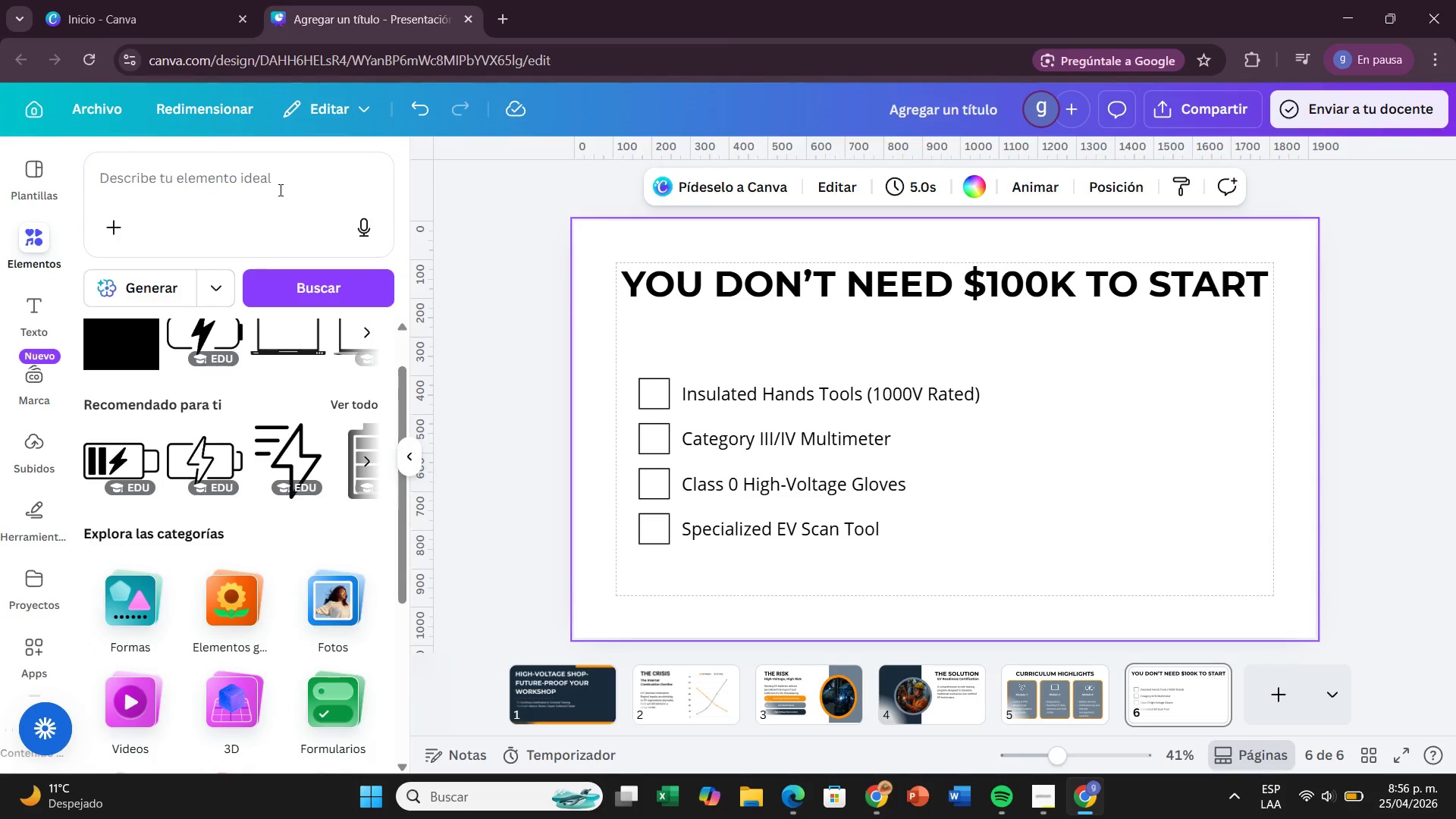 
left_click([280, 165])
 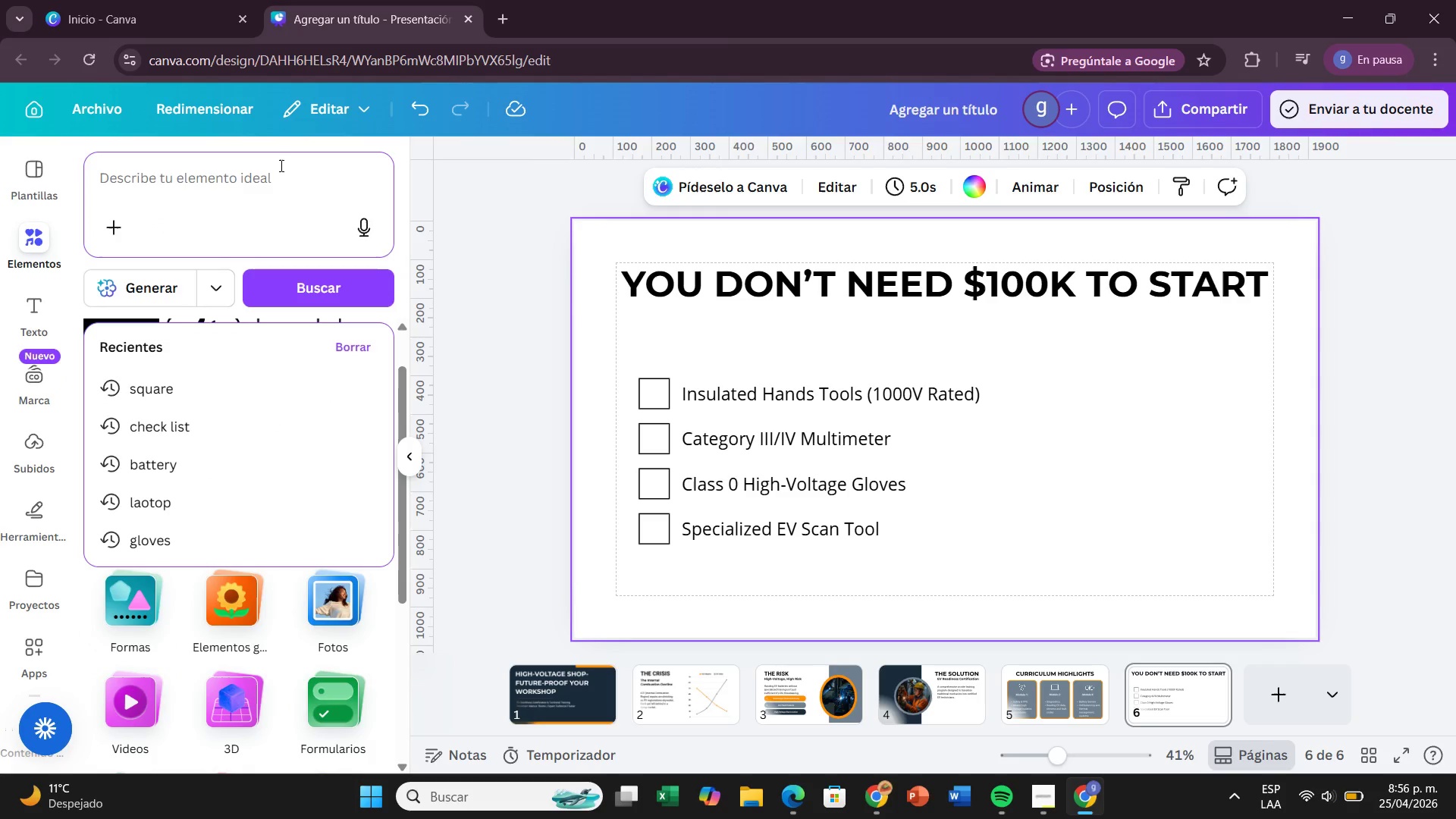 
type(check)
 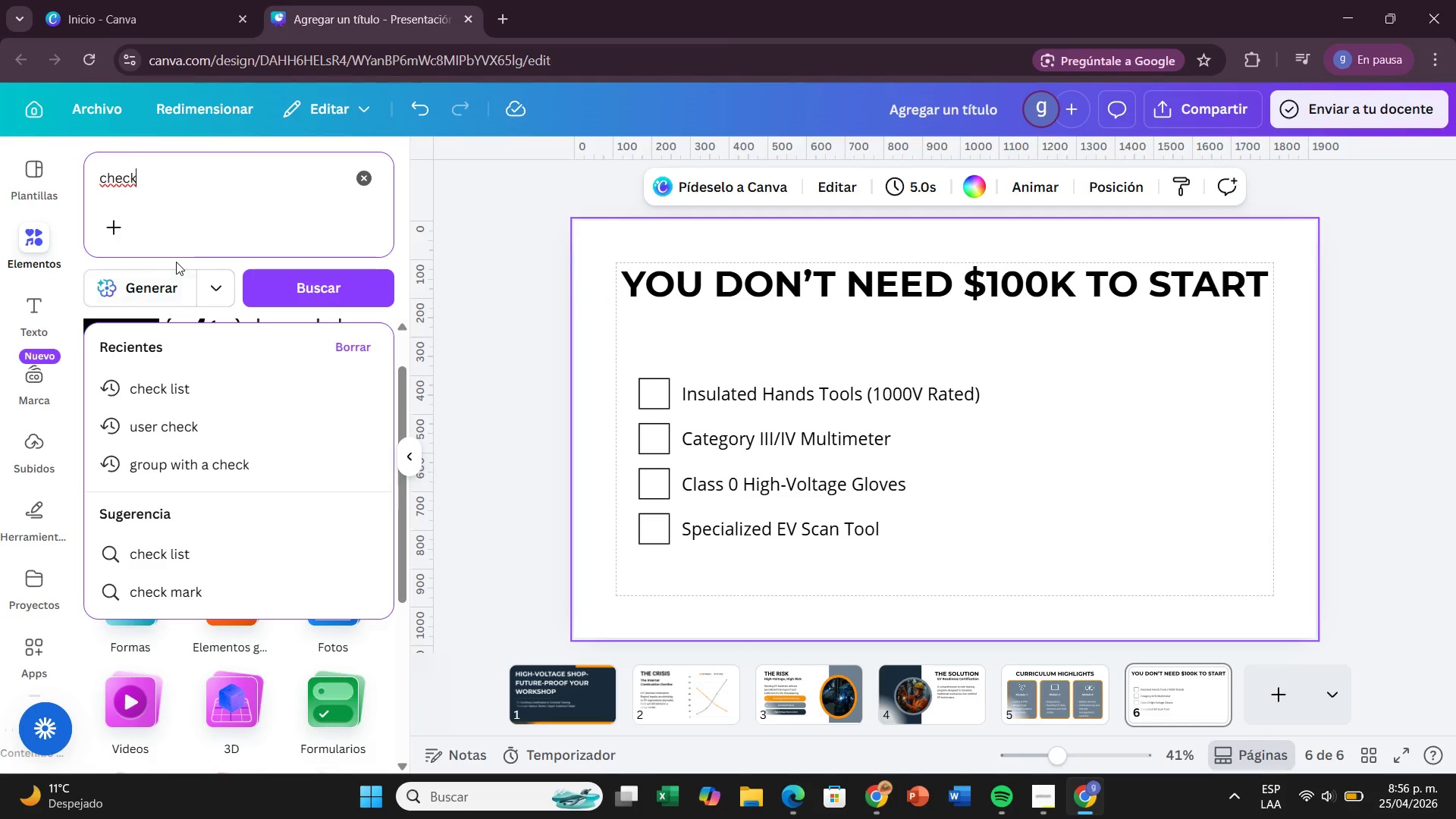 
key(Enter)
 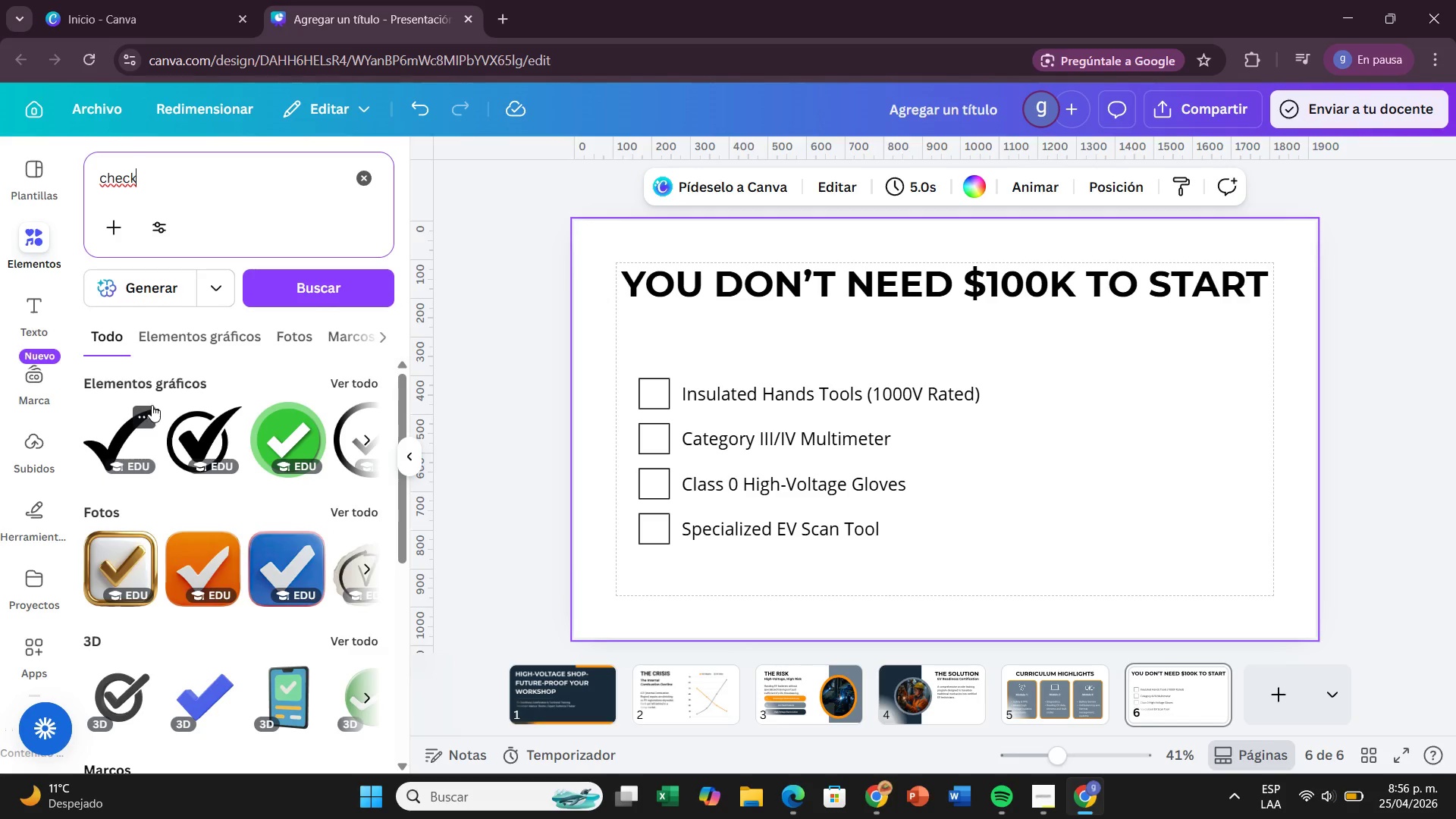 
left_click_drag(start_coordinate=[133, 430], to_coordinate=[633, 351])
 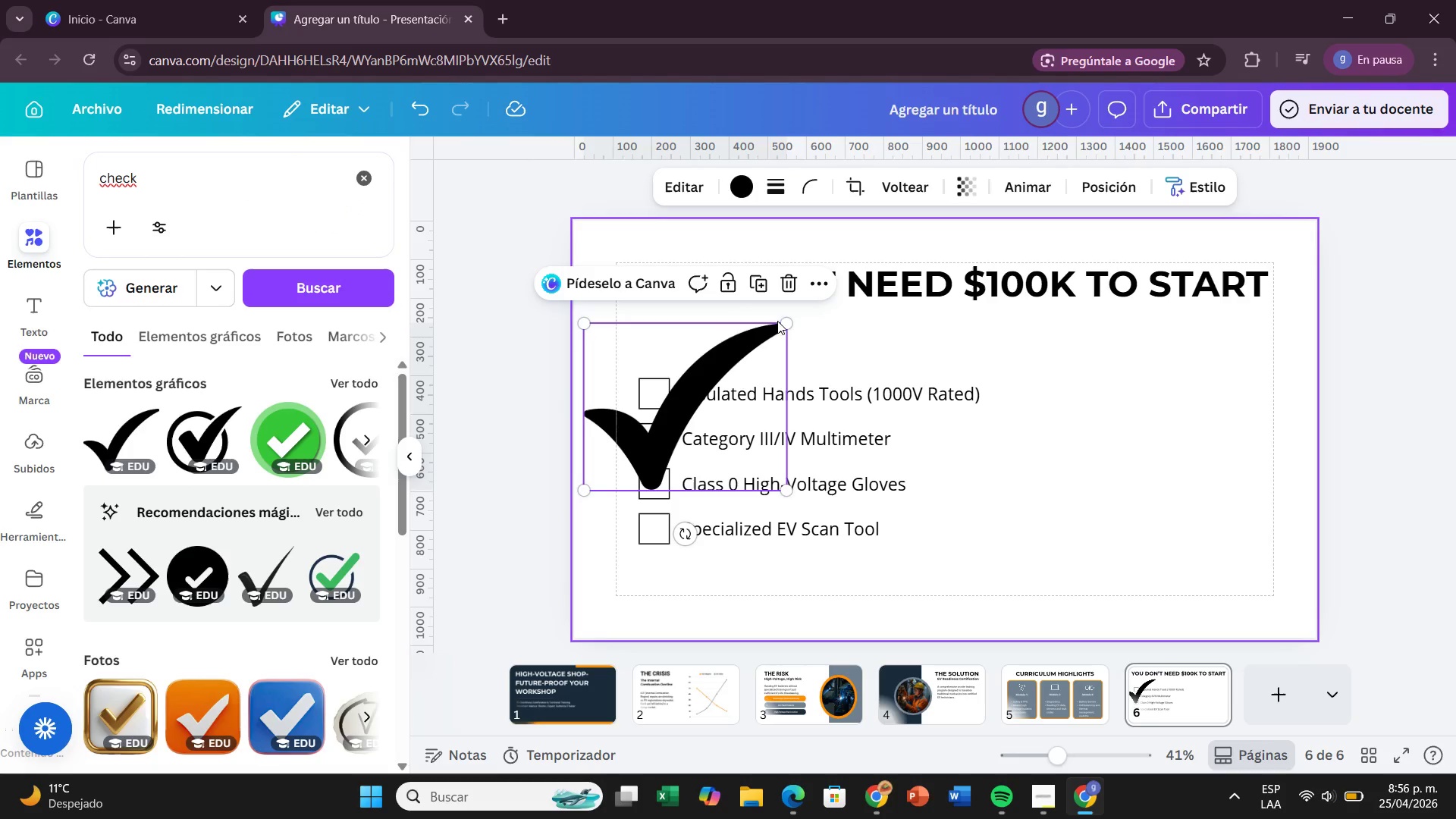 
left_click_drag(start_coordinate=[785, 319], to_coordinate=[627, 466])
 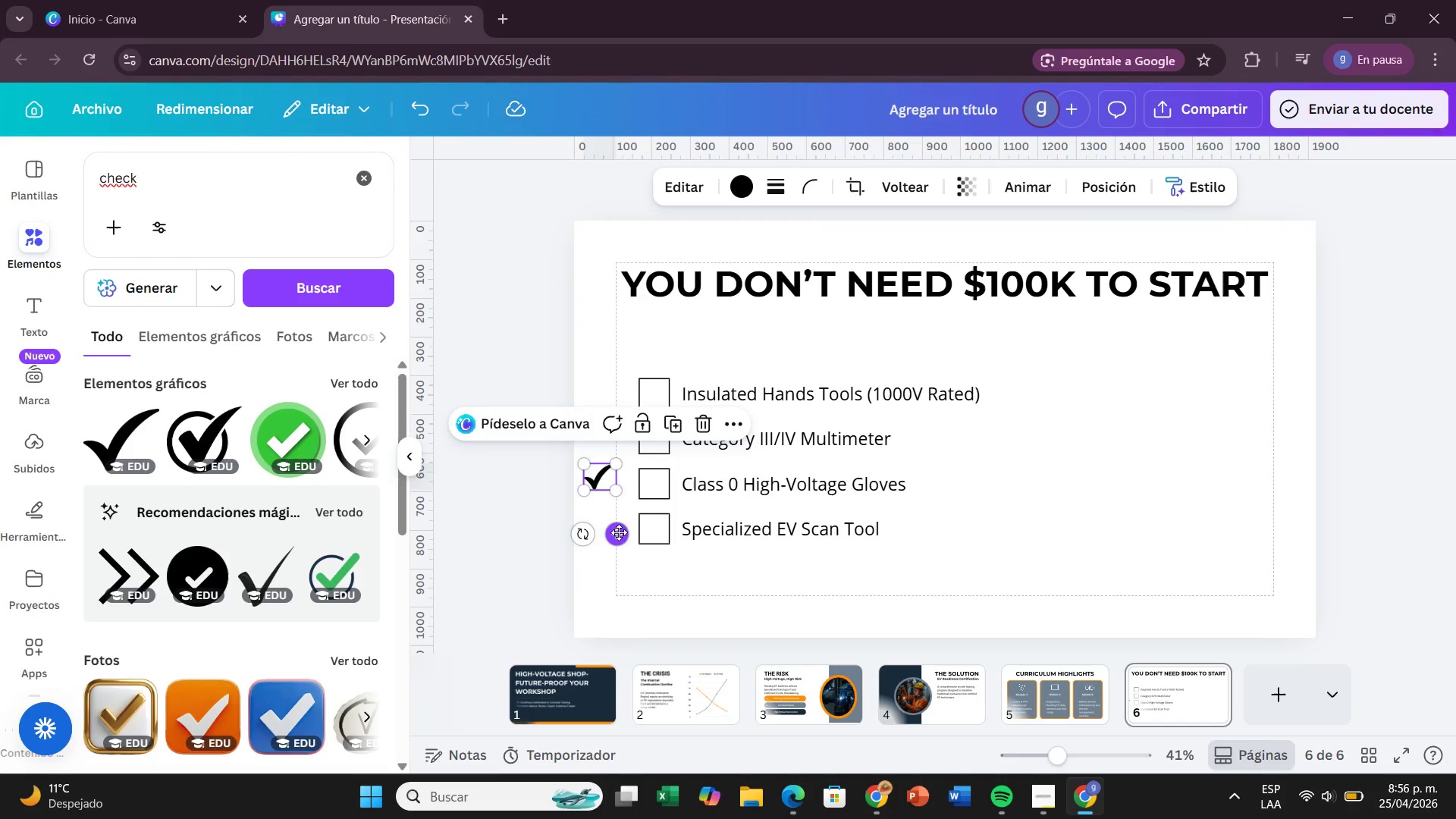 
left_click_drag(start_coordinate=[619, 532], to_coordinate=[670, 452])
 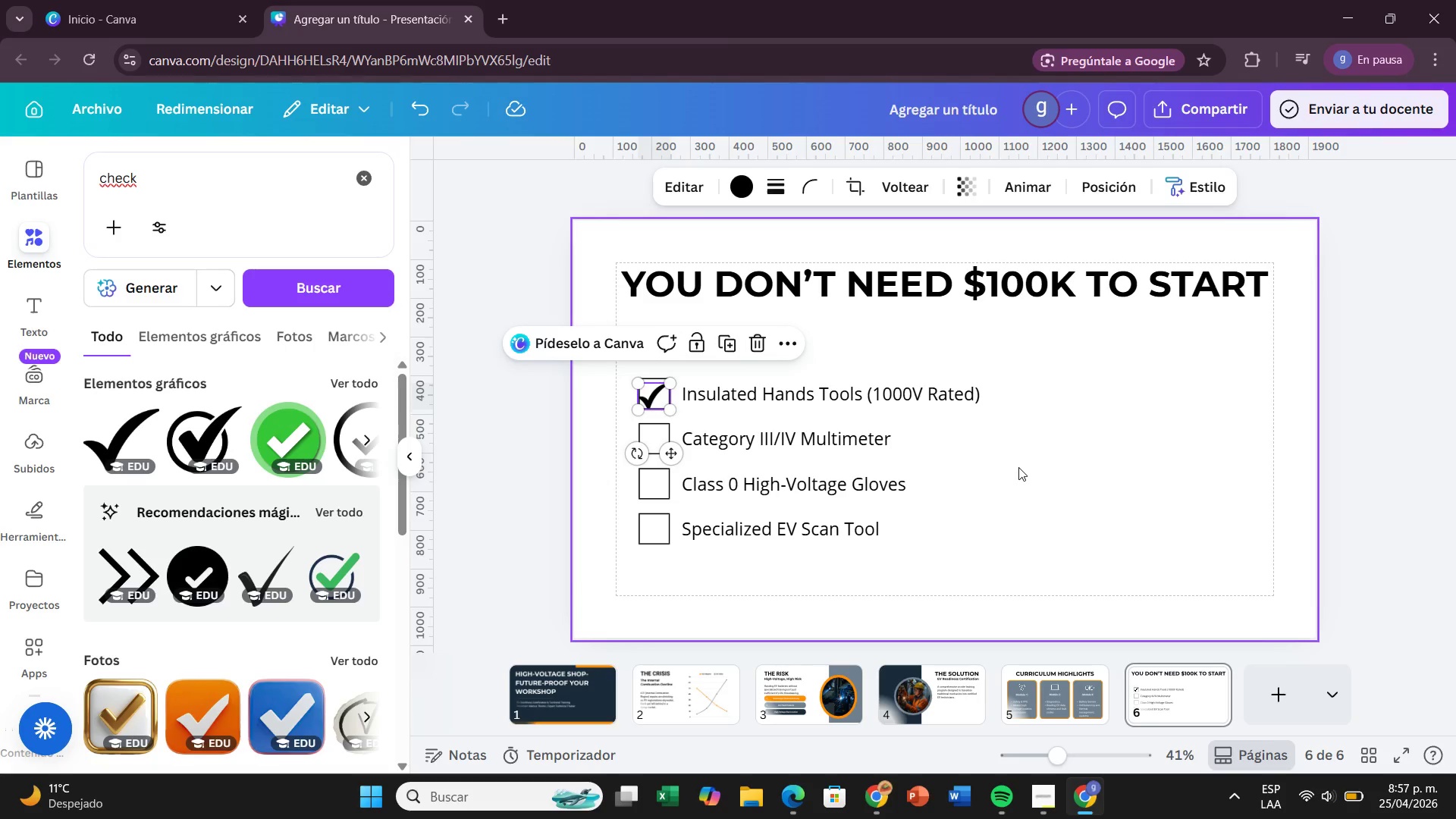 
left_click([1018, 467])
 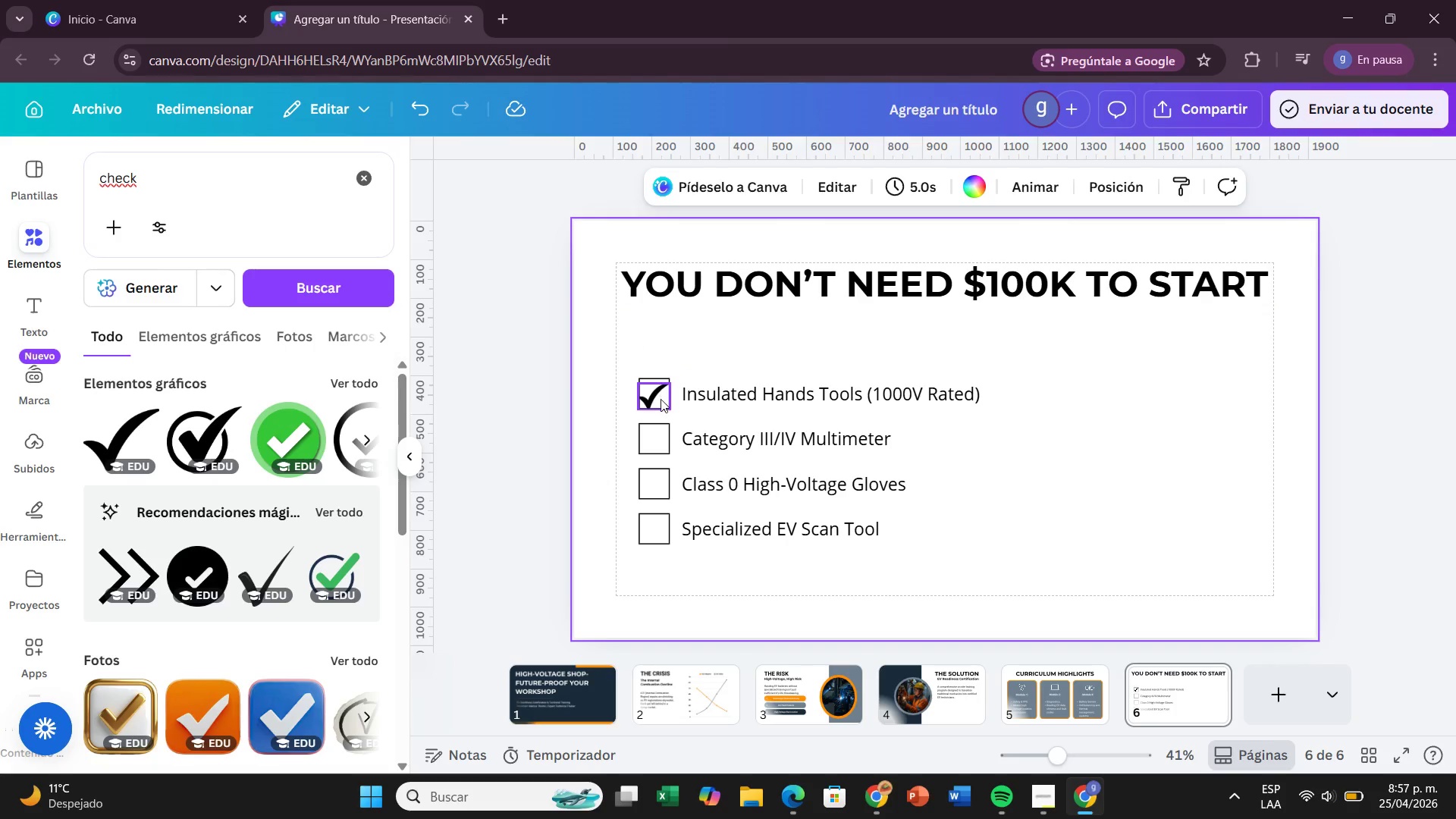 
left_click([661, 399])
 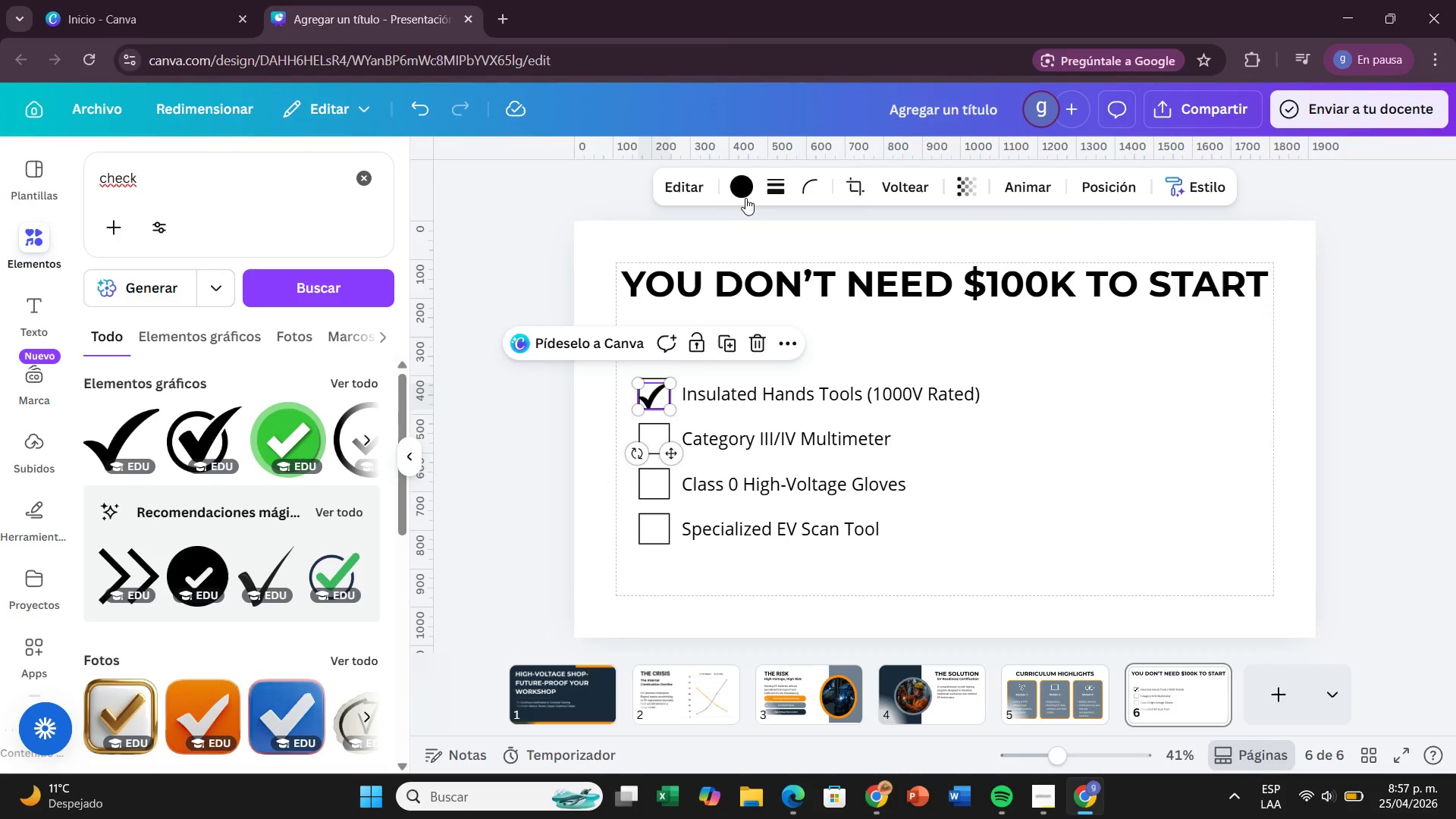 
left_click([745, 198])
 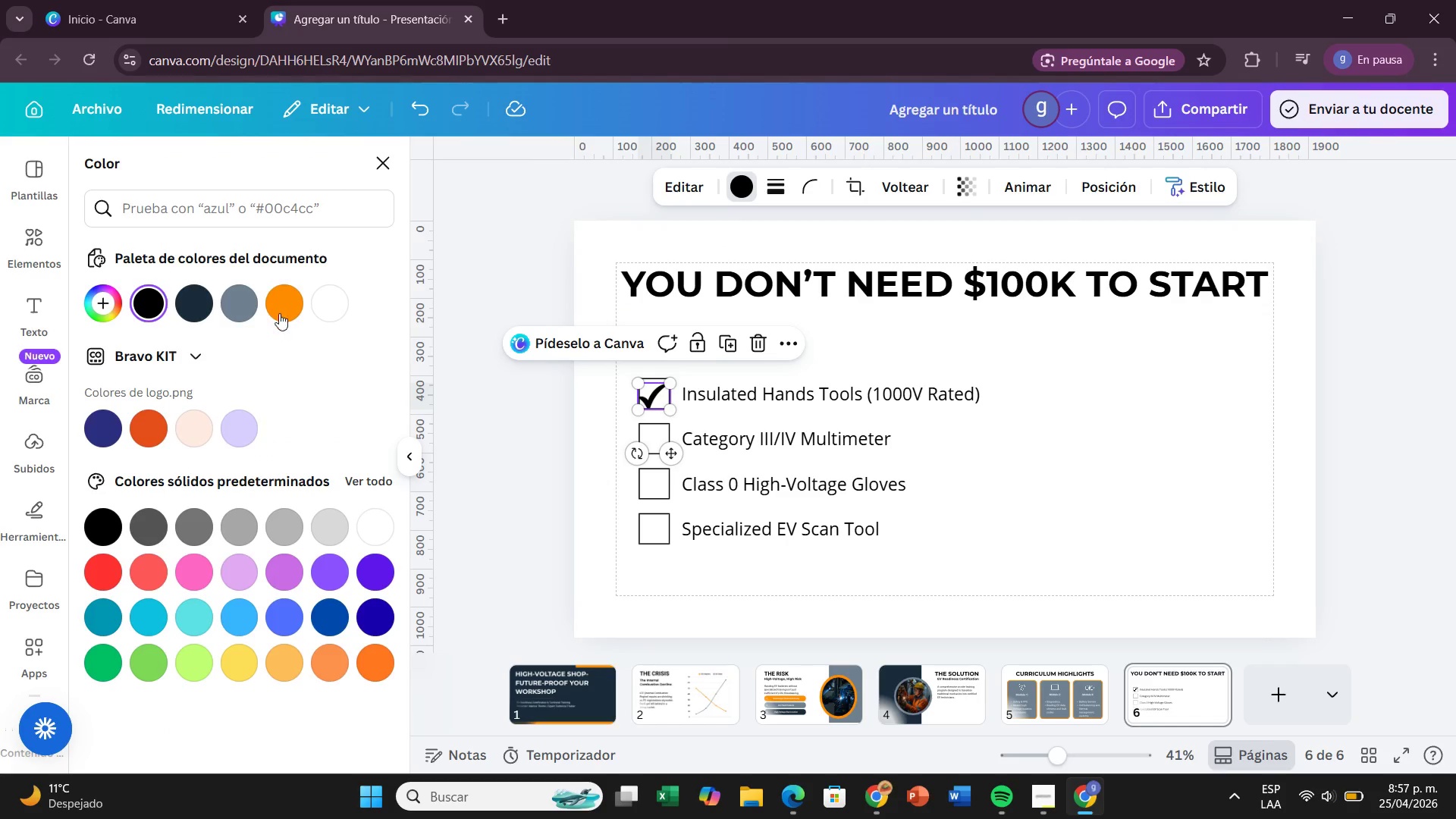 
left_click([284, 304])
 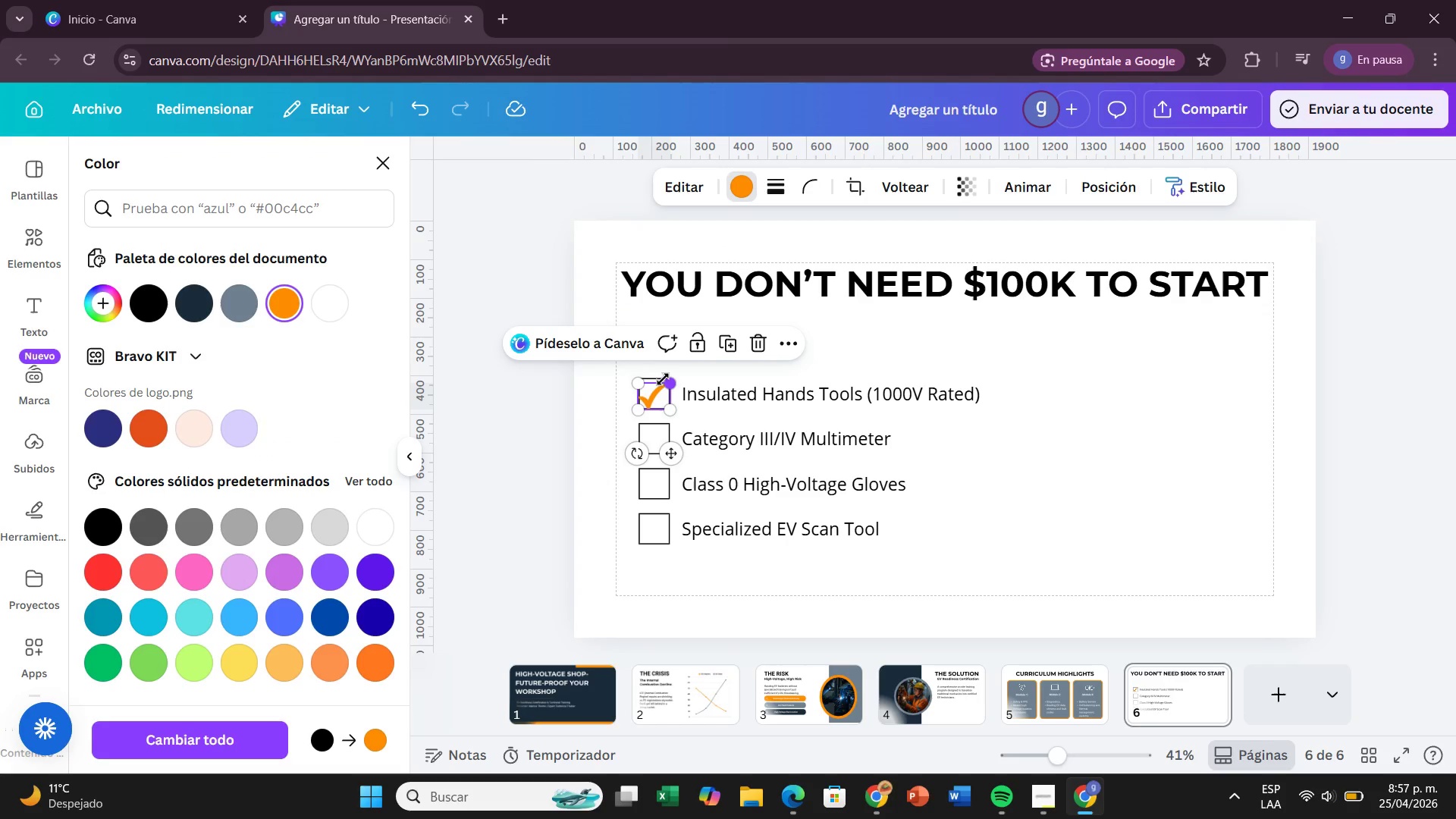 
left_click_drag(start_coordinate=[667, 384], to_coordinate=[679, 371])
 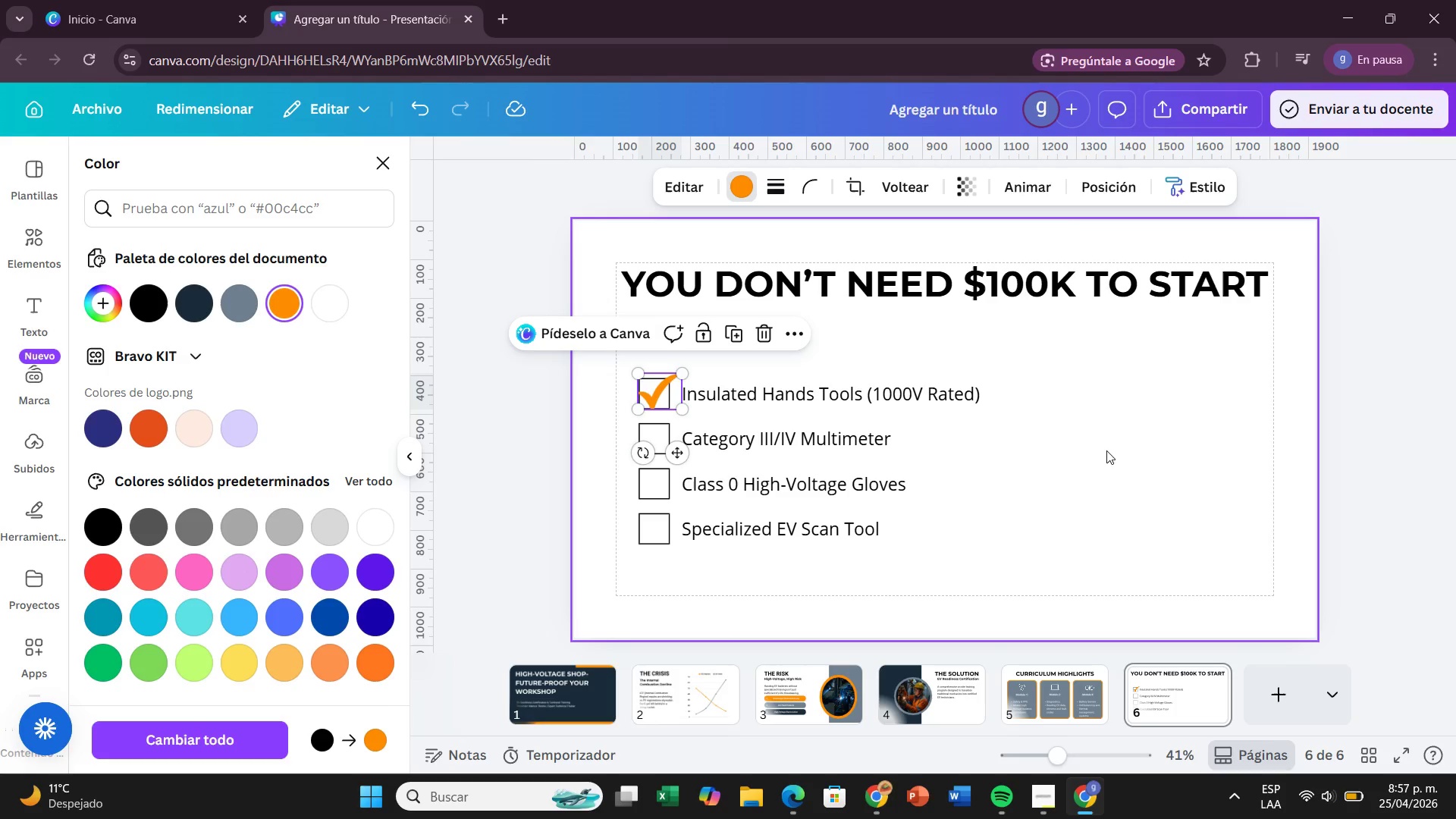 
left_click([1106, 450])
 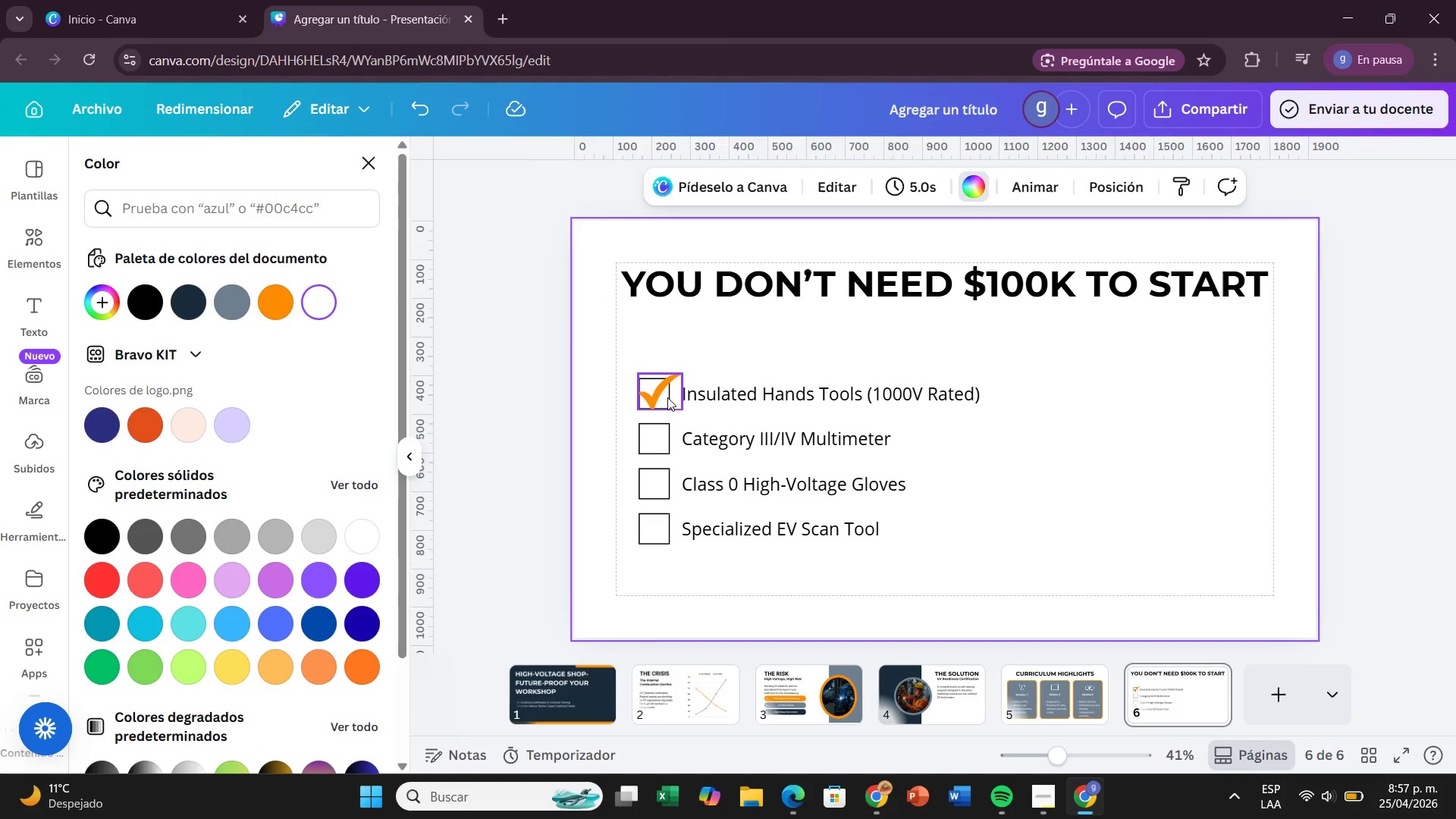 
left_click([667, 397])
 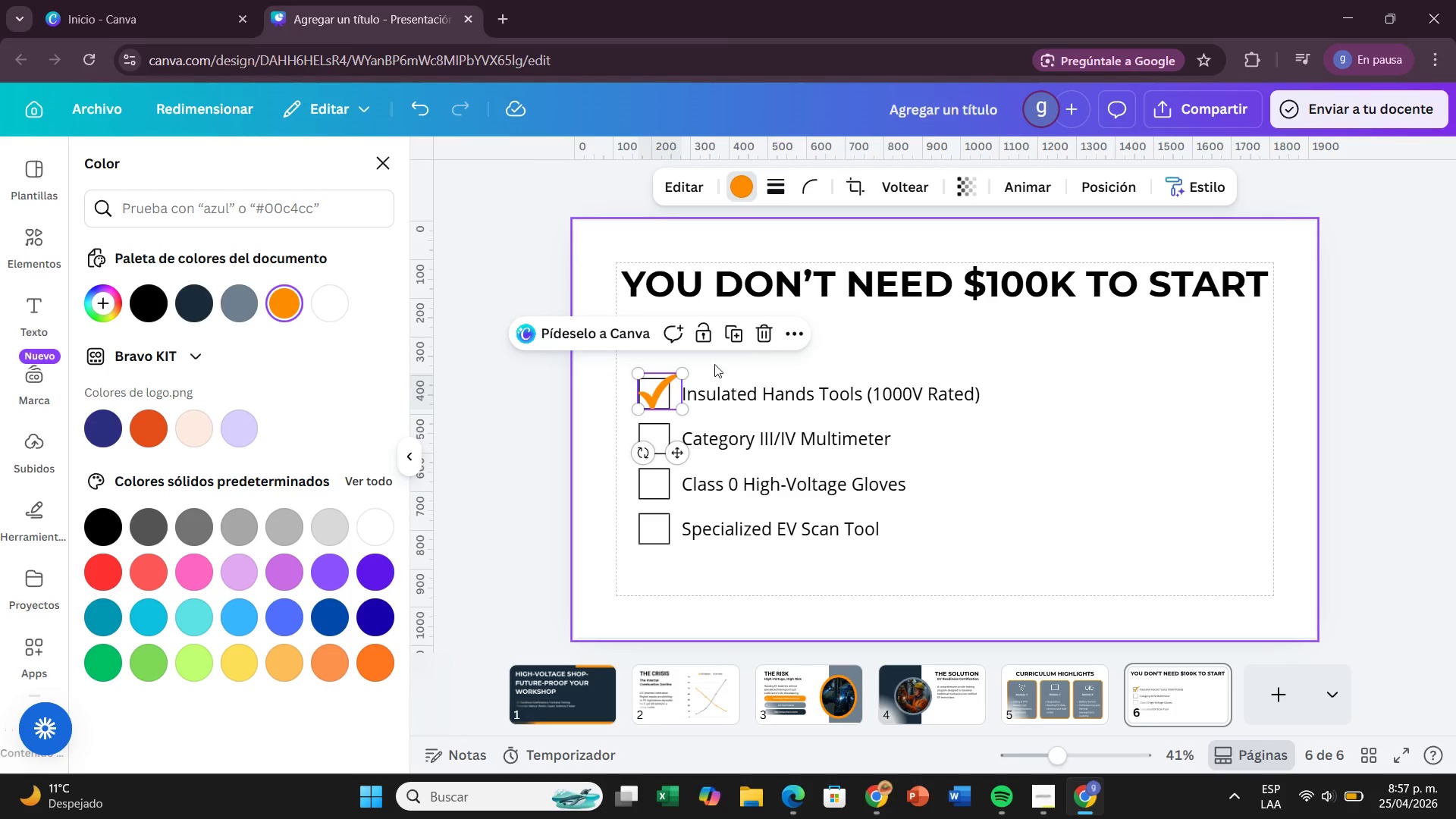 
left_click([739, 326])
 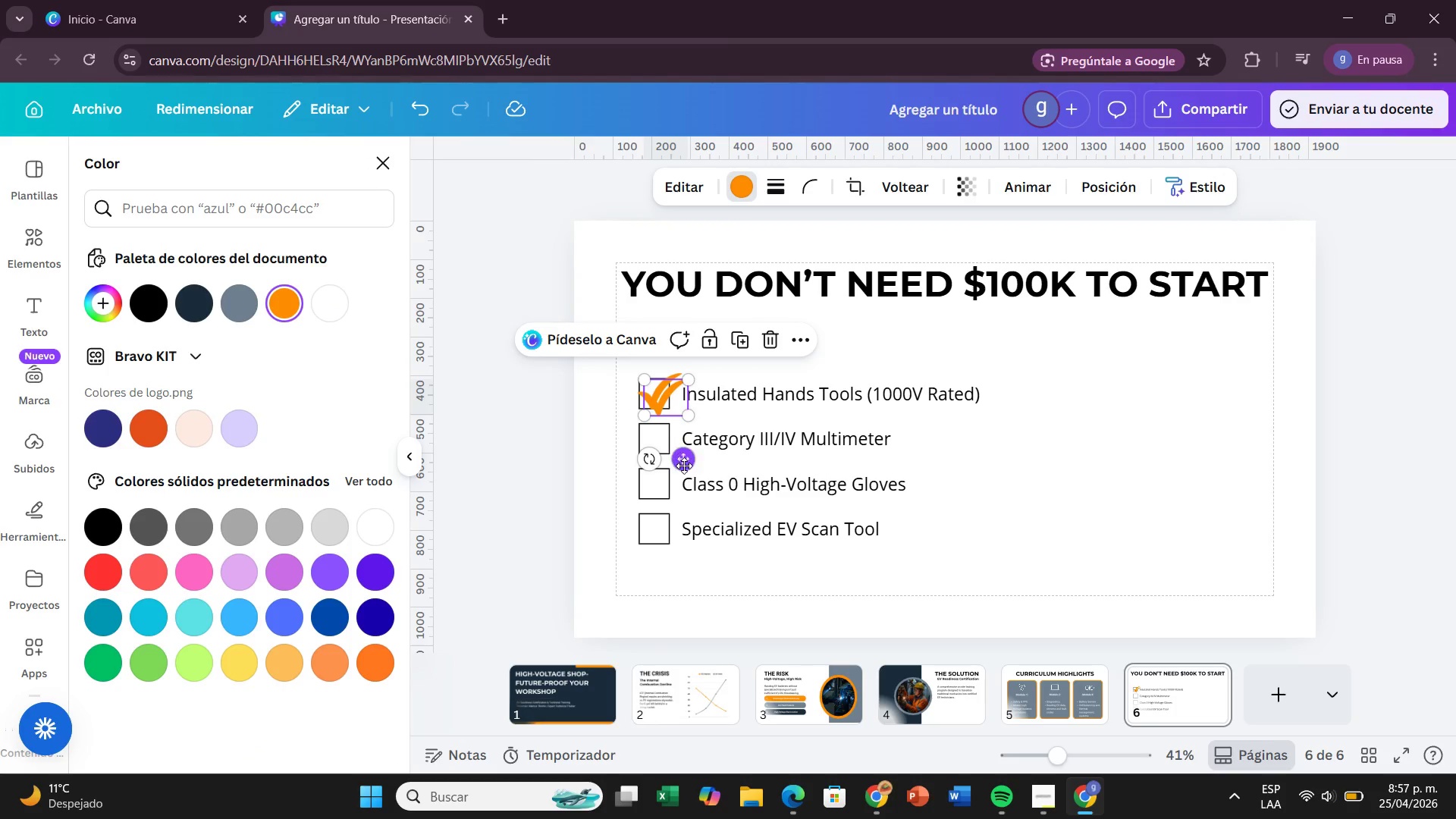 
left_click_drag(start_coordinate=[684, 466], to_coordinate=[679, 505])
 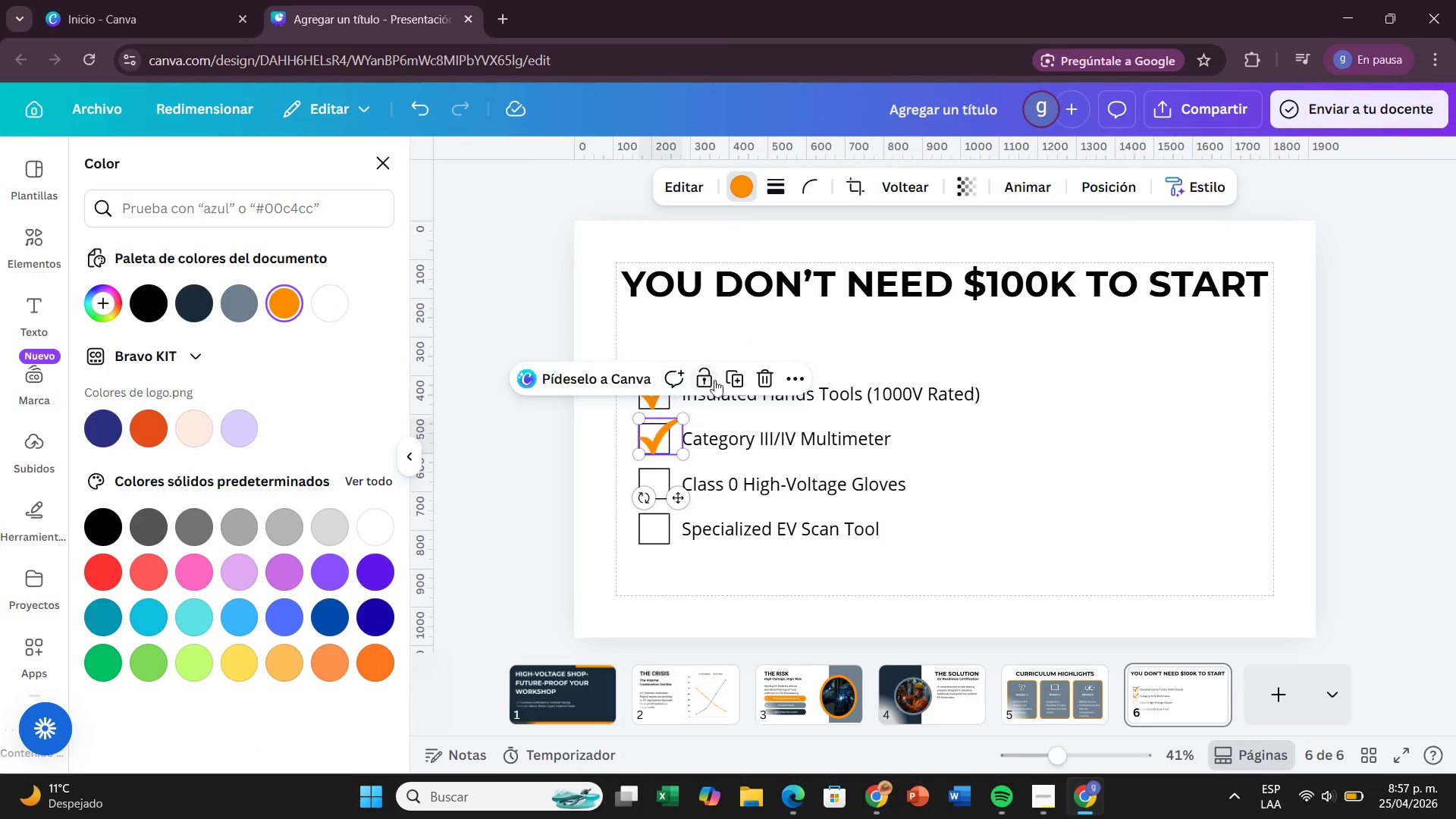 
left_click([732, 381])
 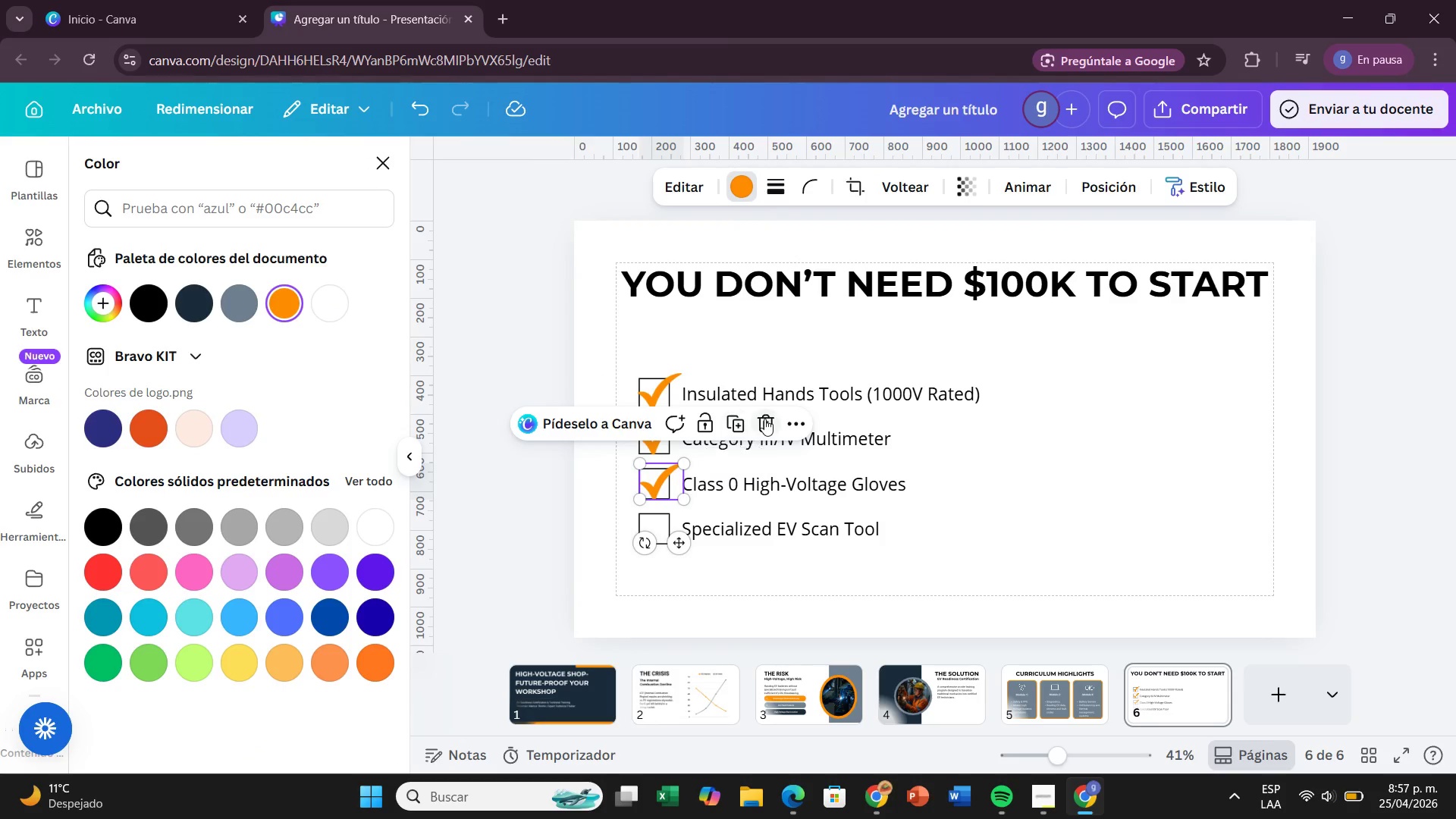 
left_click([742, 426])
 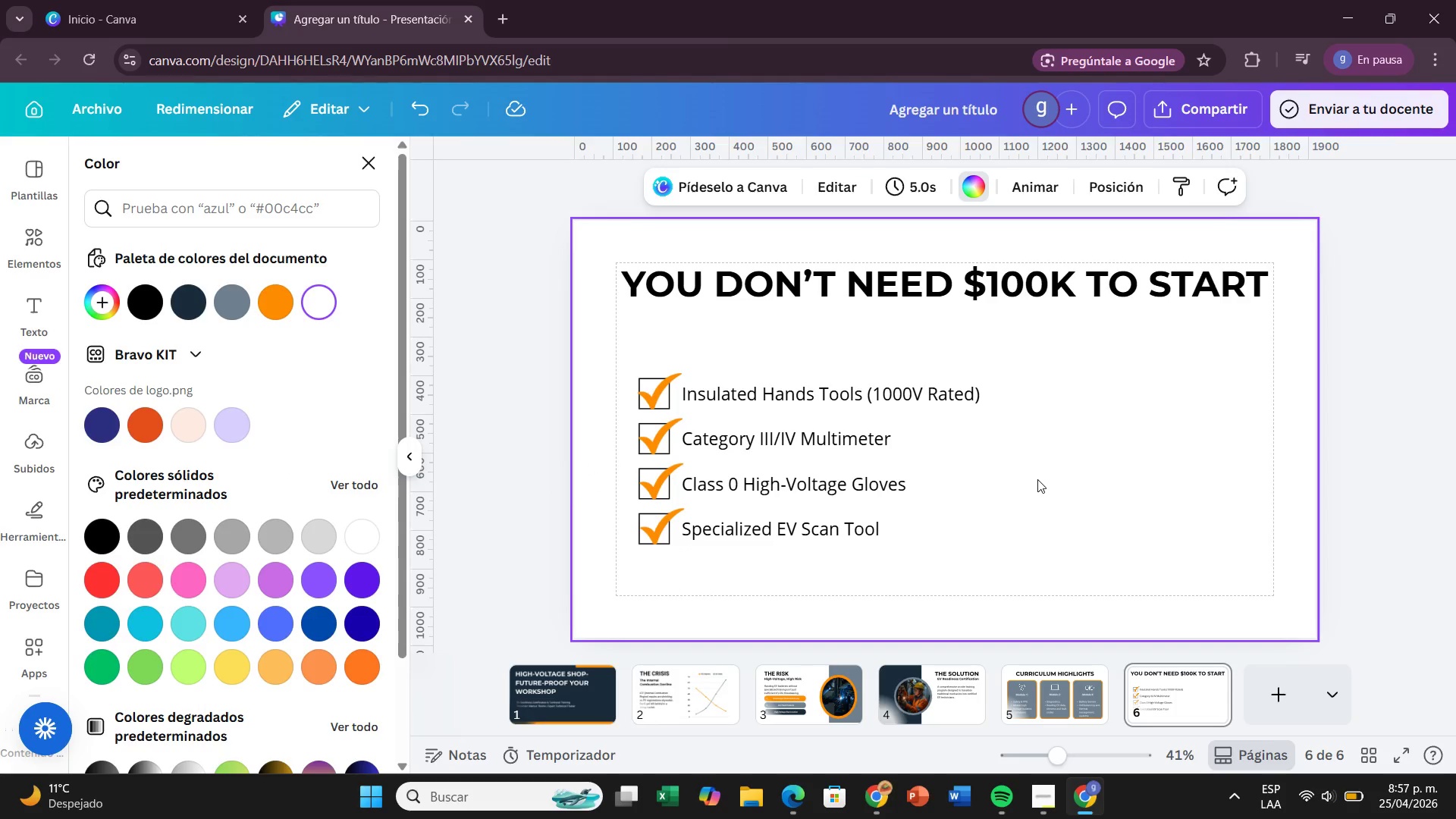 
wait(13.06)
 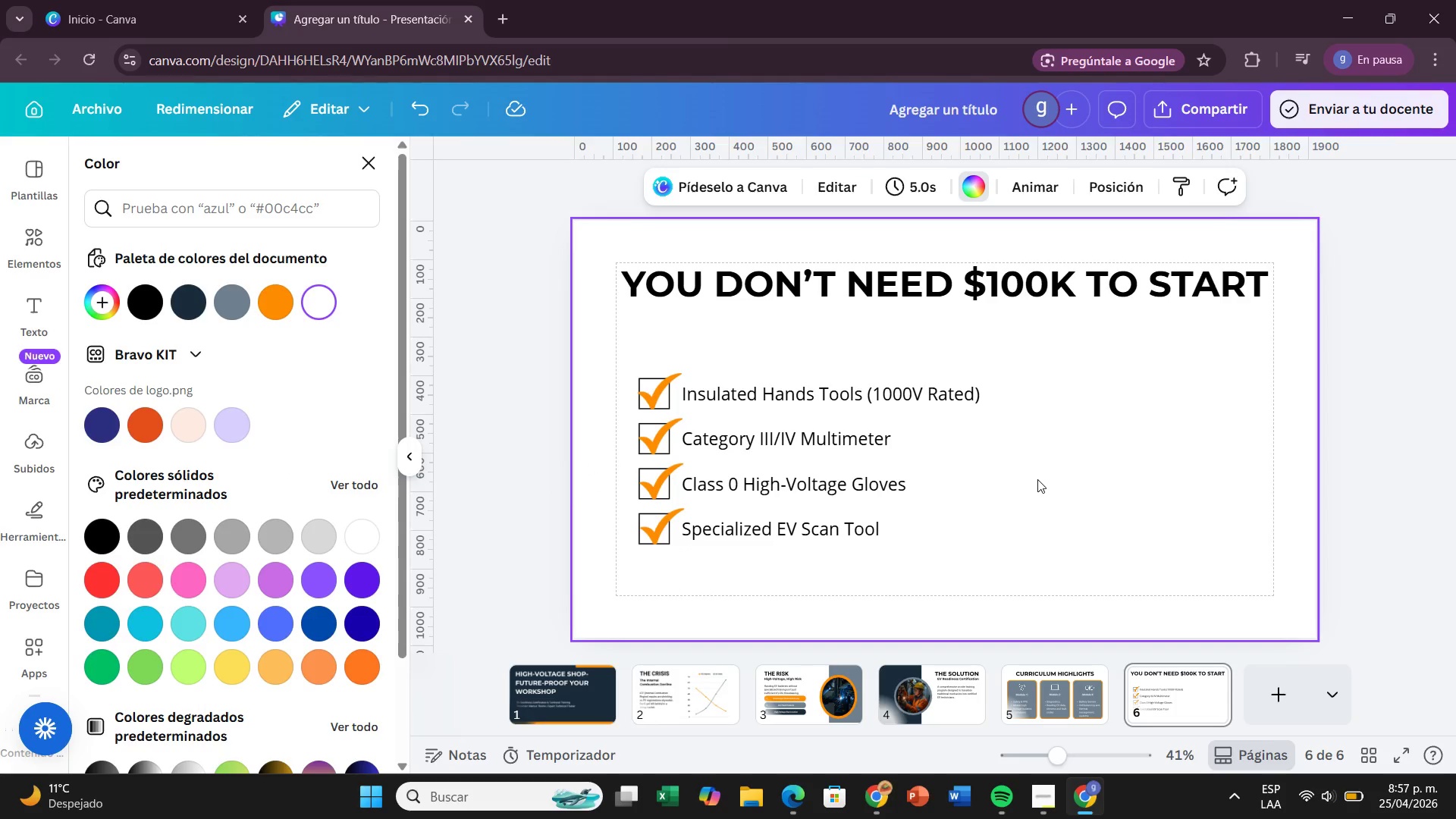 
double_click([931, 401])
 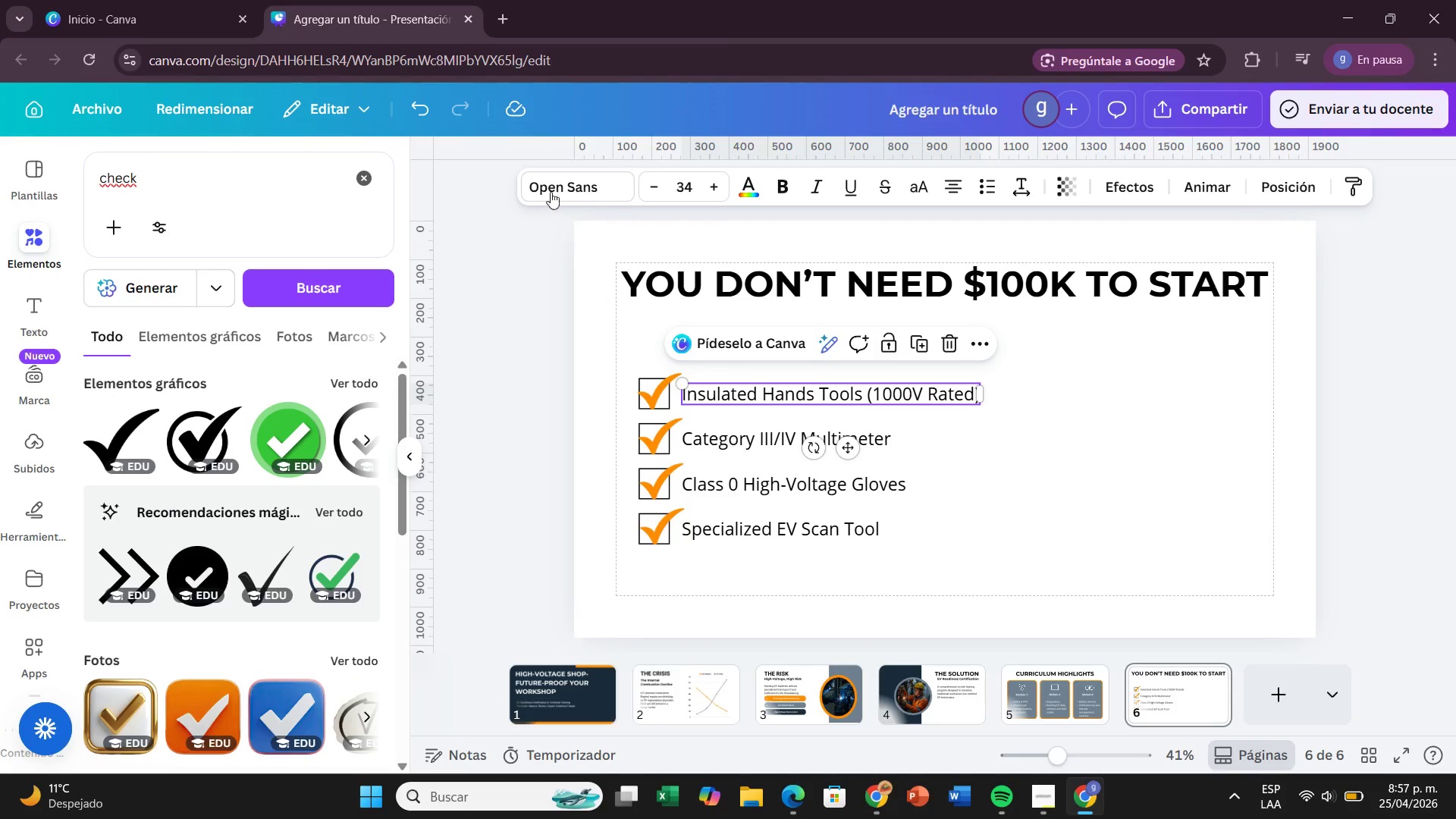 
left_click([548, 185])
 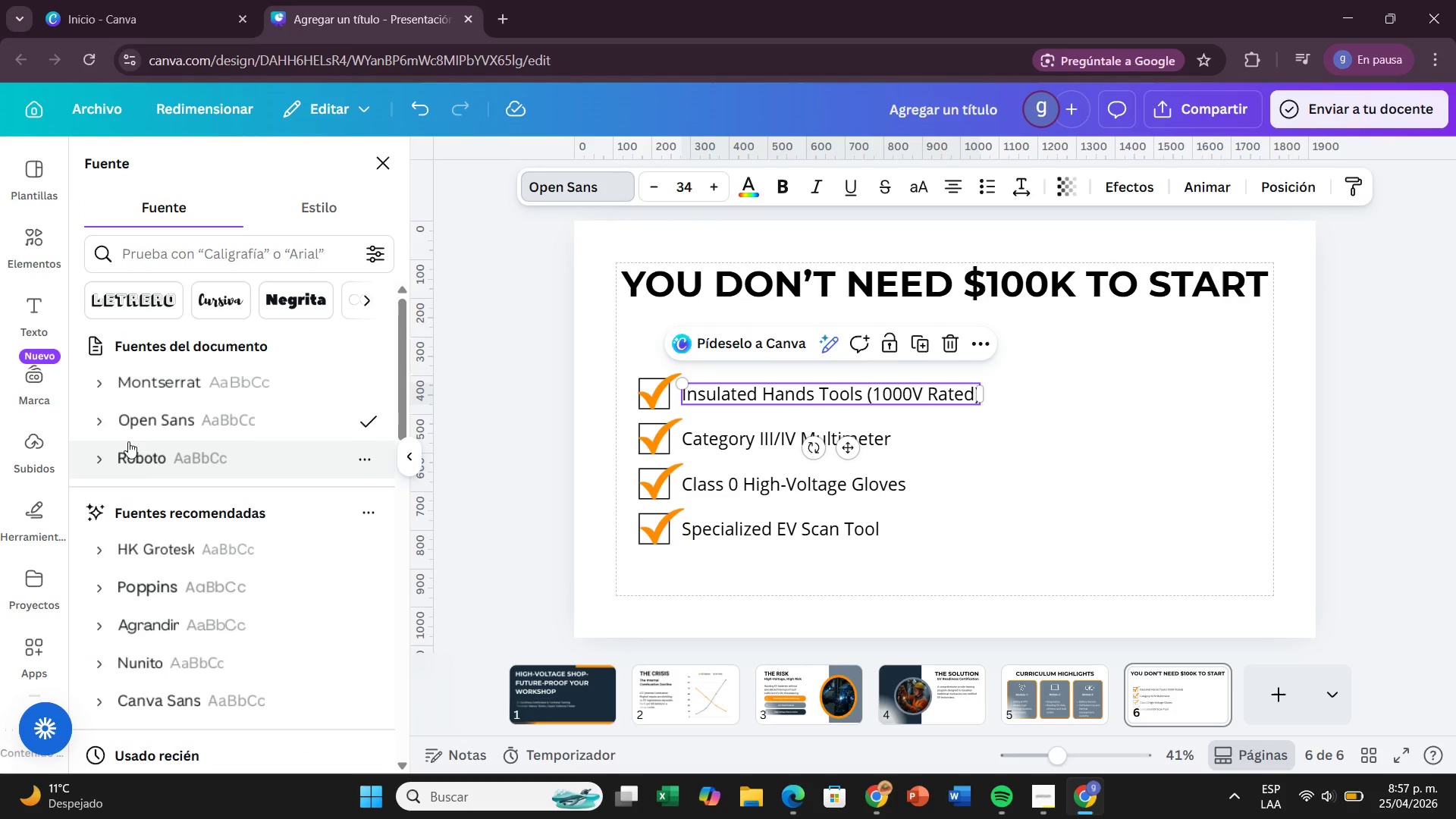 
left_click([128, 441])
 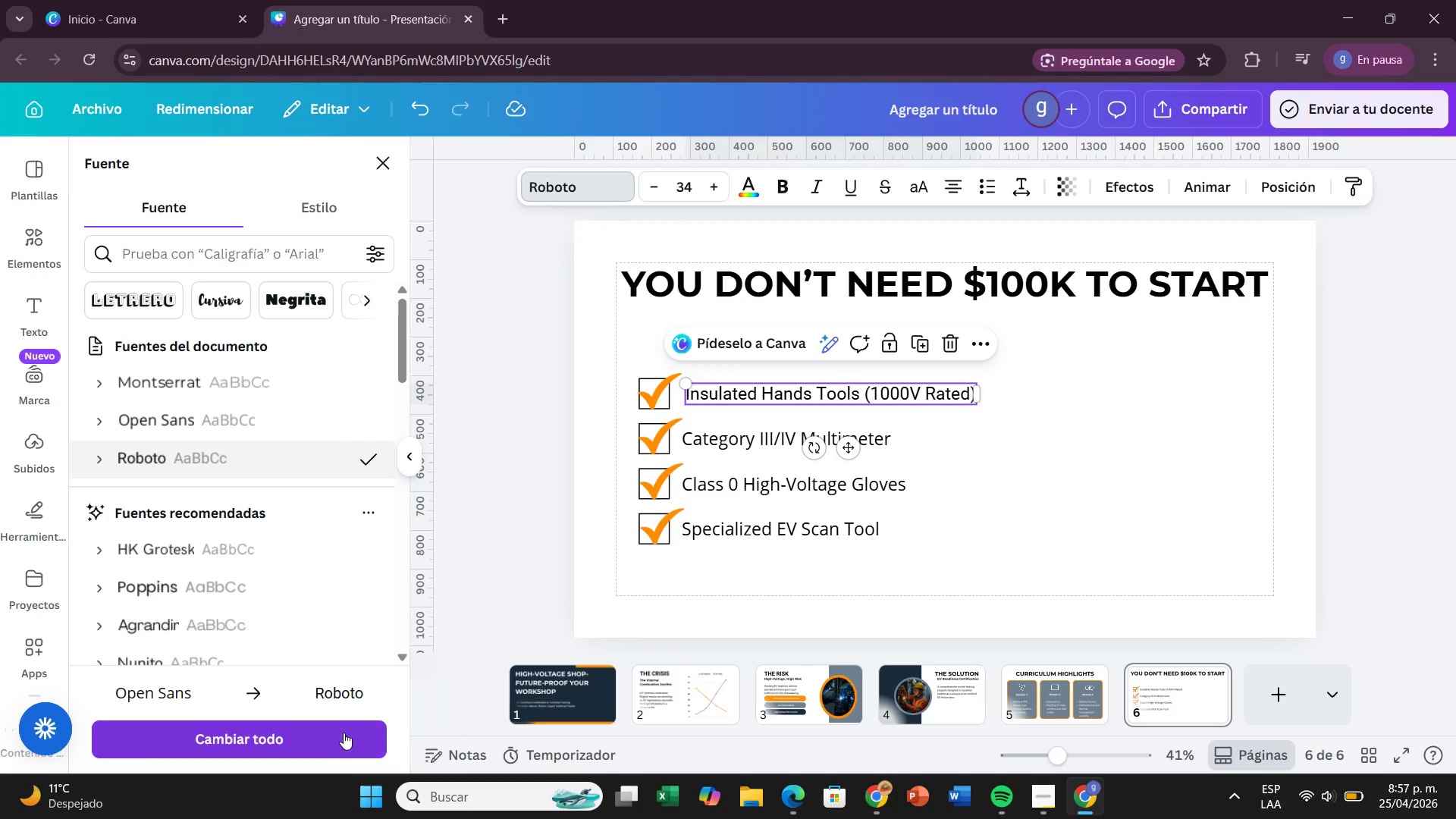 
left_click([320, 736])
 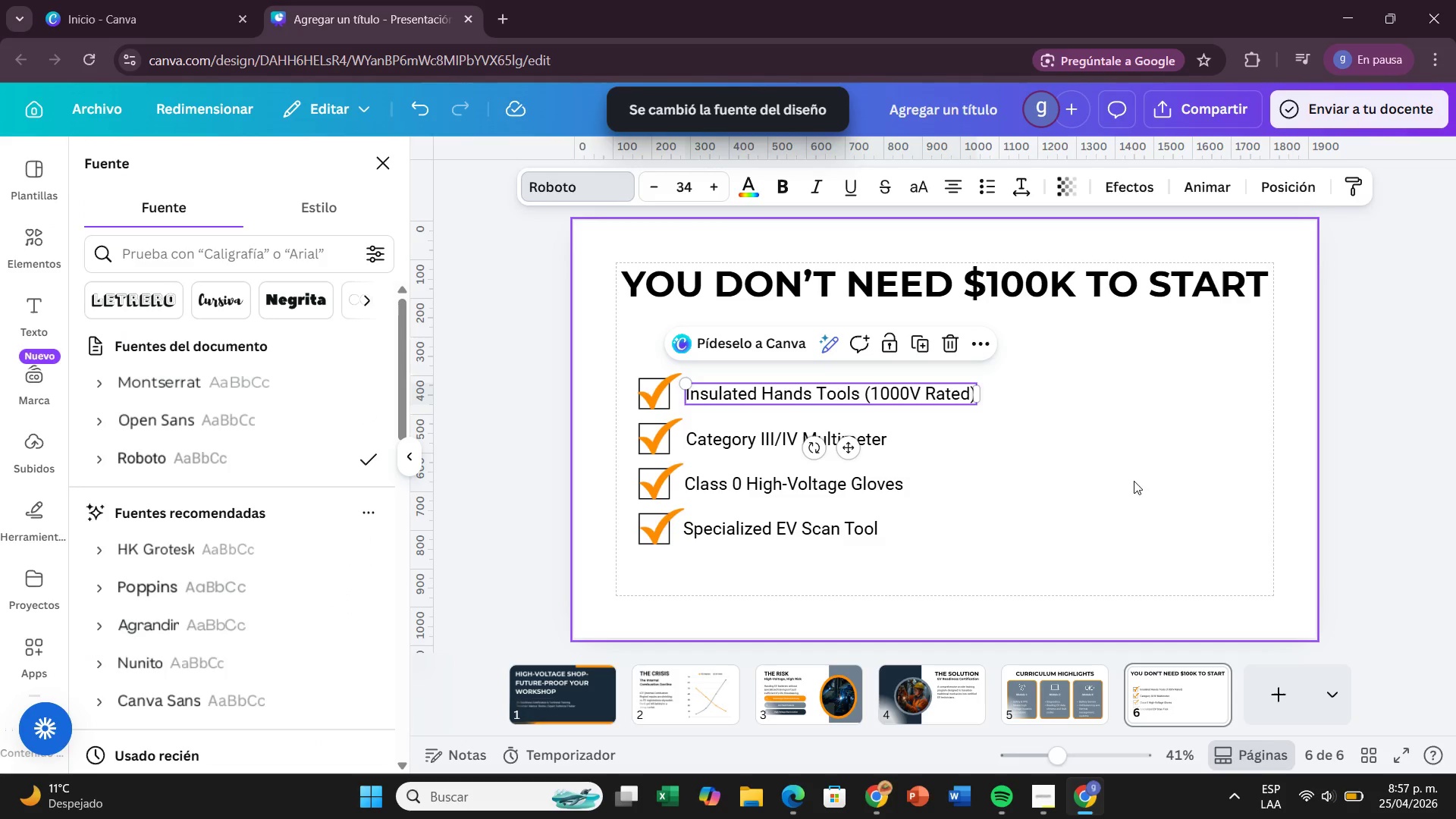 
left_click([1094, 453])
 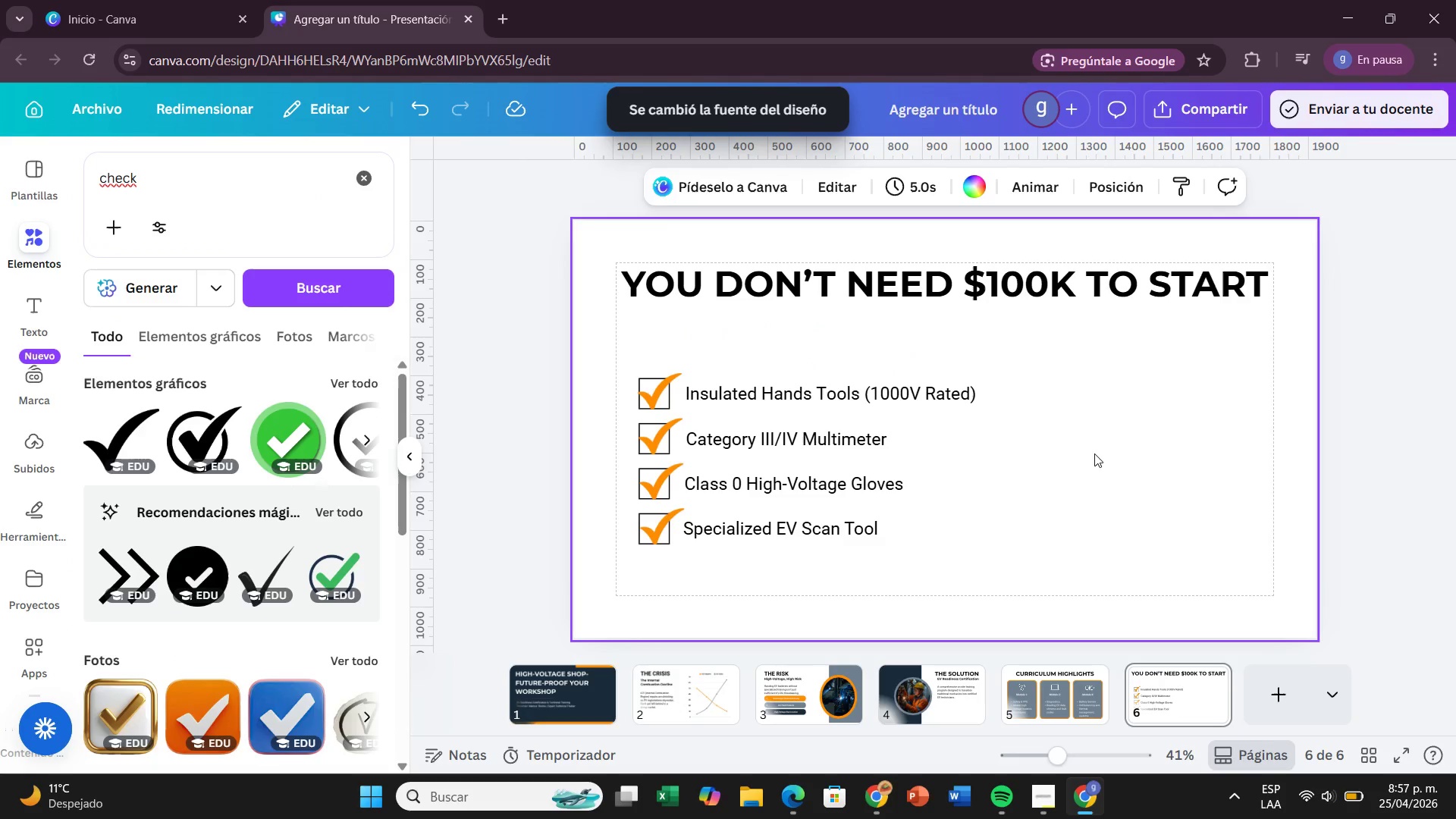 
left_click([1094, 453])
 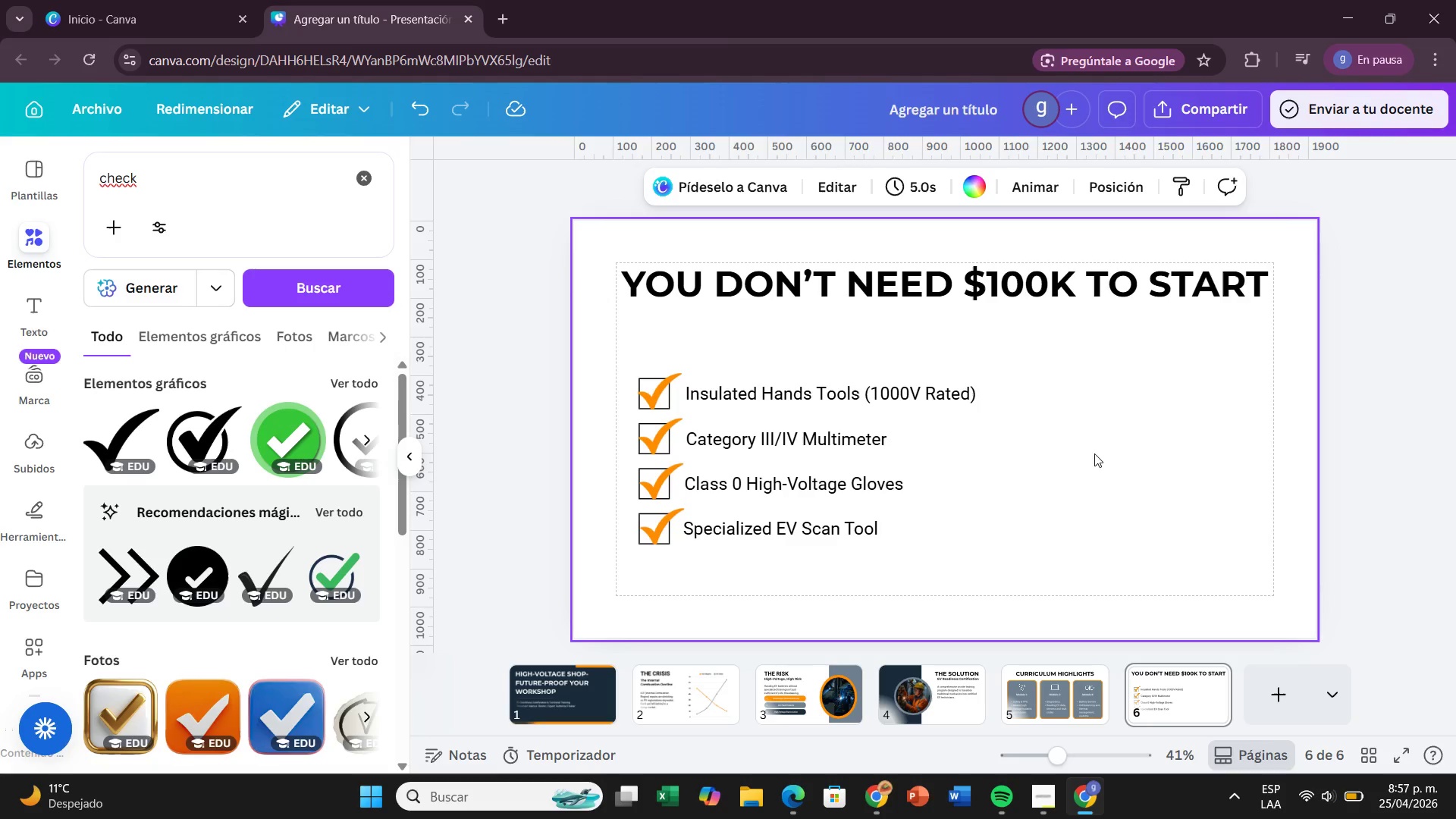 
left_click([1292, 694])
 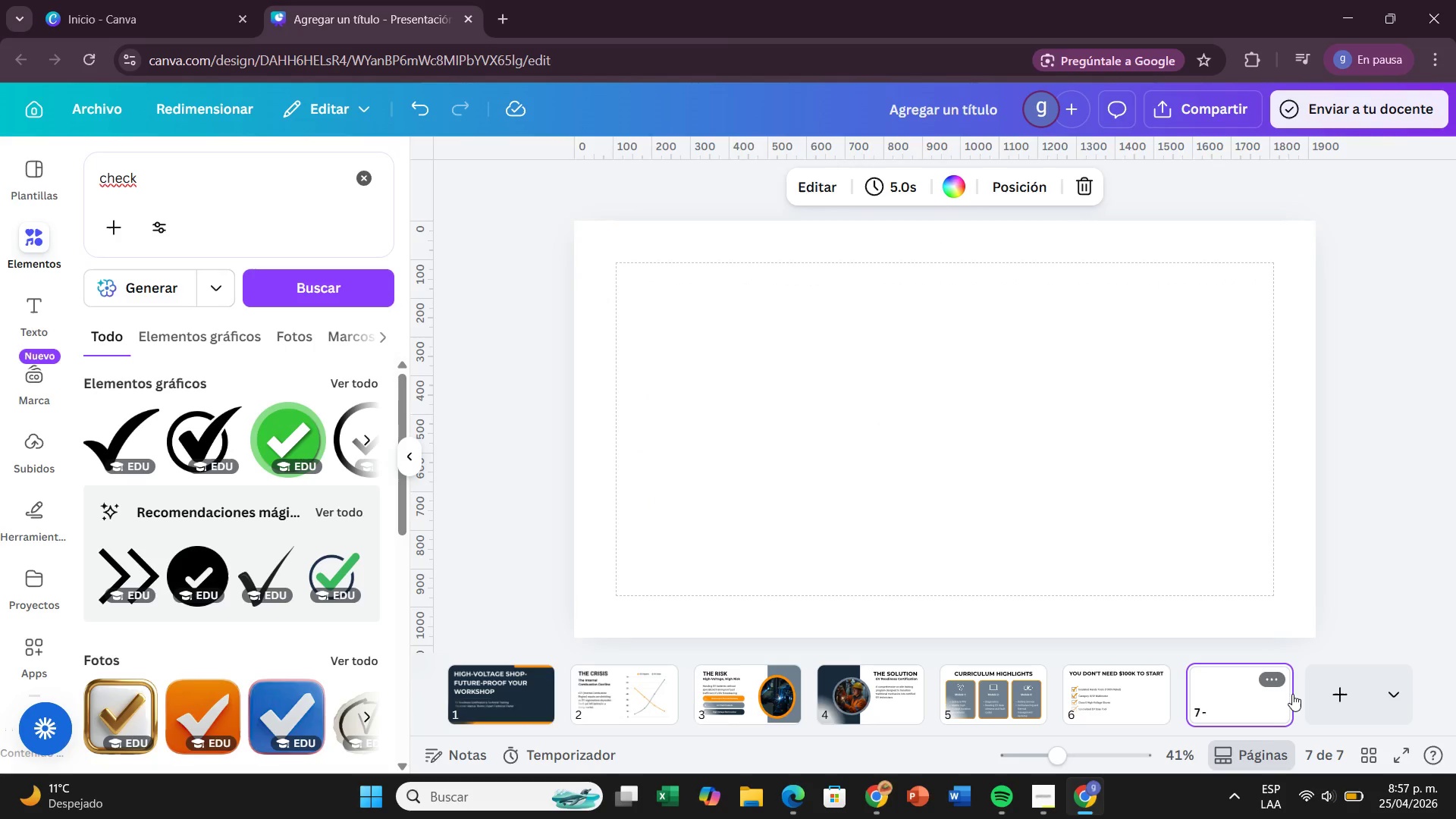 
wait(17.17)
 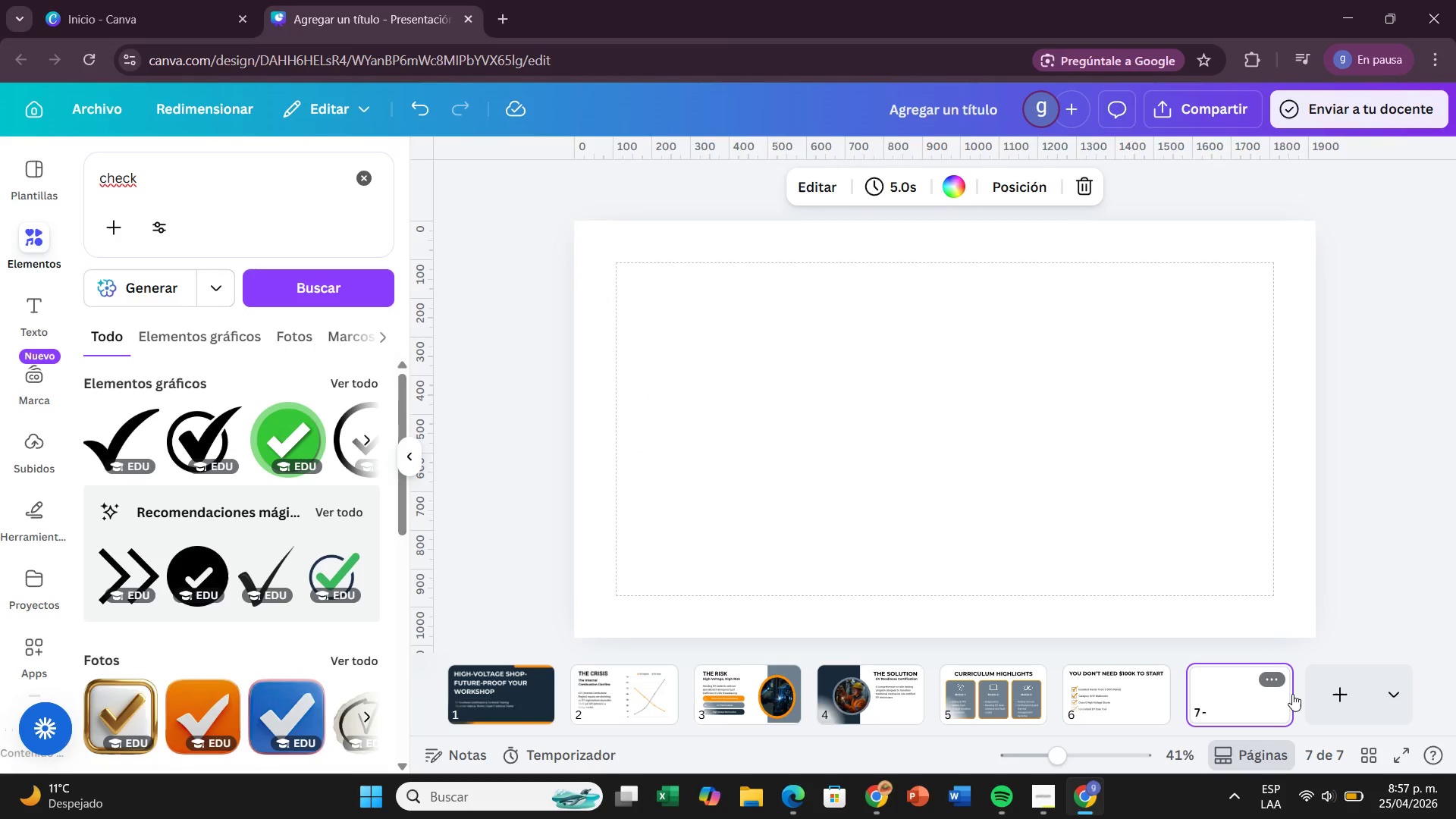 
left_click([1114, 685])
 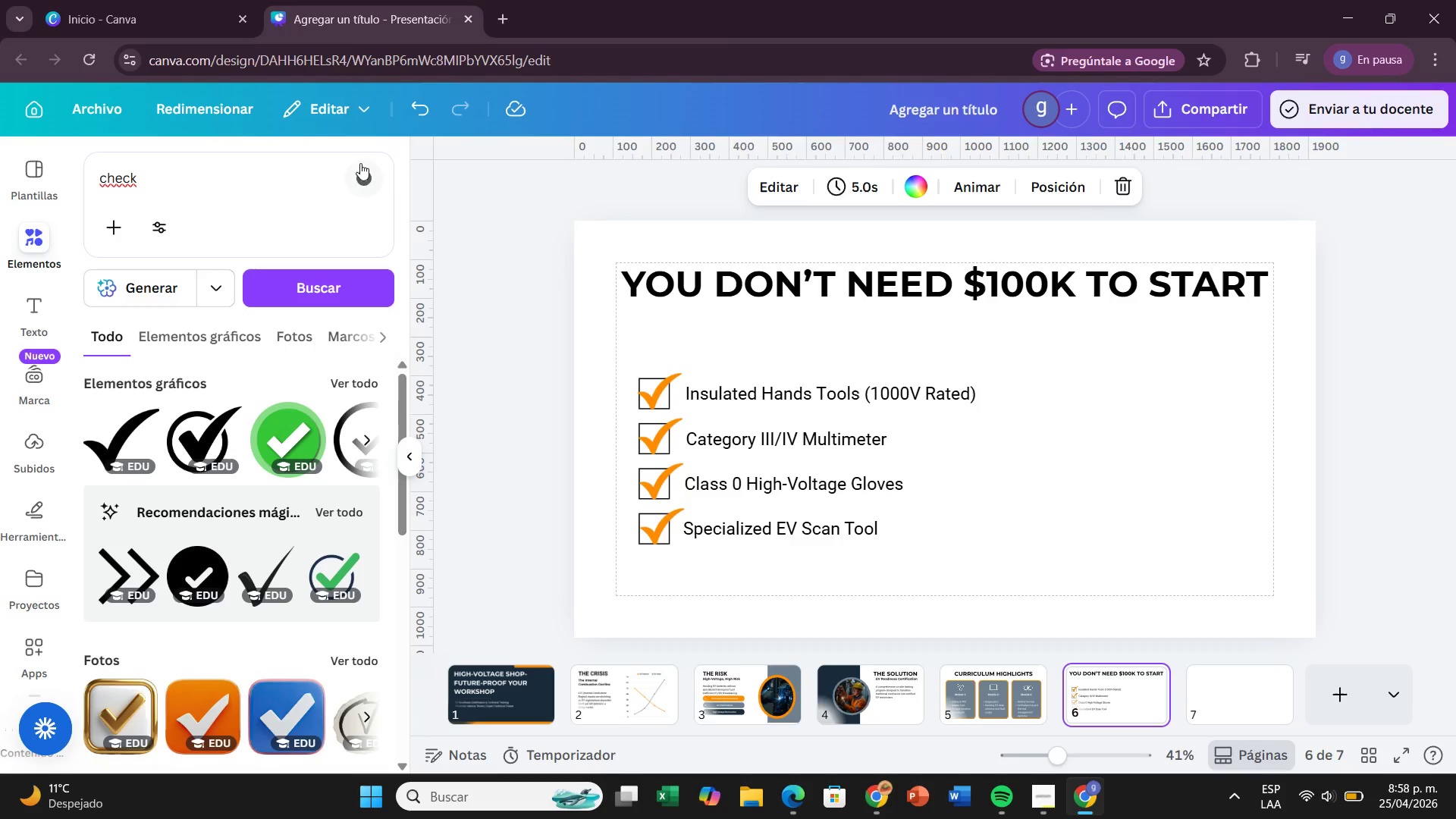 
left_click([364, 168])
 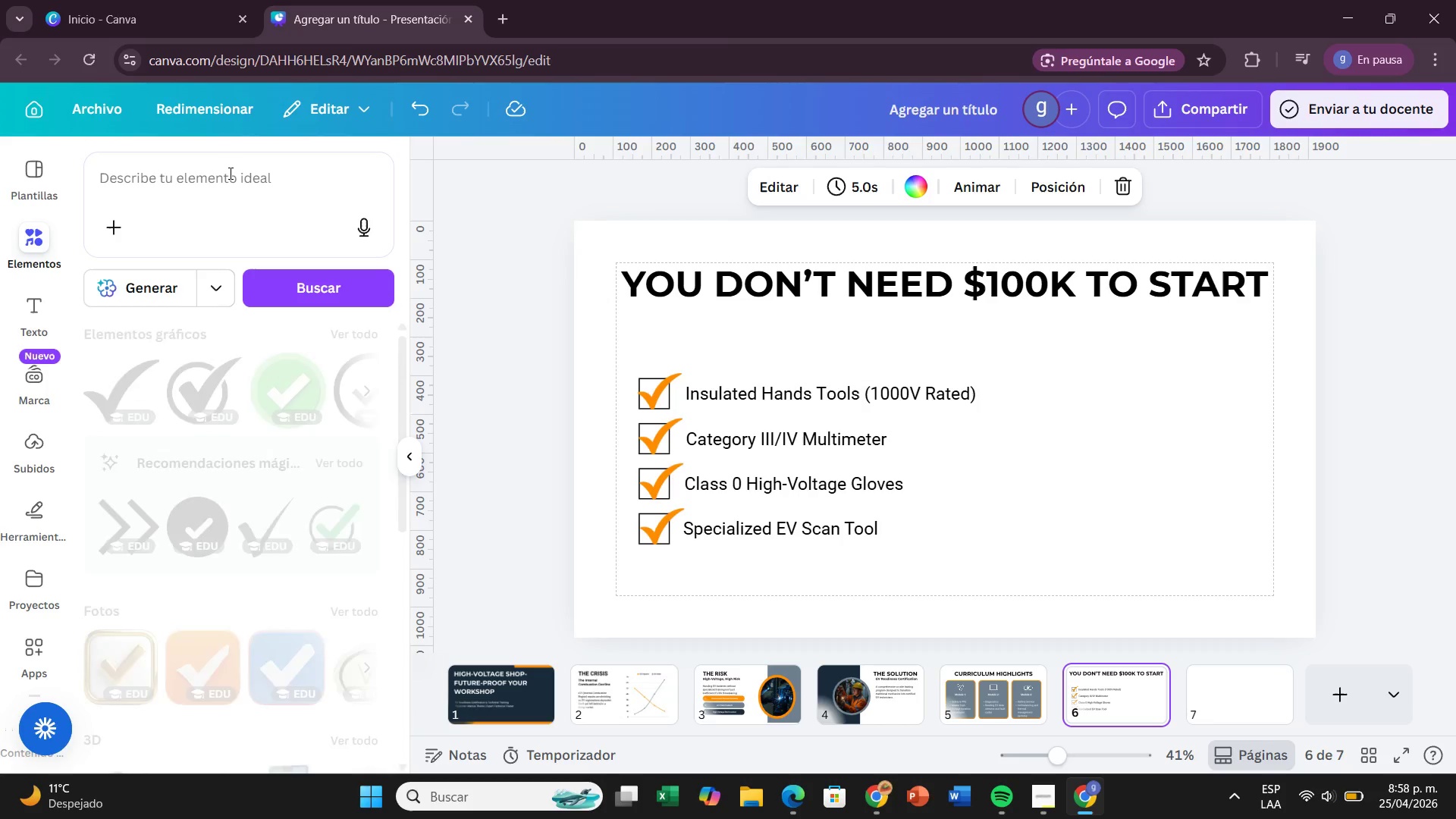 
left_click([229, 173])
 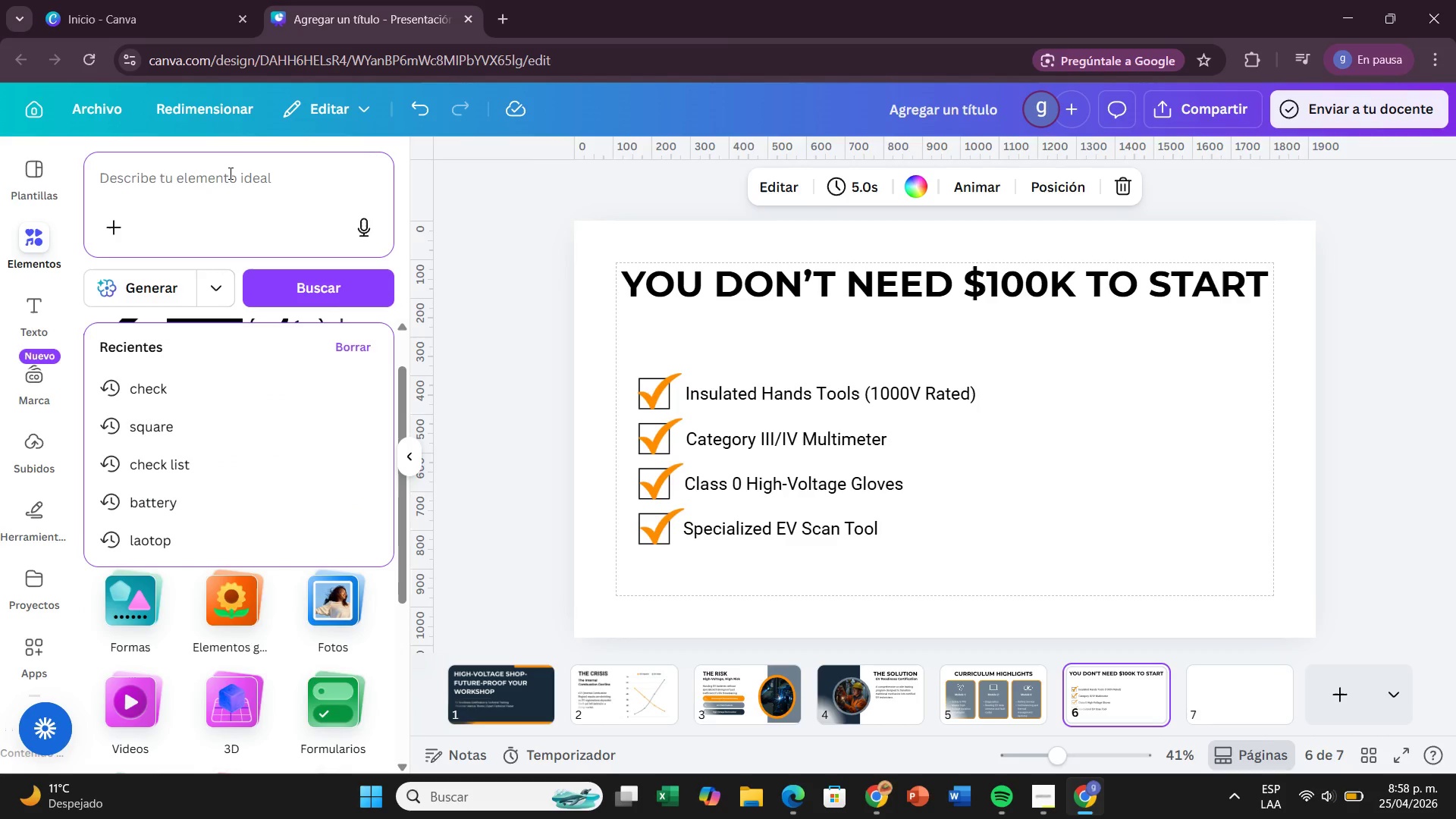 
type(lista de ver)
 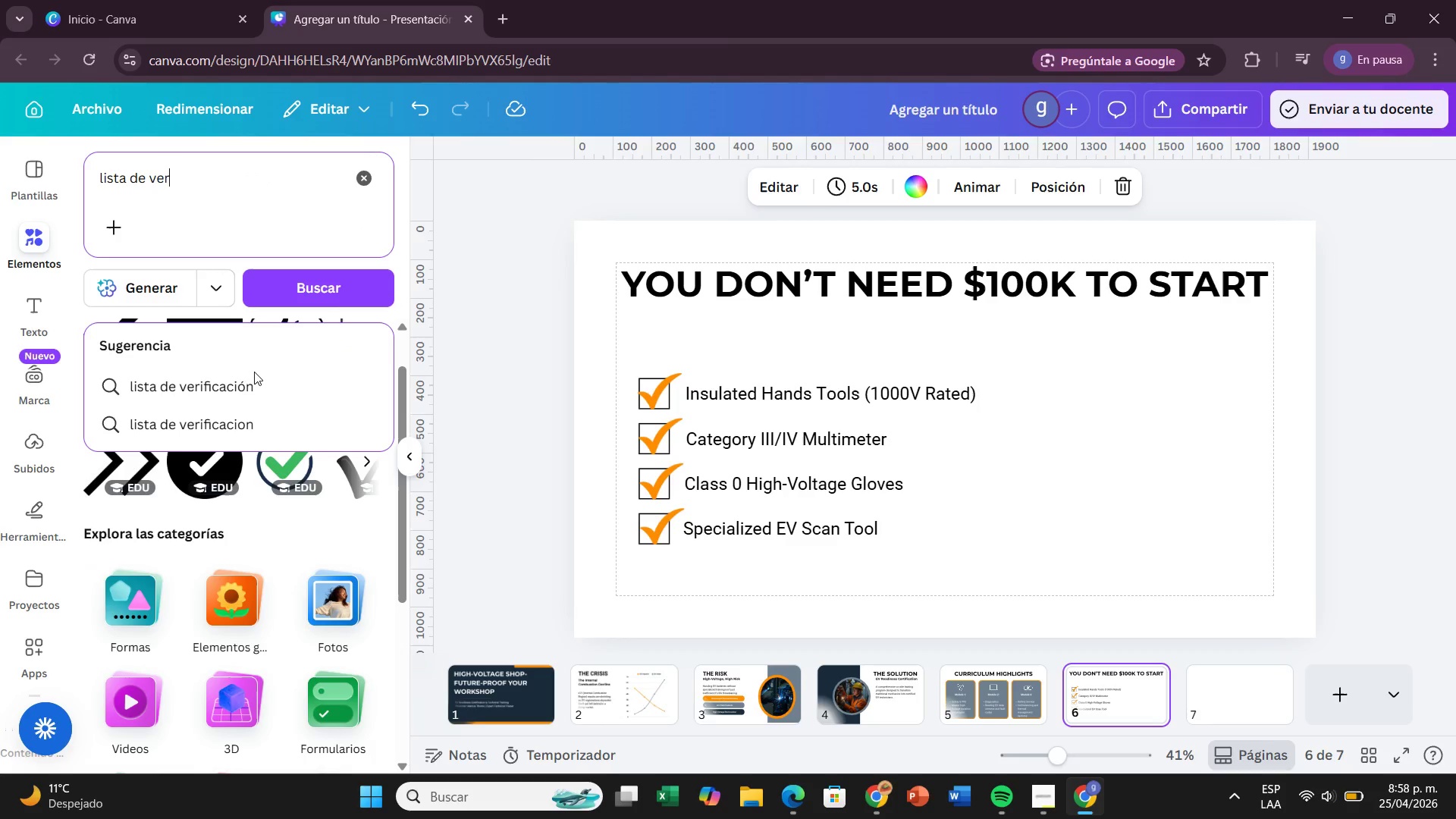 
left_click([247, 388])
 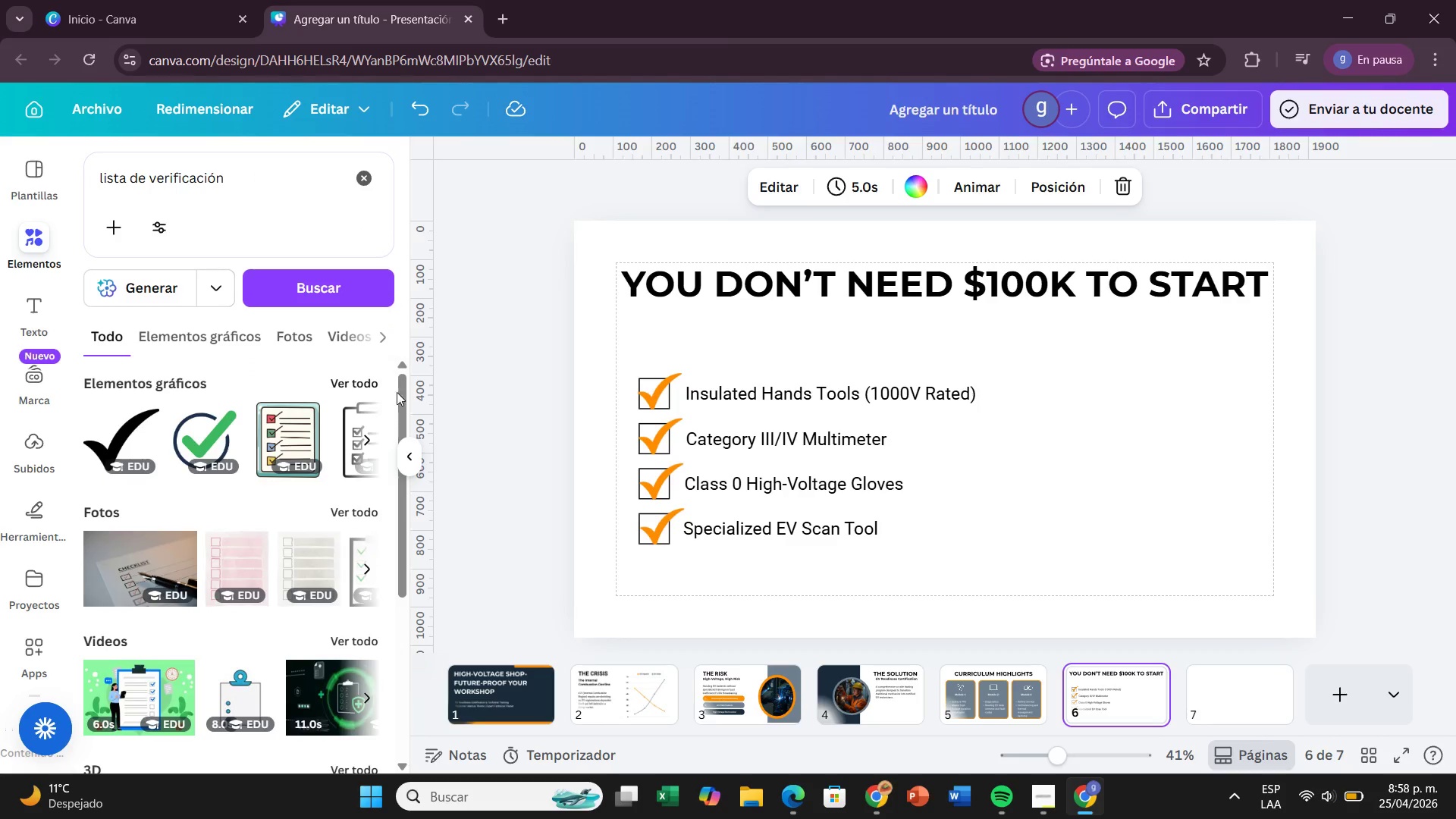 
scroll: coordinate [326, 623], scroll_direction: down, amount: 6.0
 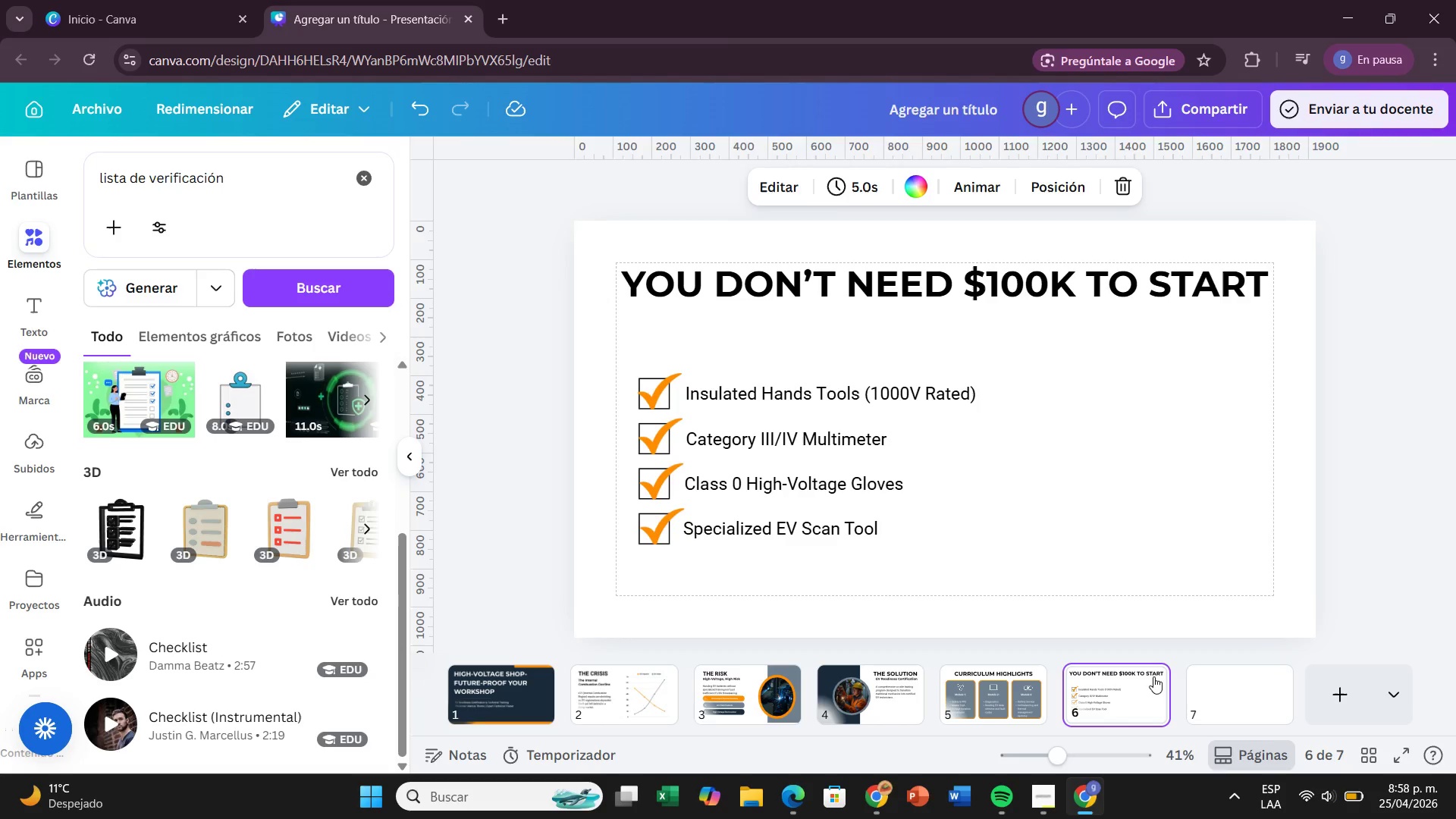 
left_click([1197, 674])
 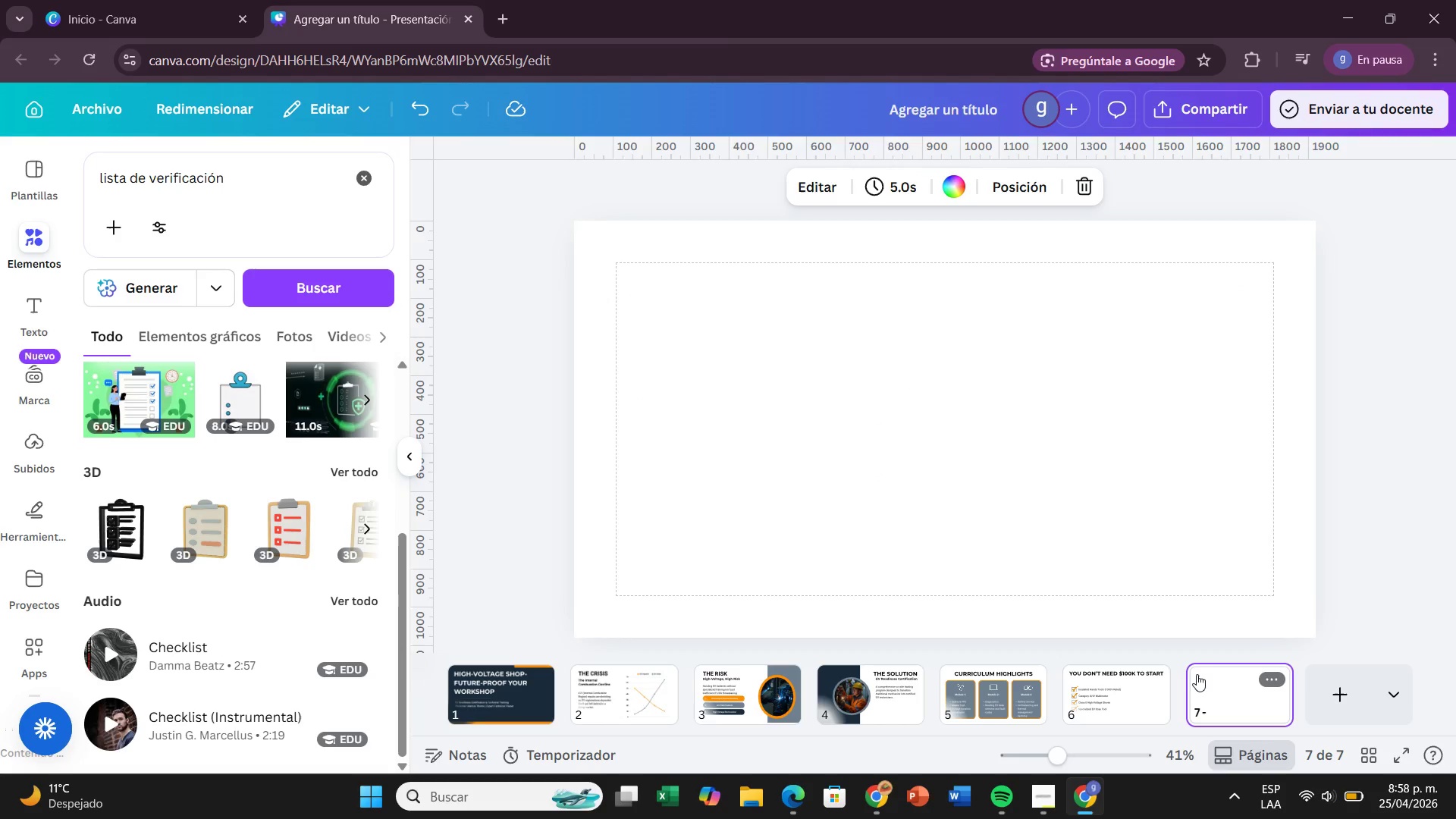 
wait(14.62)
 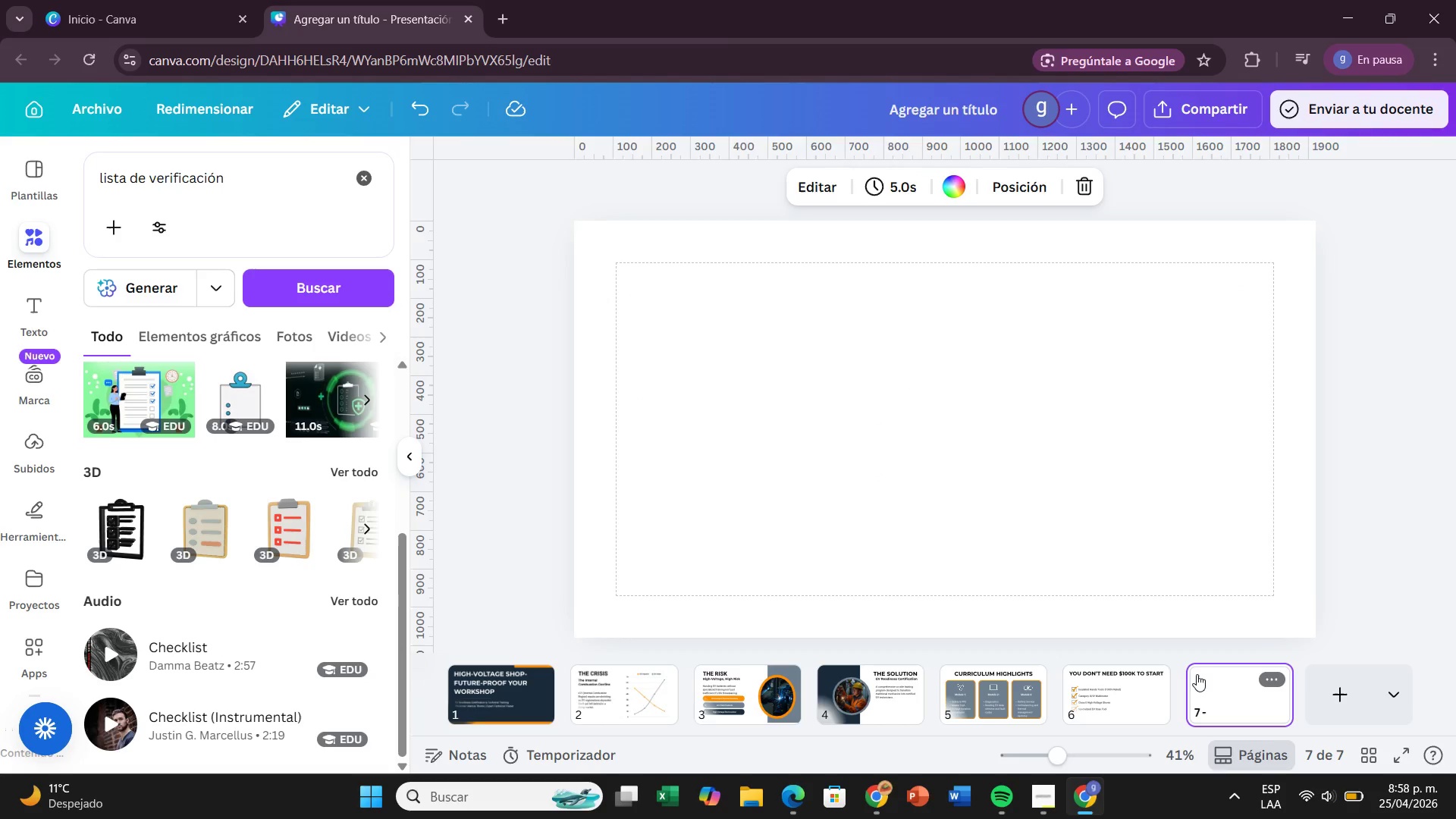 
left_click([24, 317])
 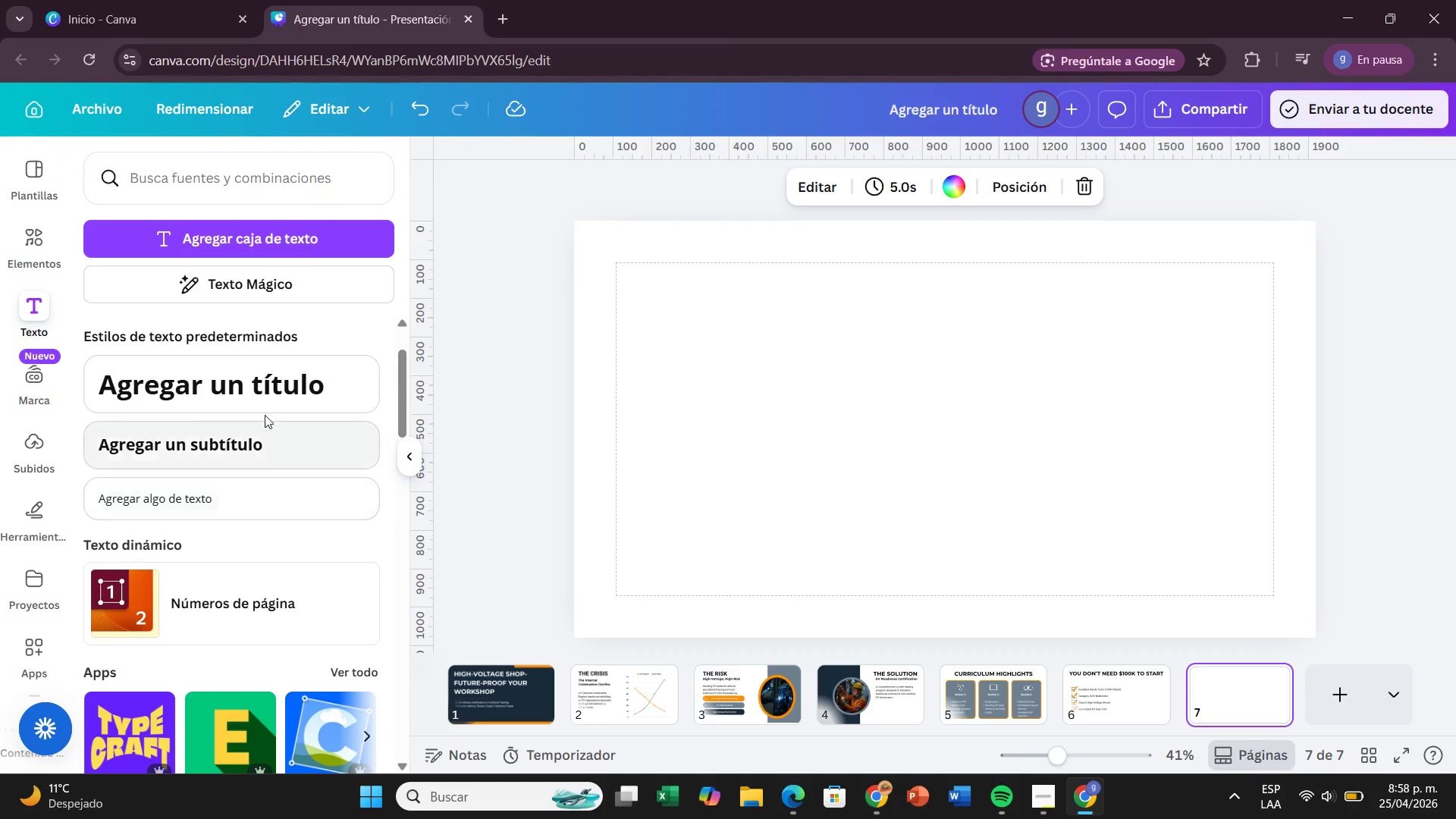 
left_click([258, 400])
 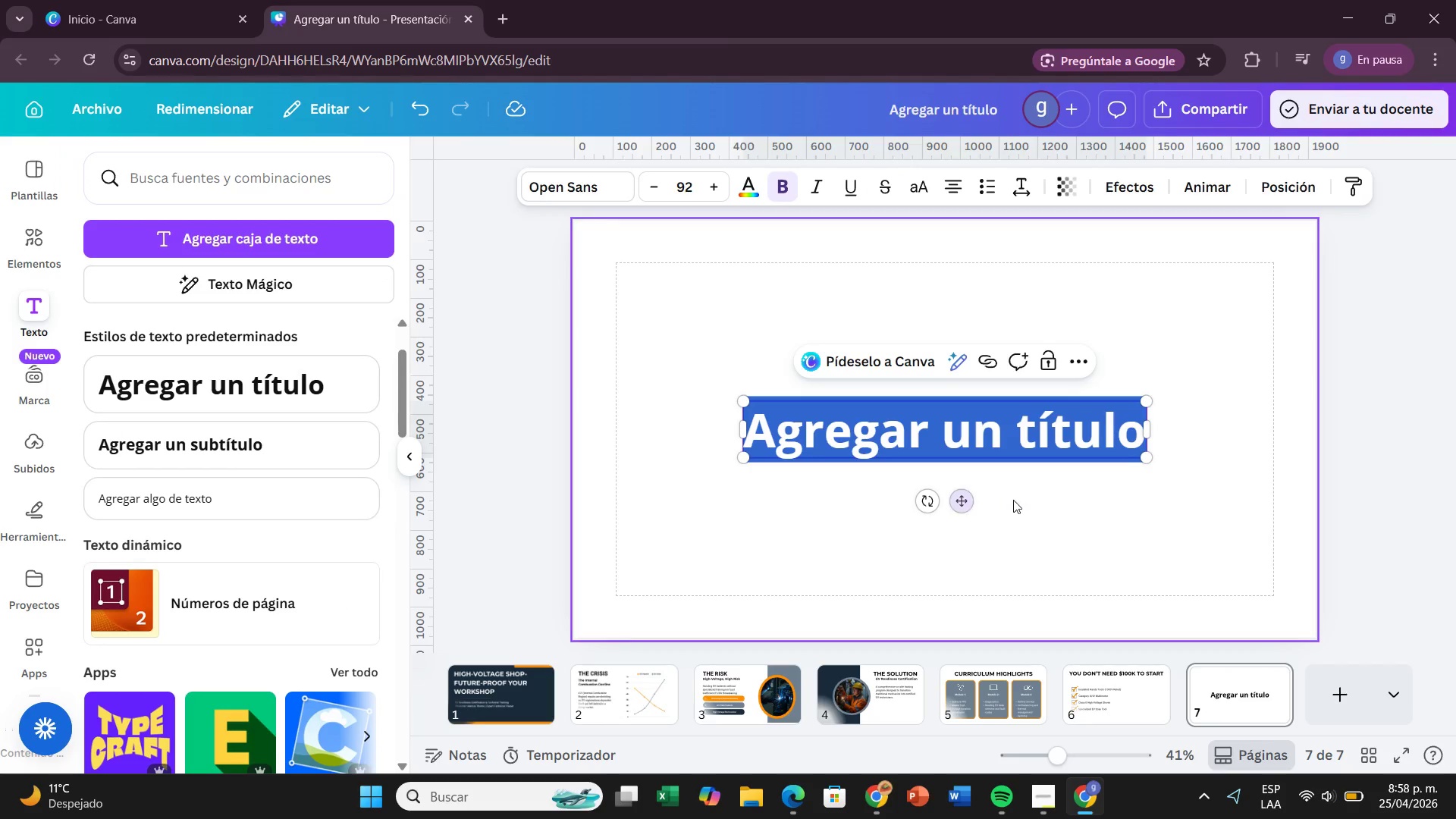 
left_click_drag(start_coordinate=[965, 499], to_coordinate=[841, 367])
 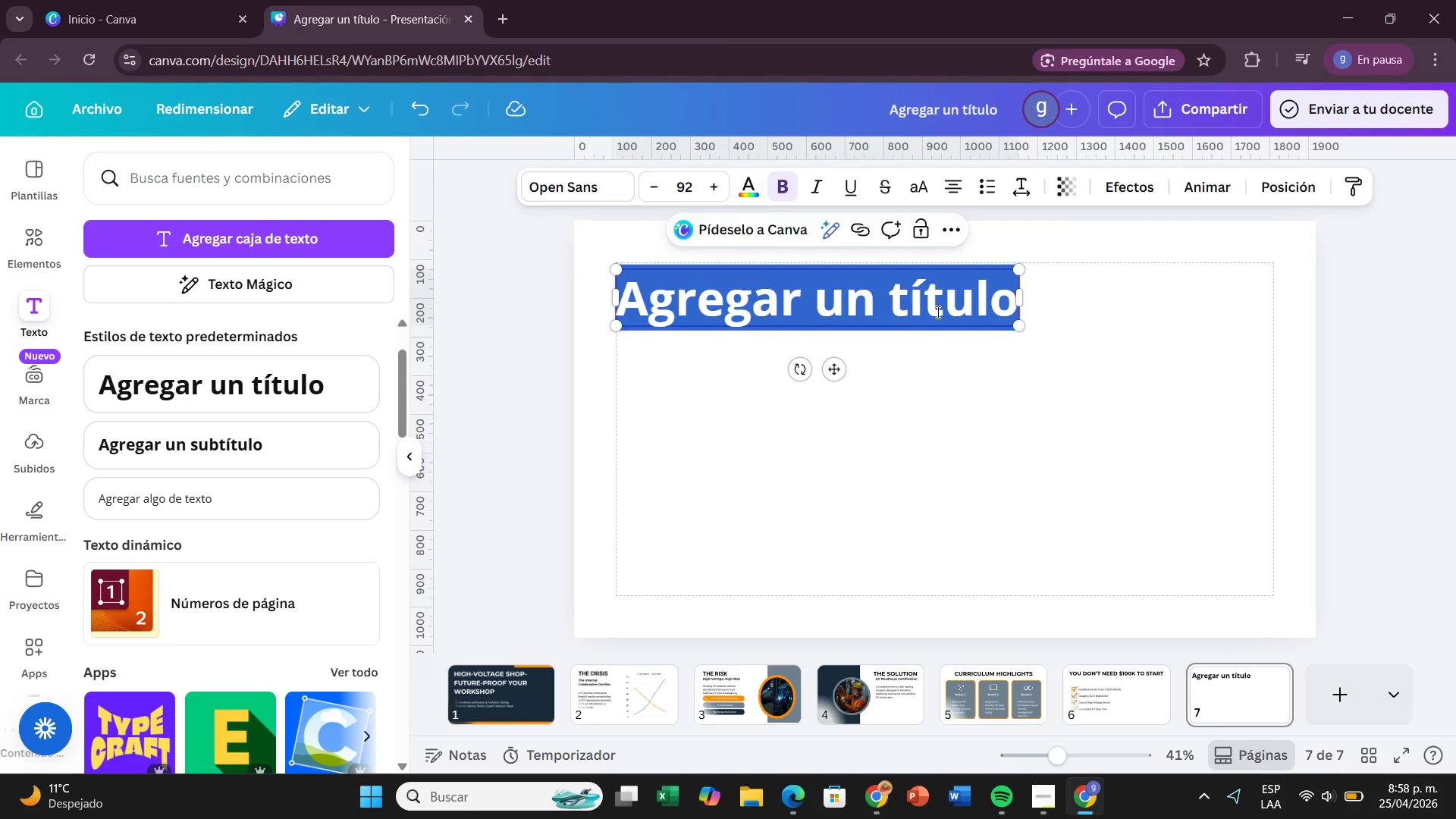 
key(Backspace)
 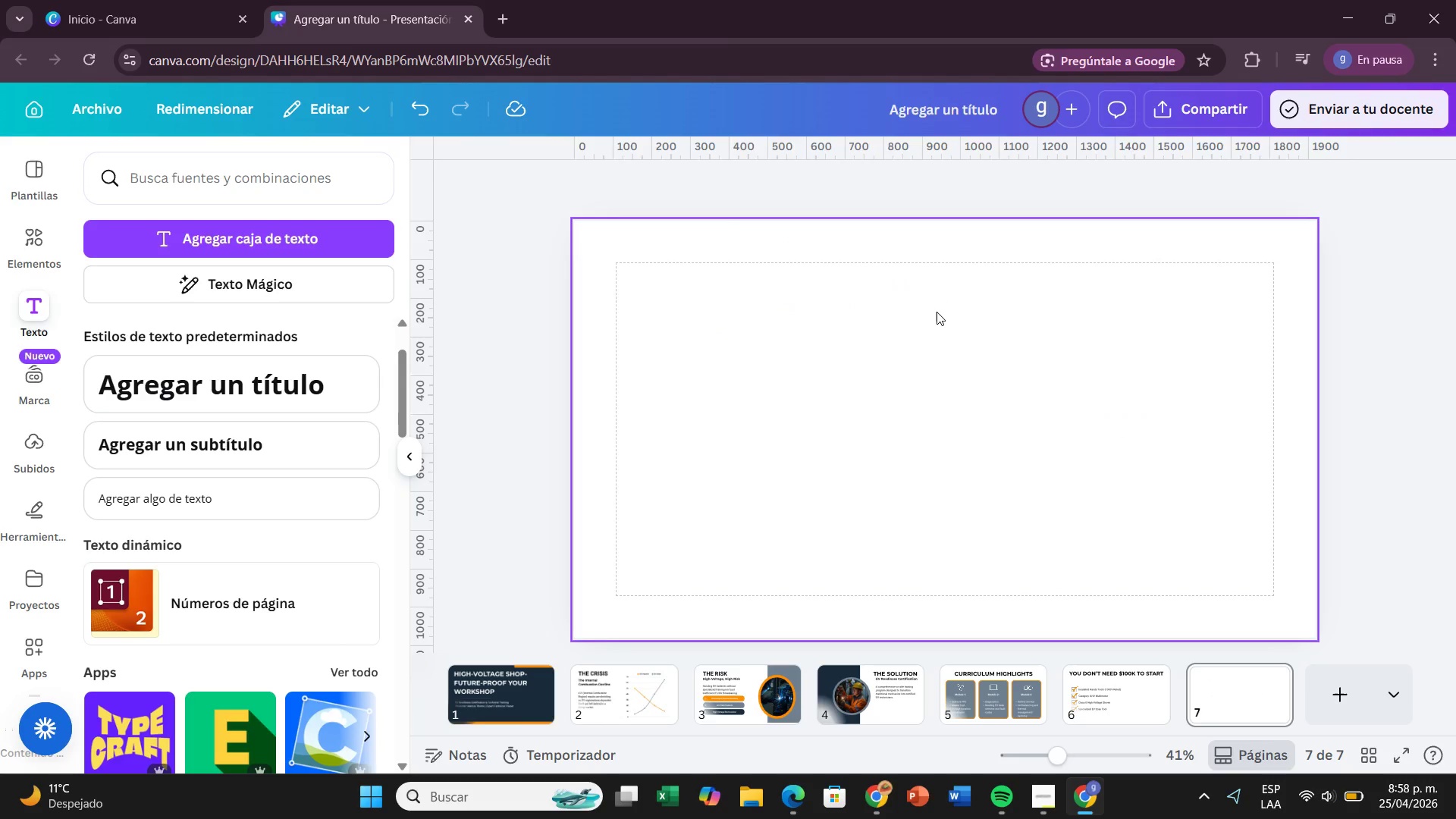 
key(Control+ControlLeft)
 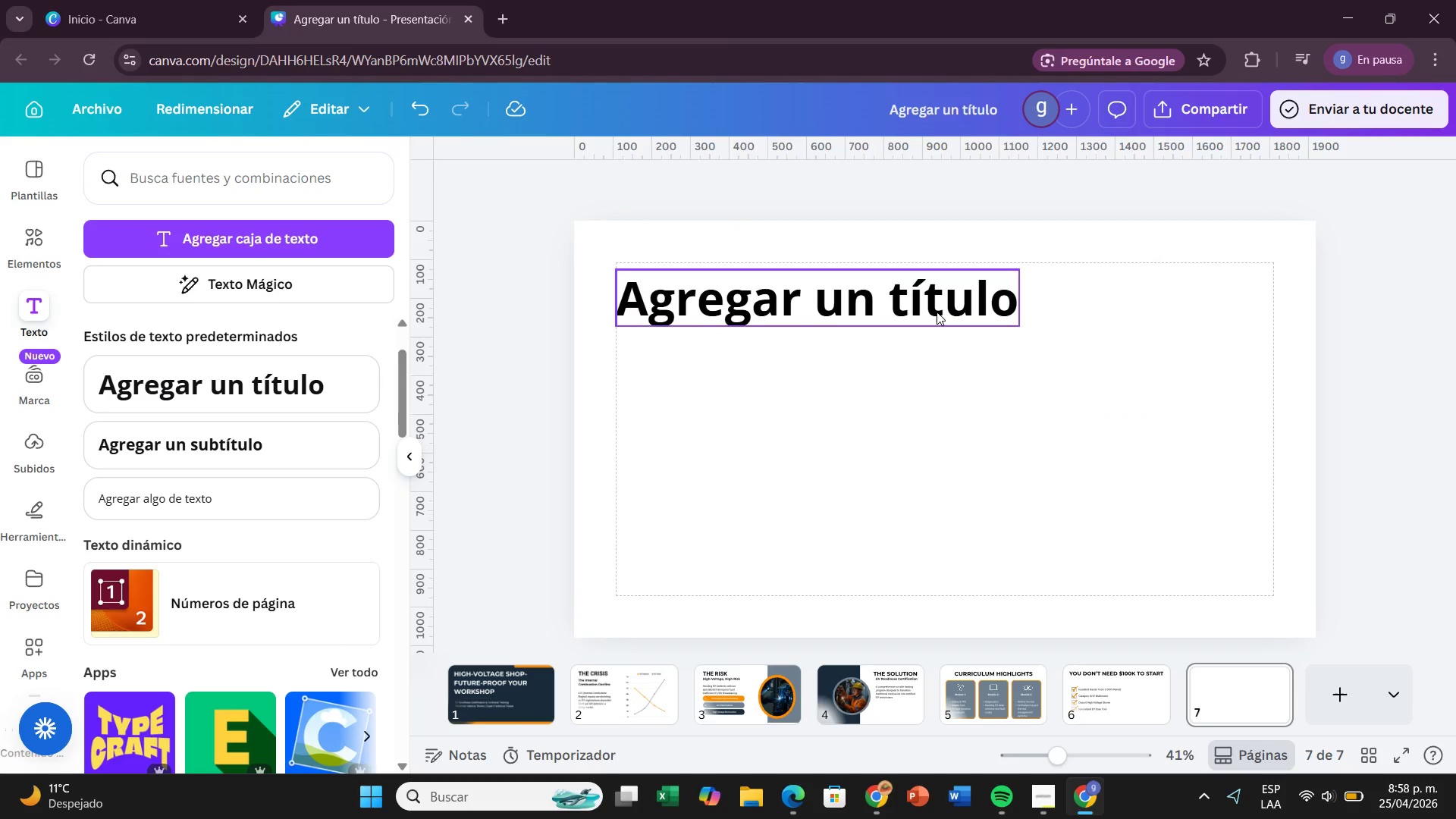 
key(Control+Z)
 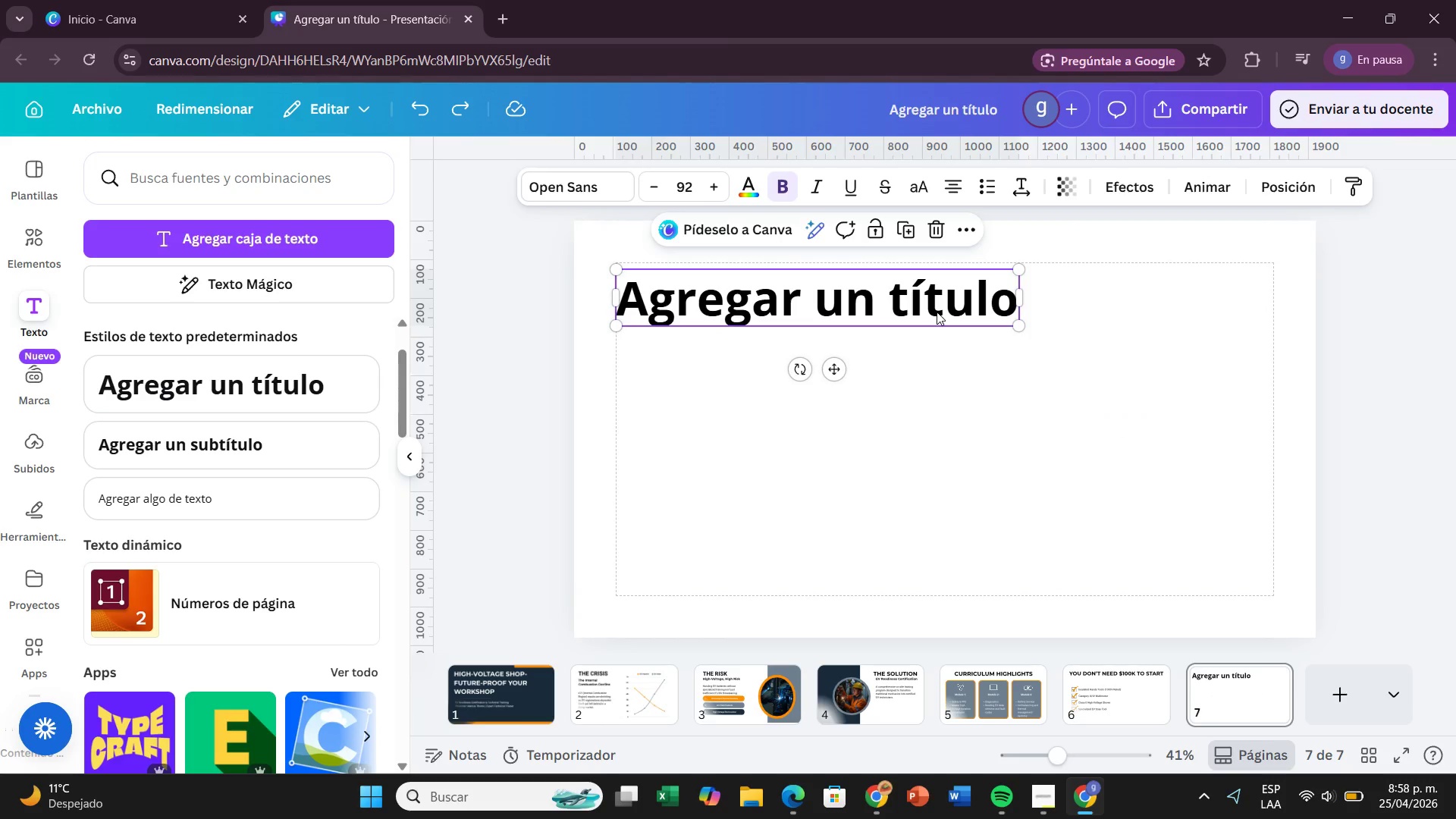 
double_click([937, 312])
 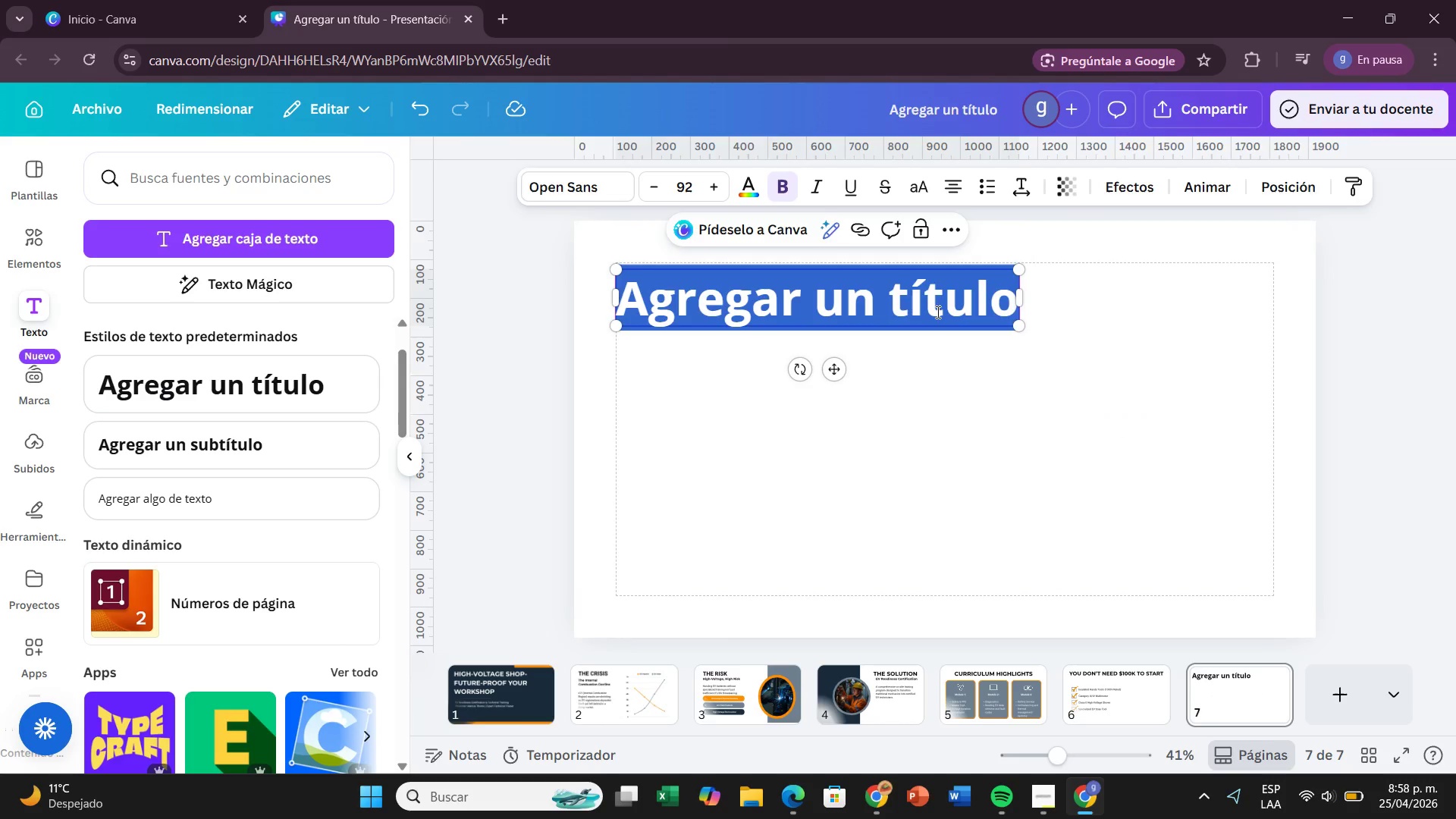 
key(Backspace)
type(The ROI)
 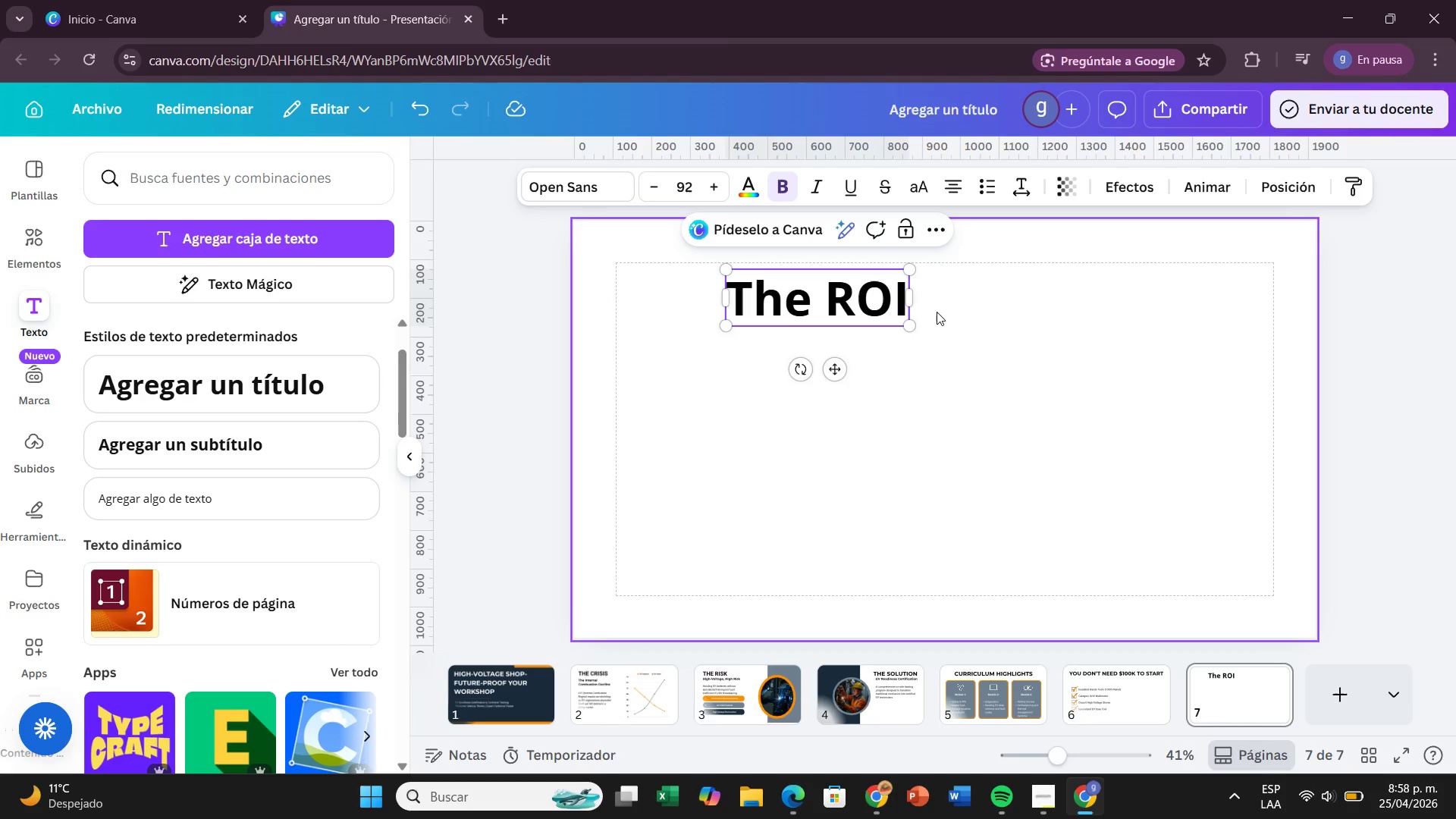 
left_click_drag(start_coordinate=[828, 370], to_coordinate=[720, 365])
 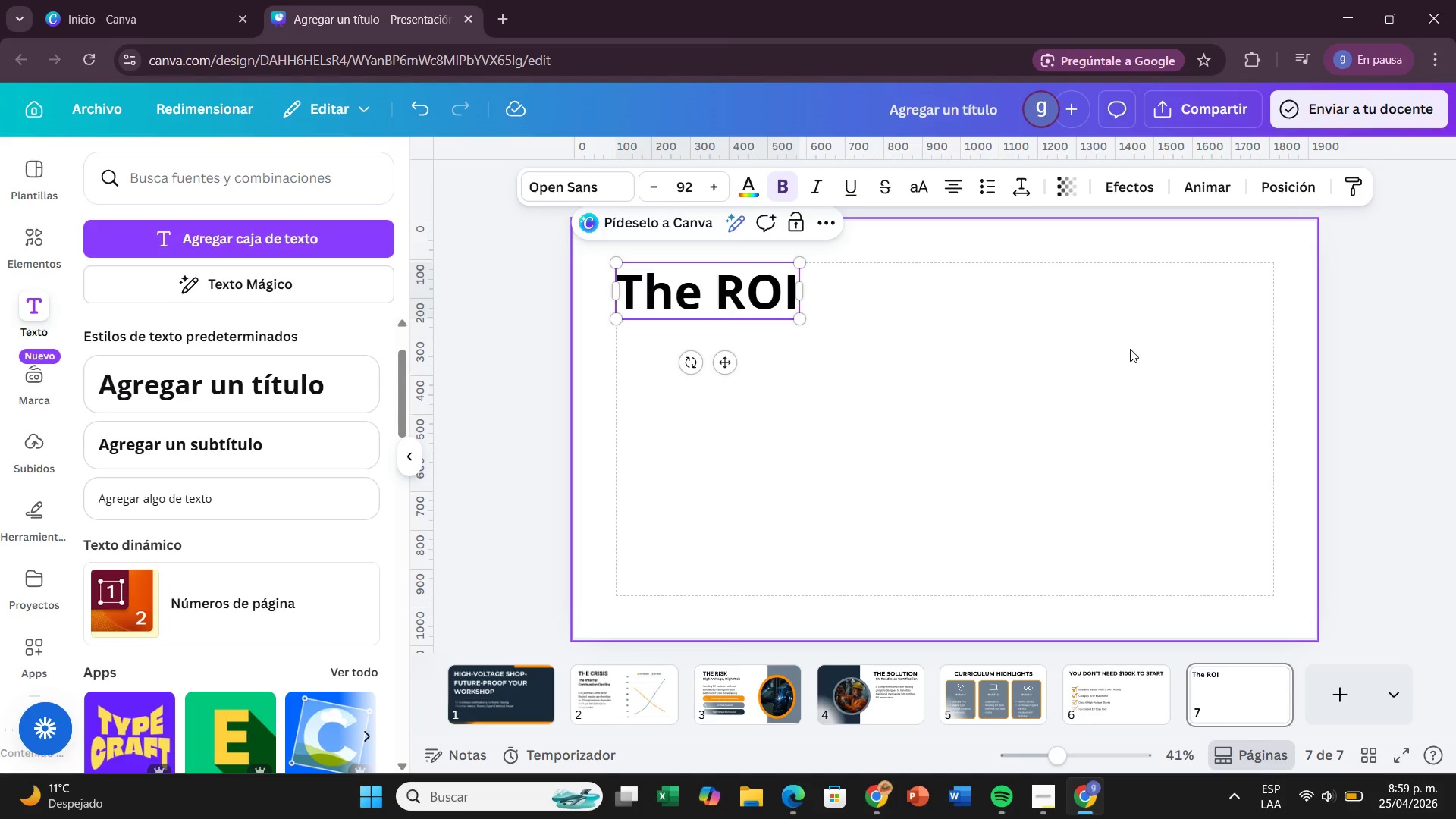 
left_click([1130, 349])
 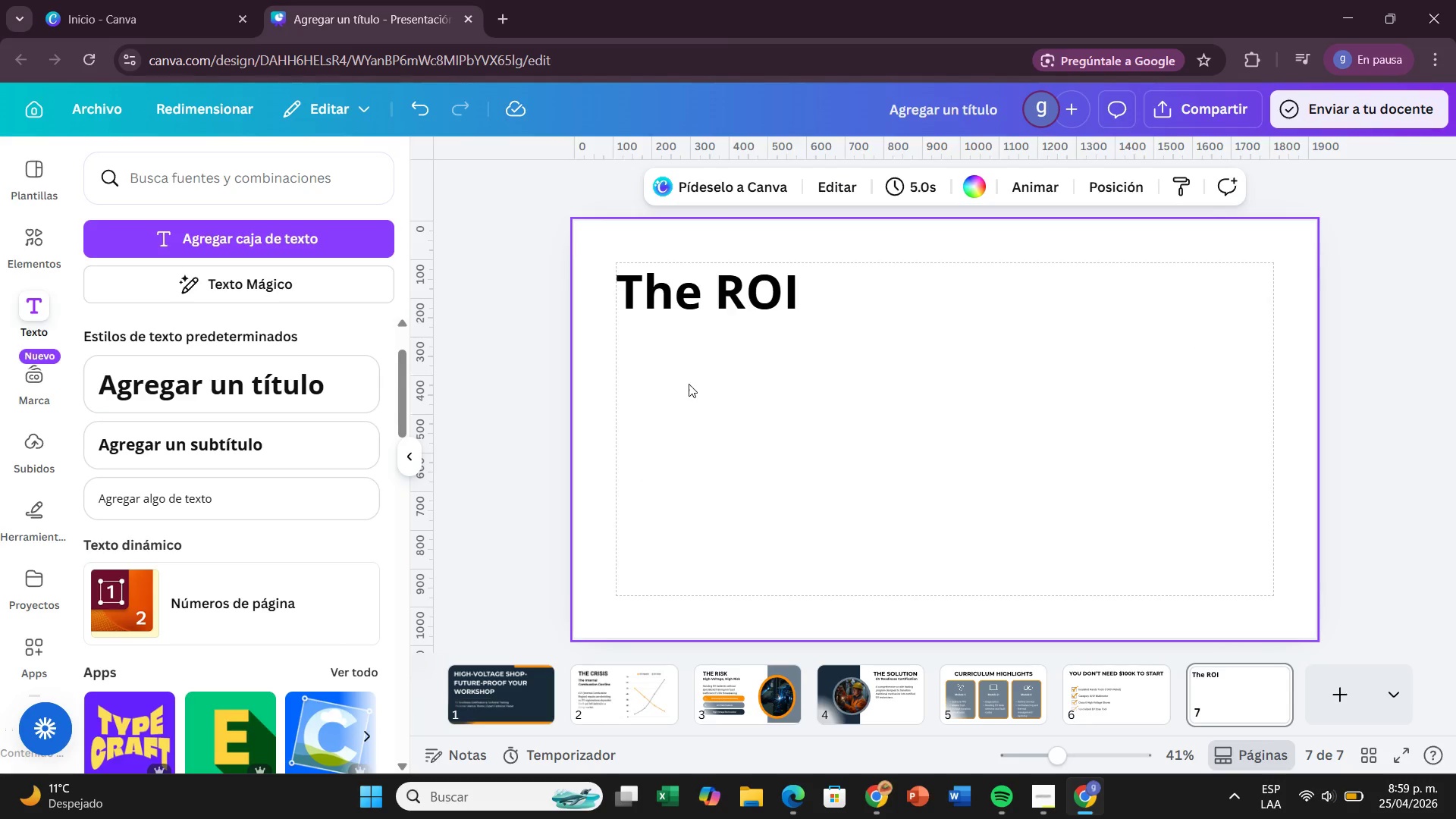 
left_click([693, 297])
 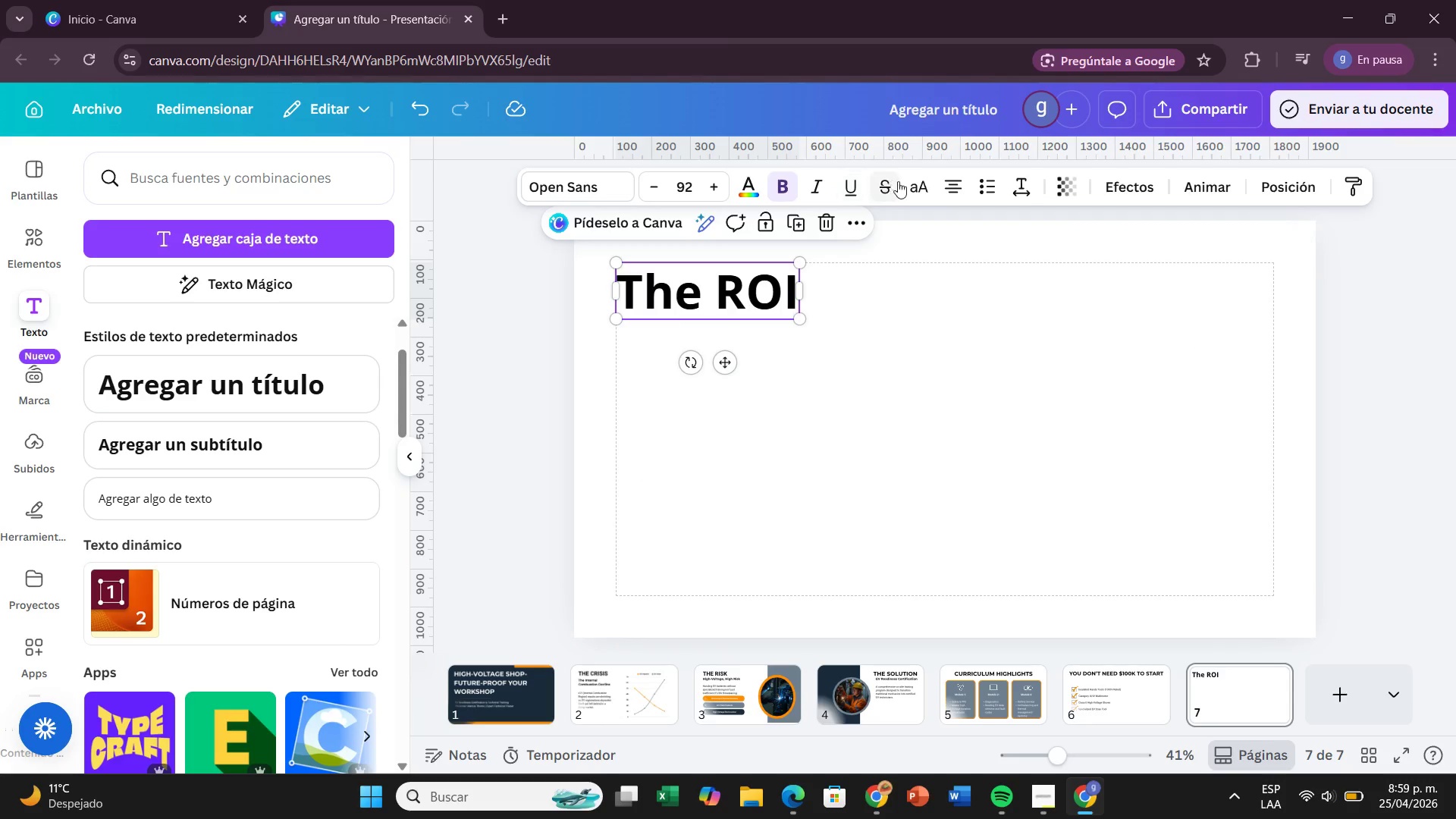 
left_click([907, 186])
 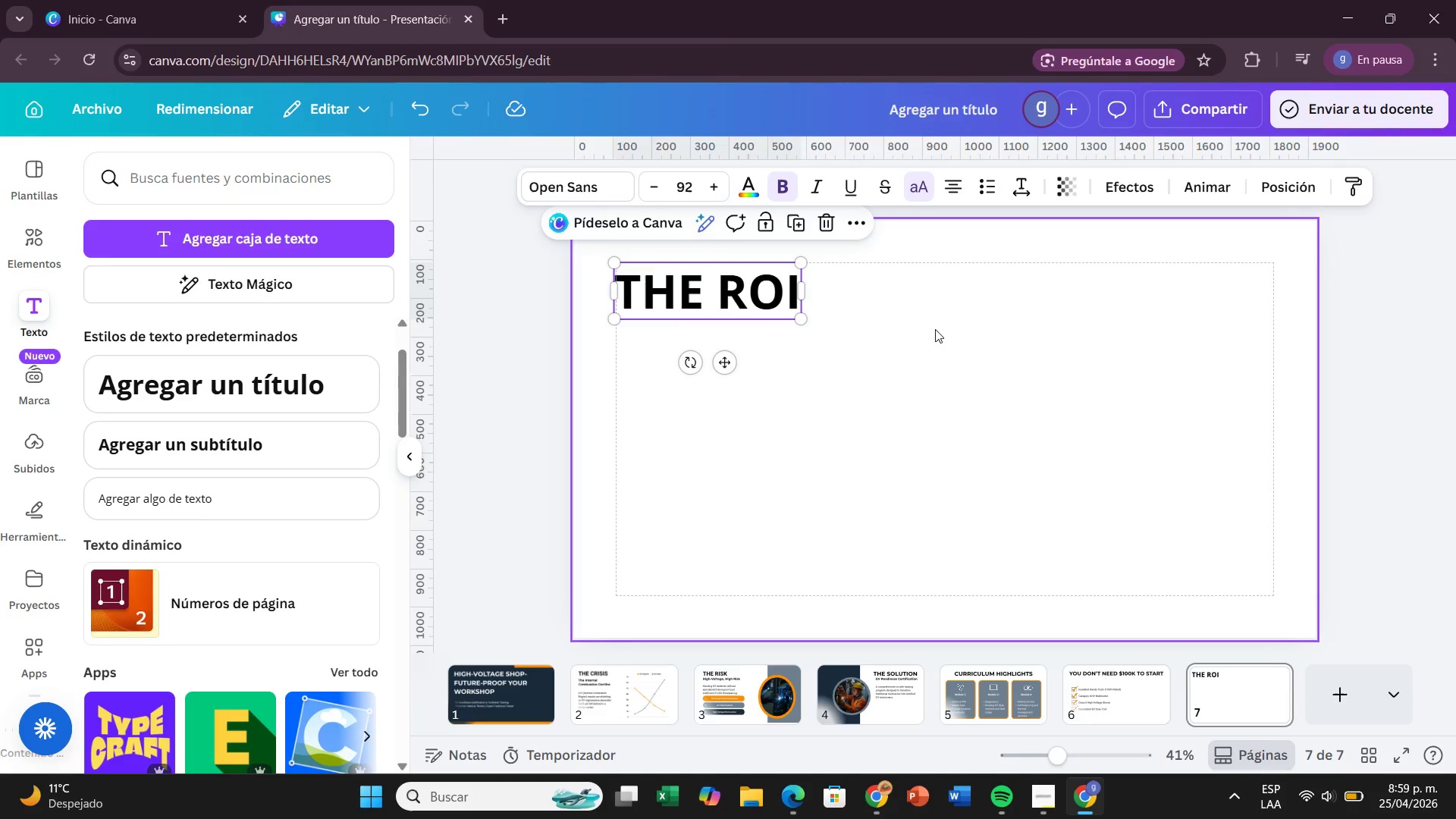 
left_click([937, 329])
 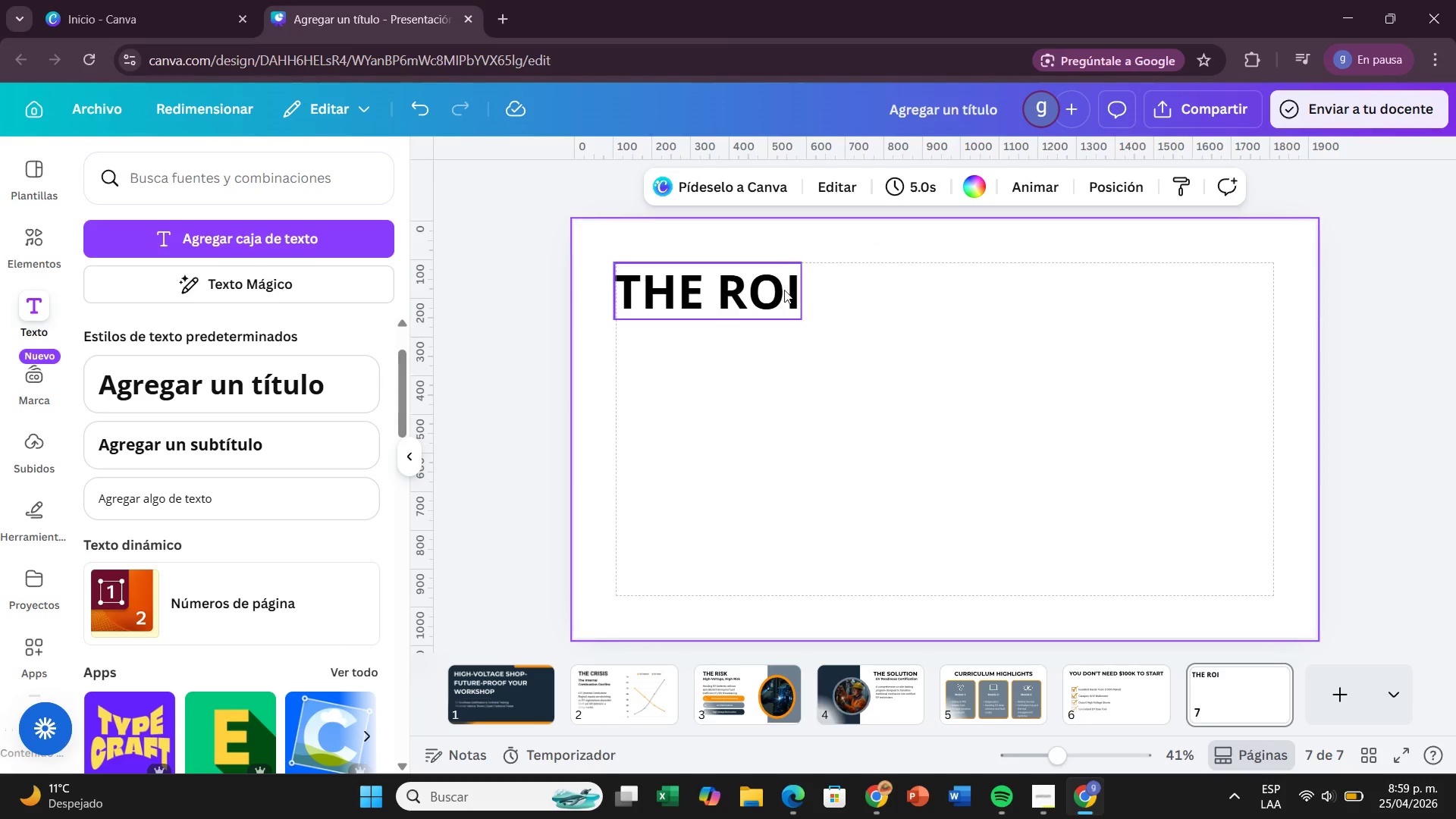 
left_click([784, 286])
 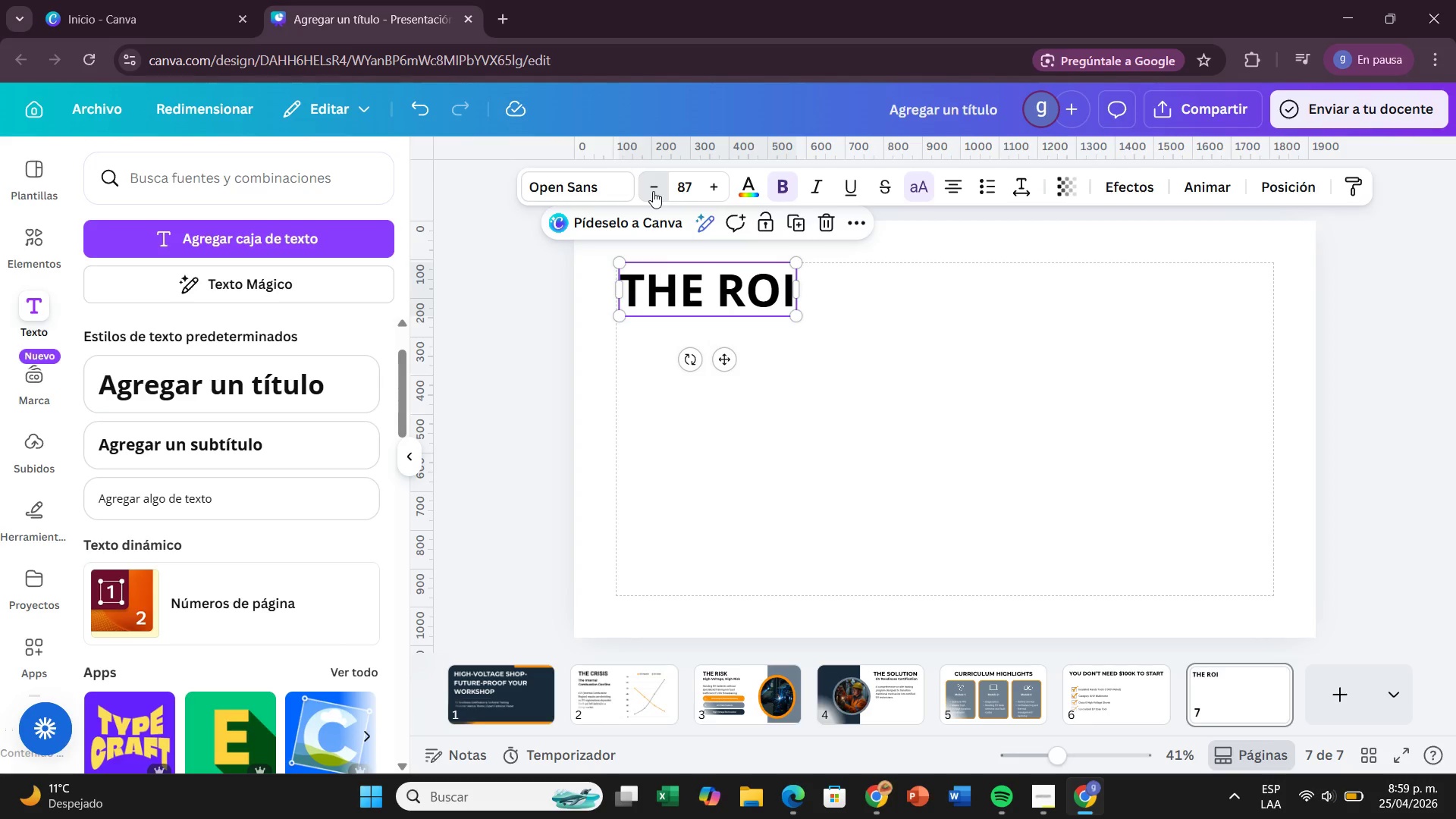 
triple_click([653, 191])
 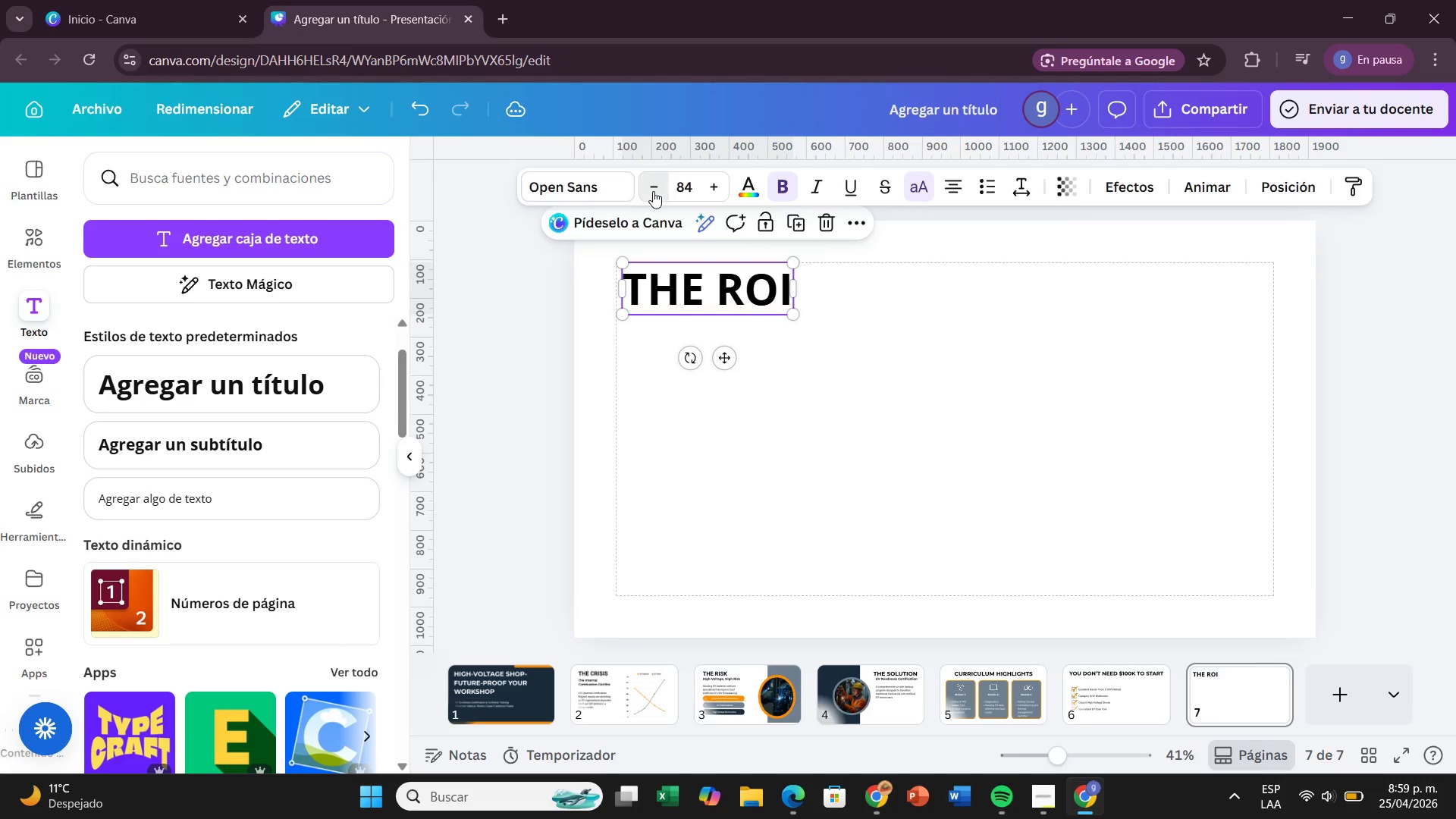 
triple_click([653, 191])
 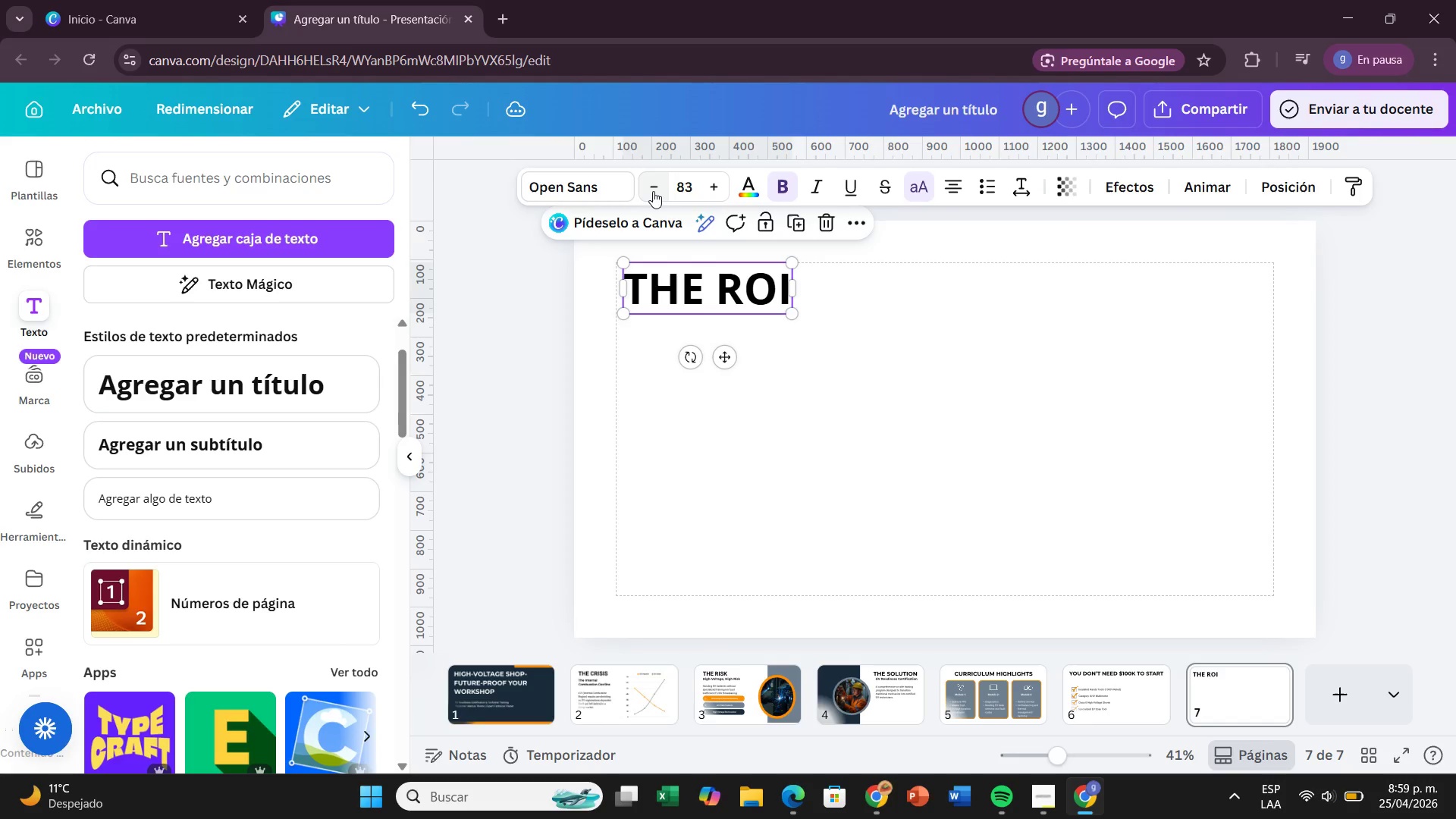 
triple_click([653, 191])
 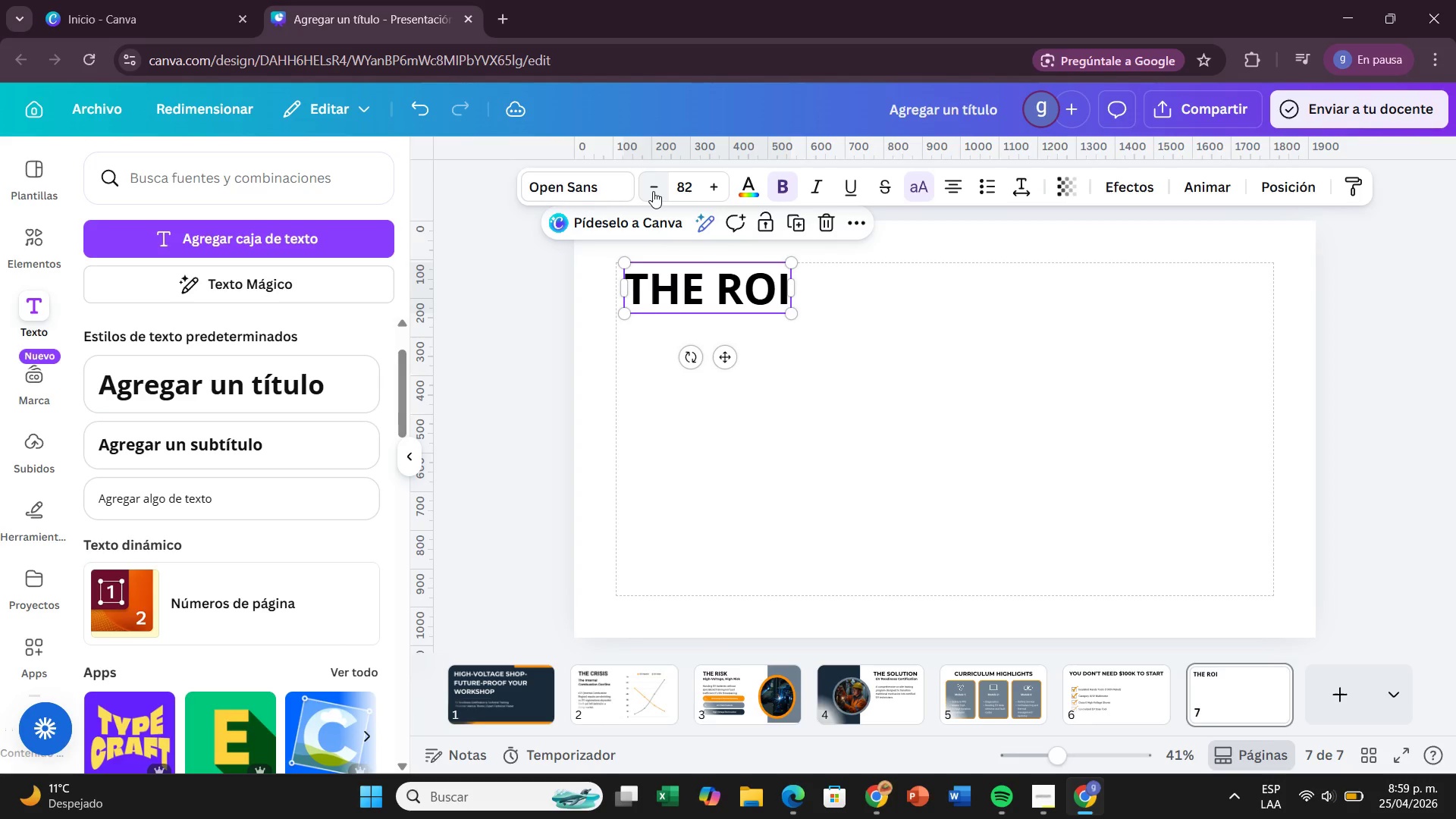 
triple_click([653, 191])
 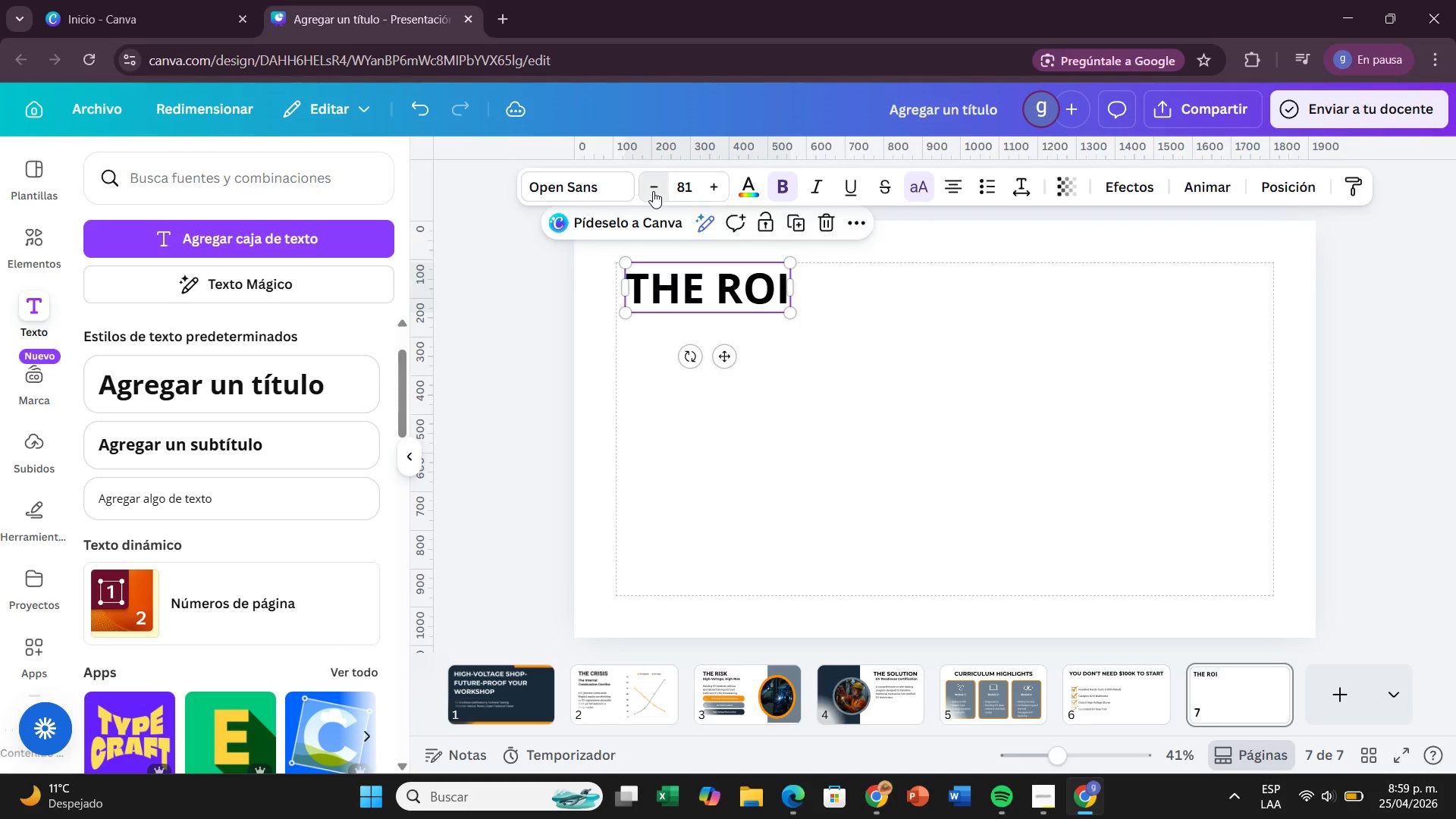 
triple_click([653, 191])
 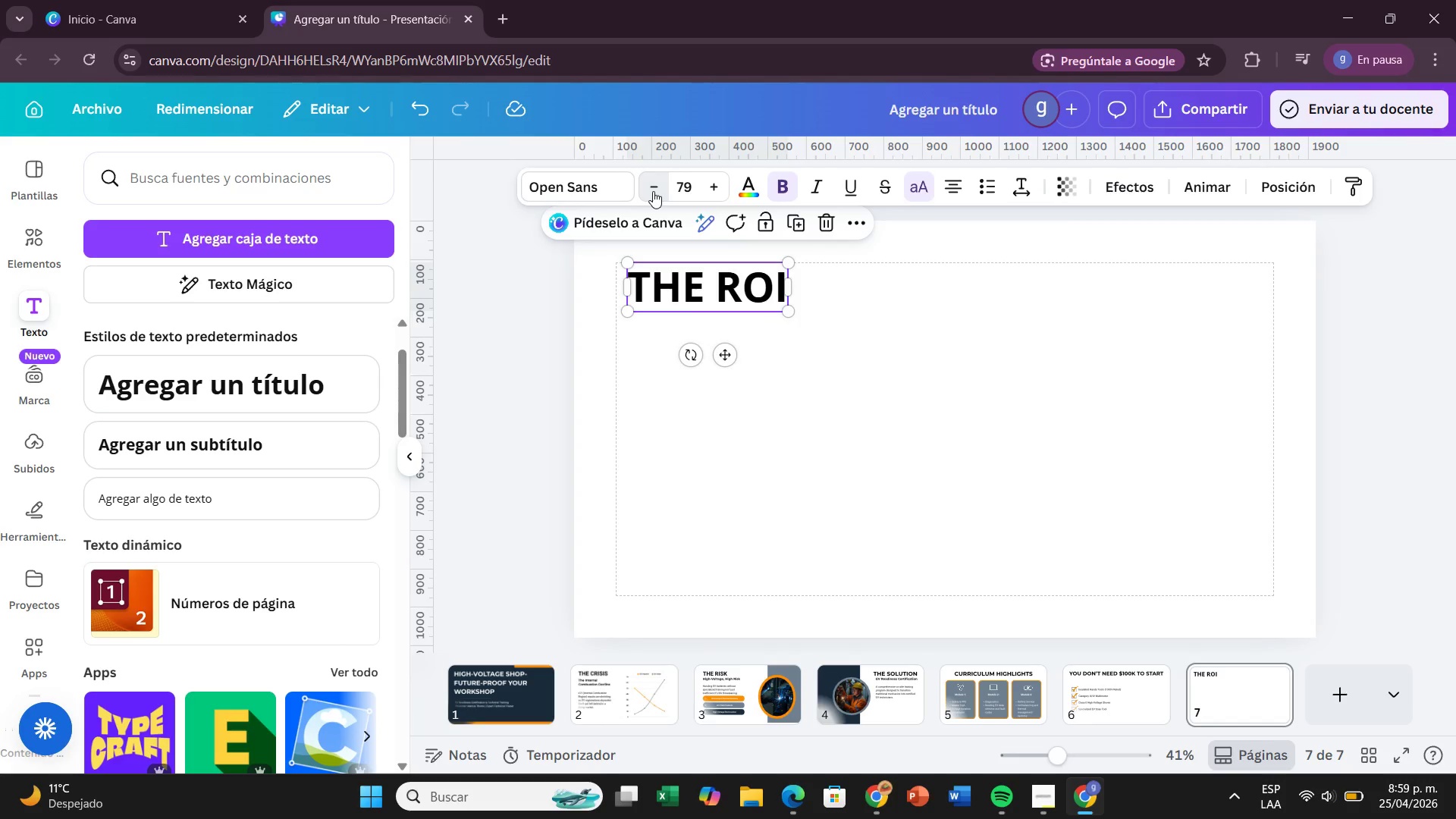 
left_click([653, 191])
 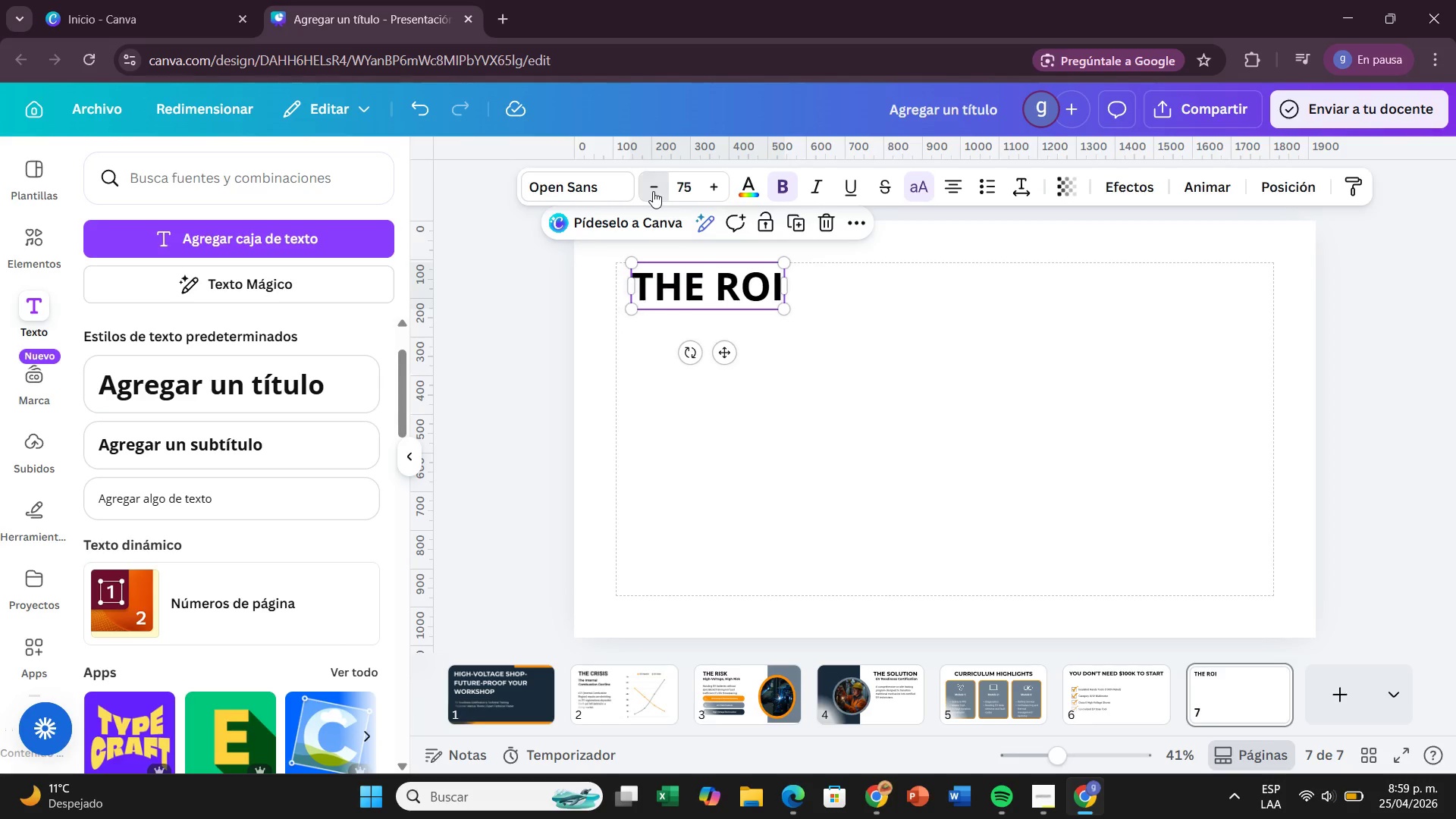 
double_click([653, 191])
 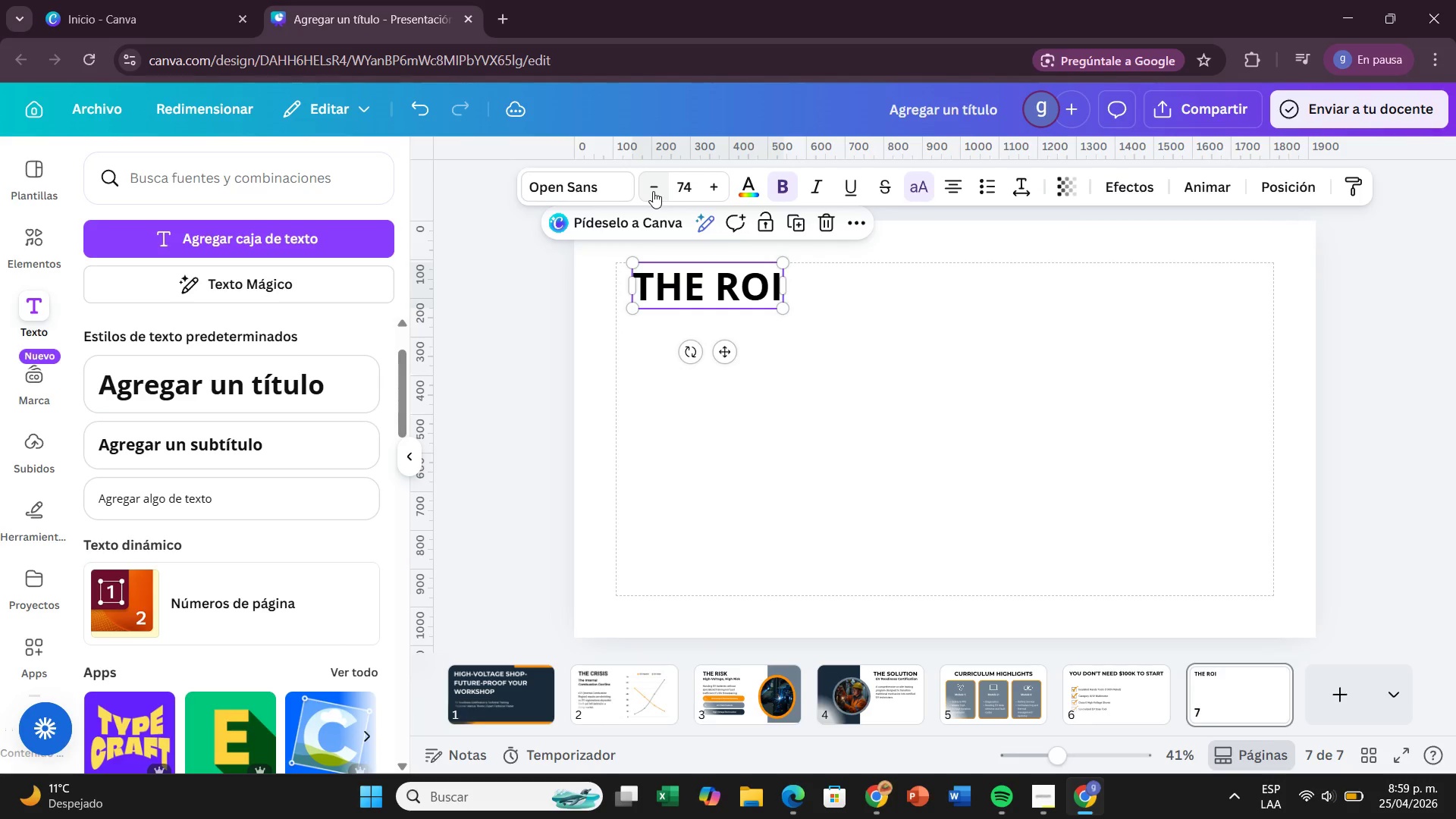 
triple_click([653, 191])
 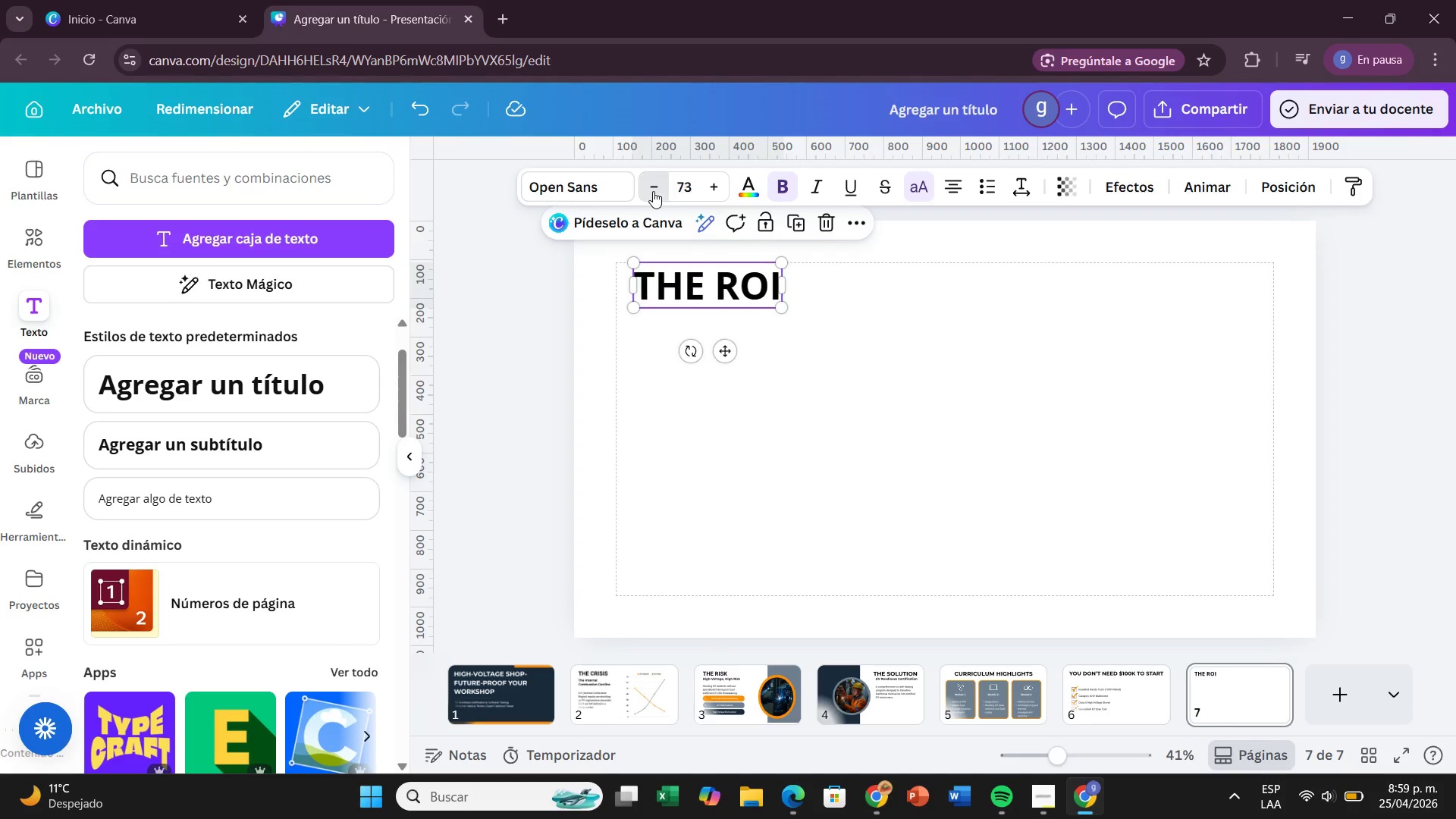 
triple_click([653, 191])
 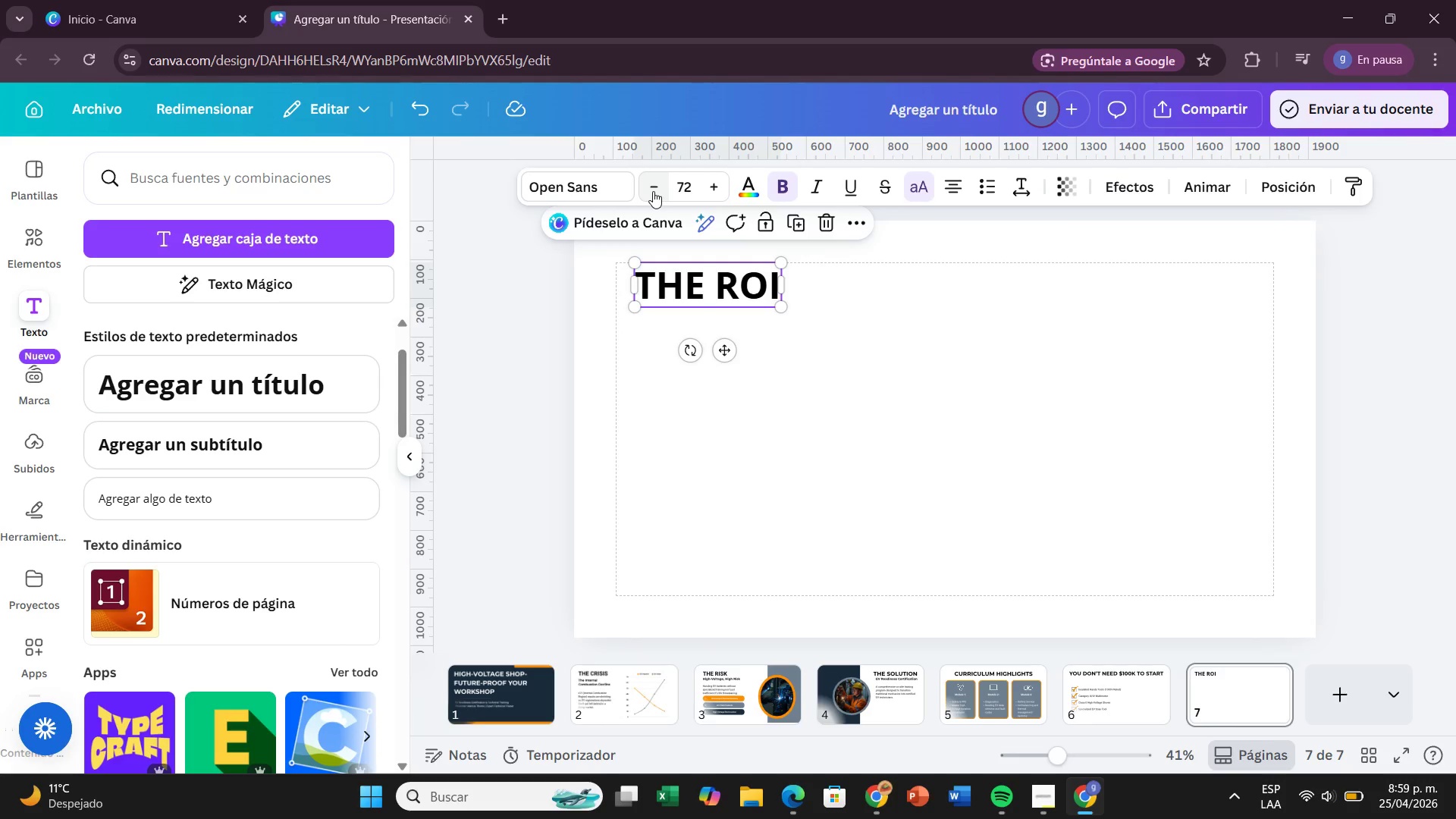 
triple_click([653, 191])
 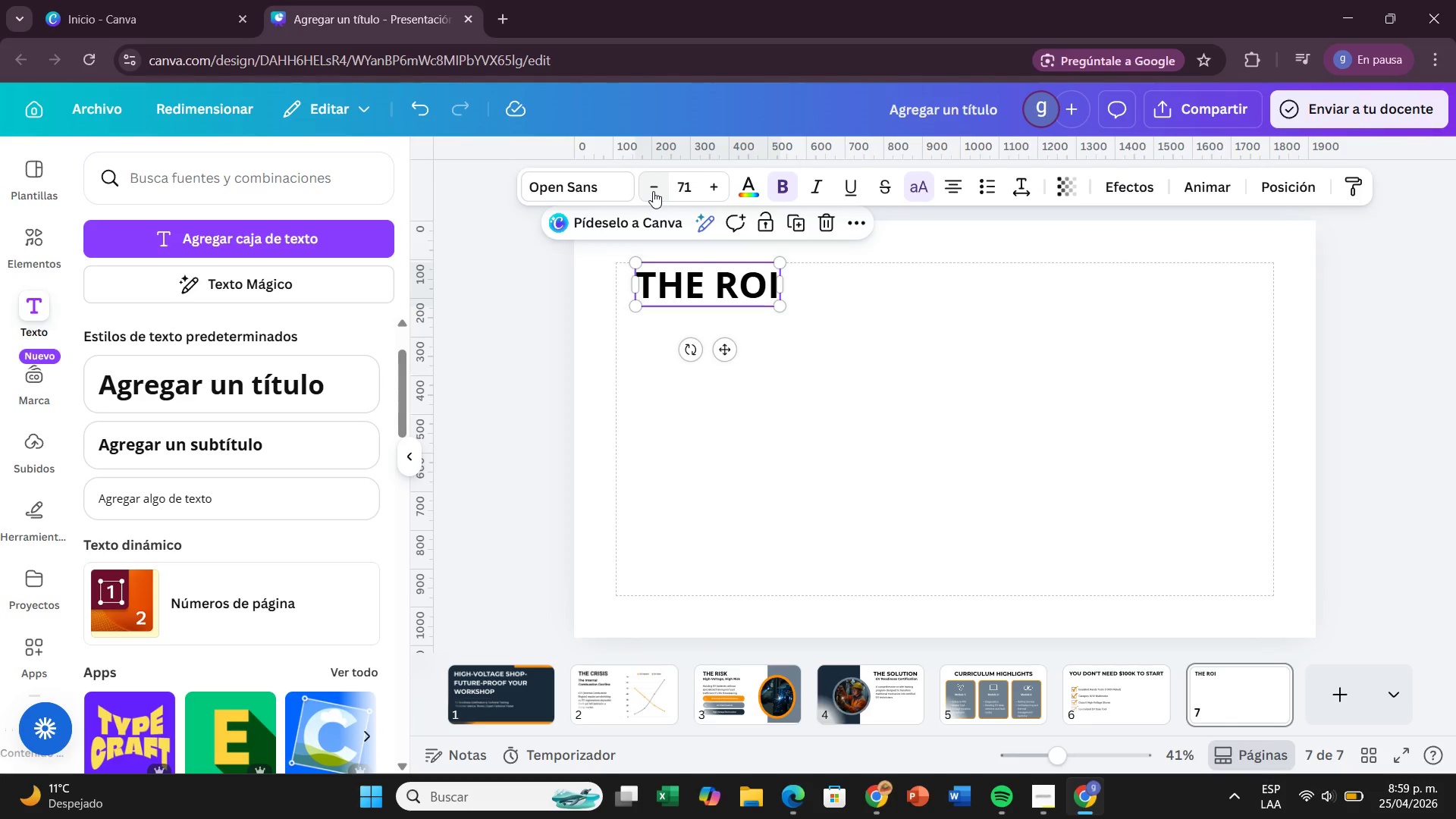 
left_click([653, 191])
 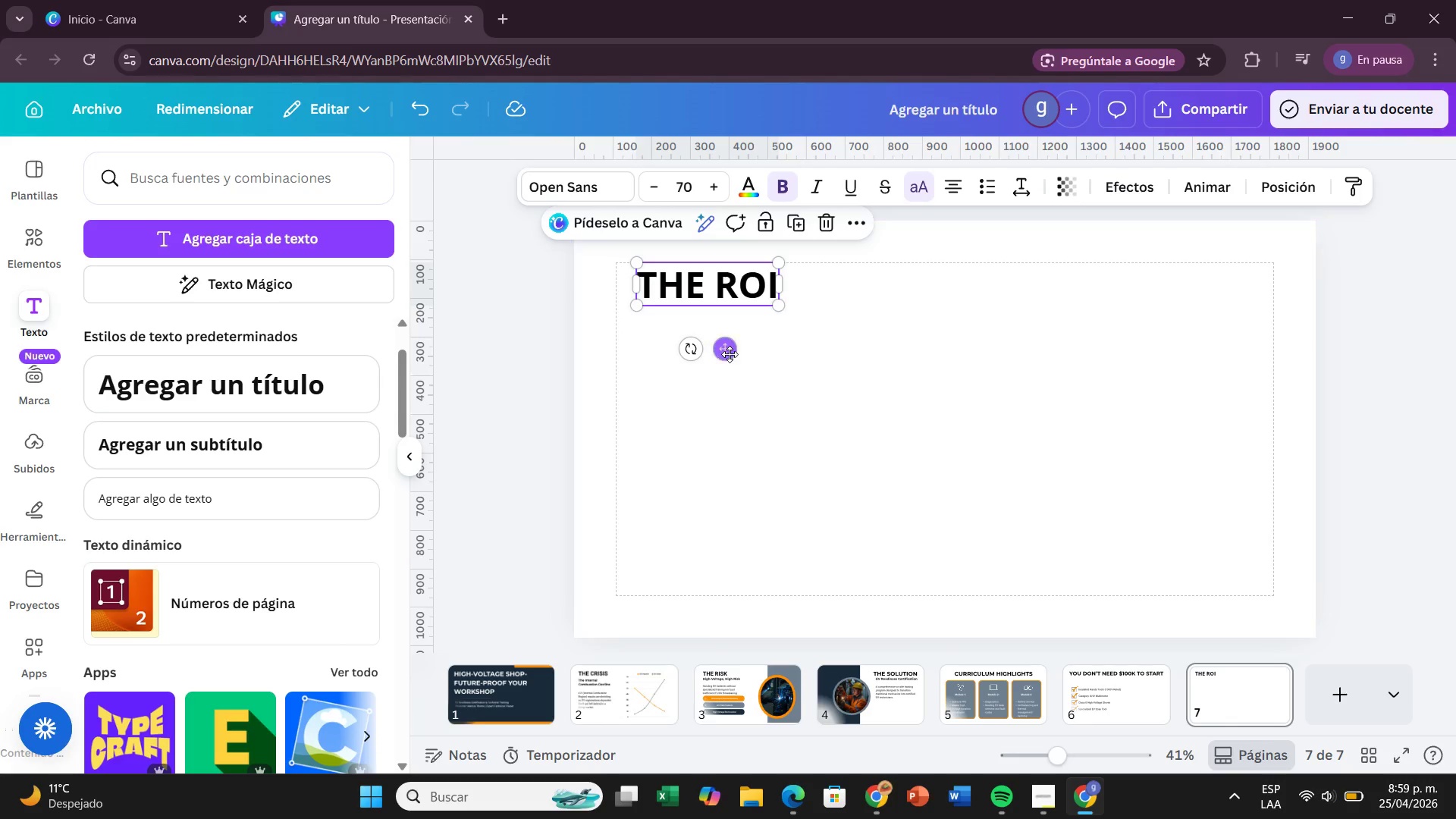 
left_click_drag(start_coordinate=[730, 354], to_coordinate=[710, 356])
 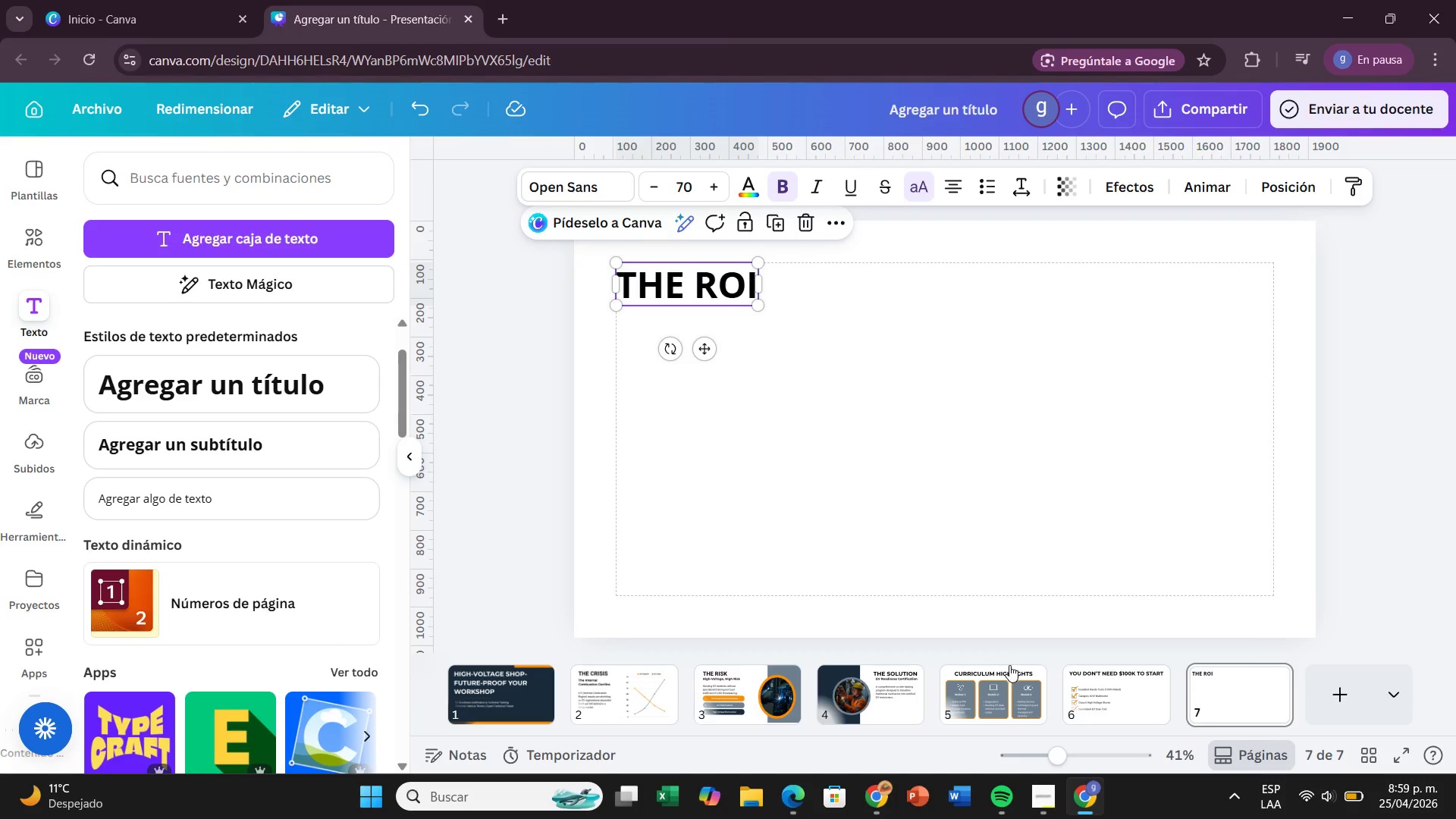 
left_click([1009, 665])
 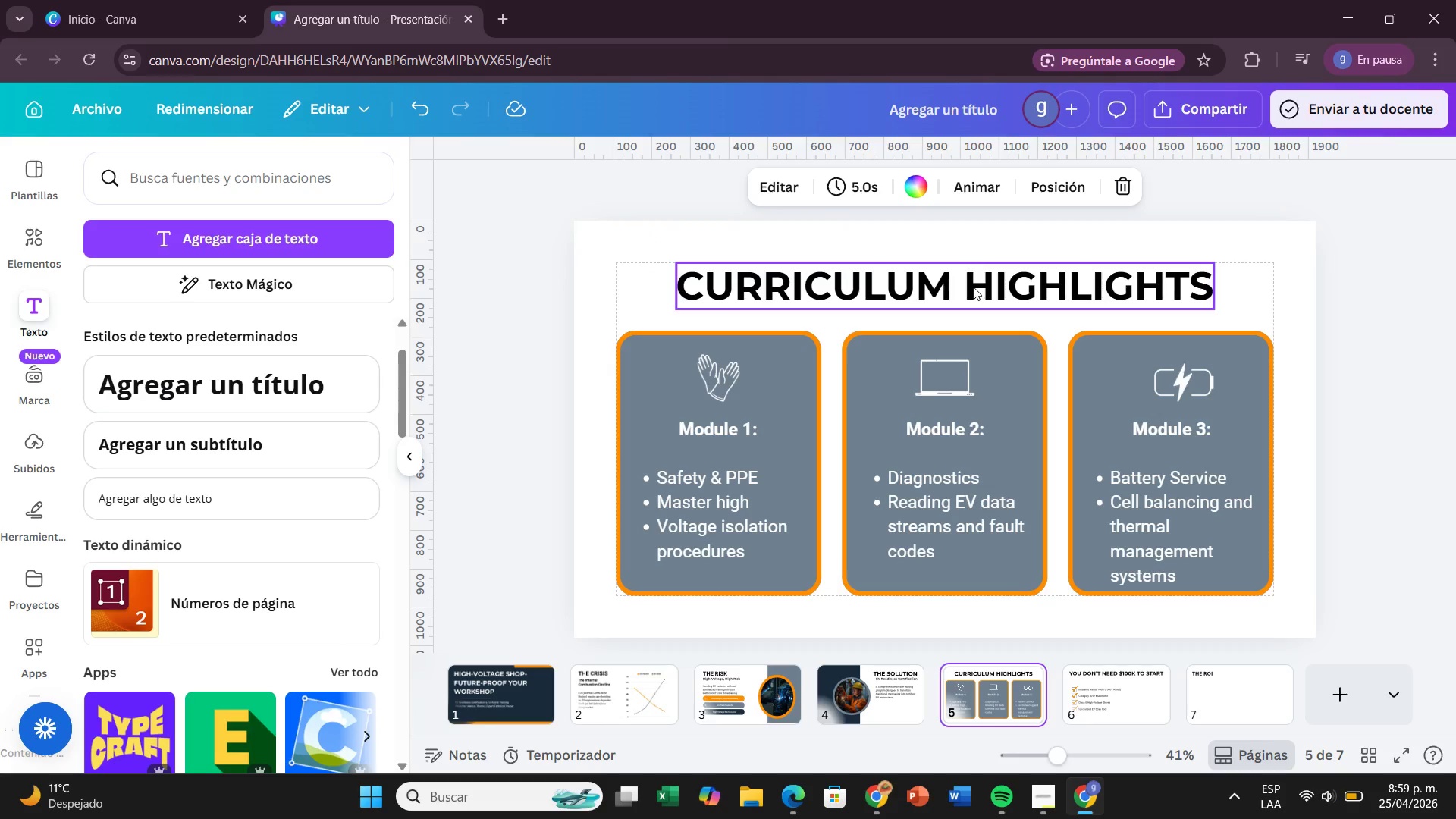 
left_click([973, 287])
 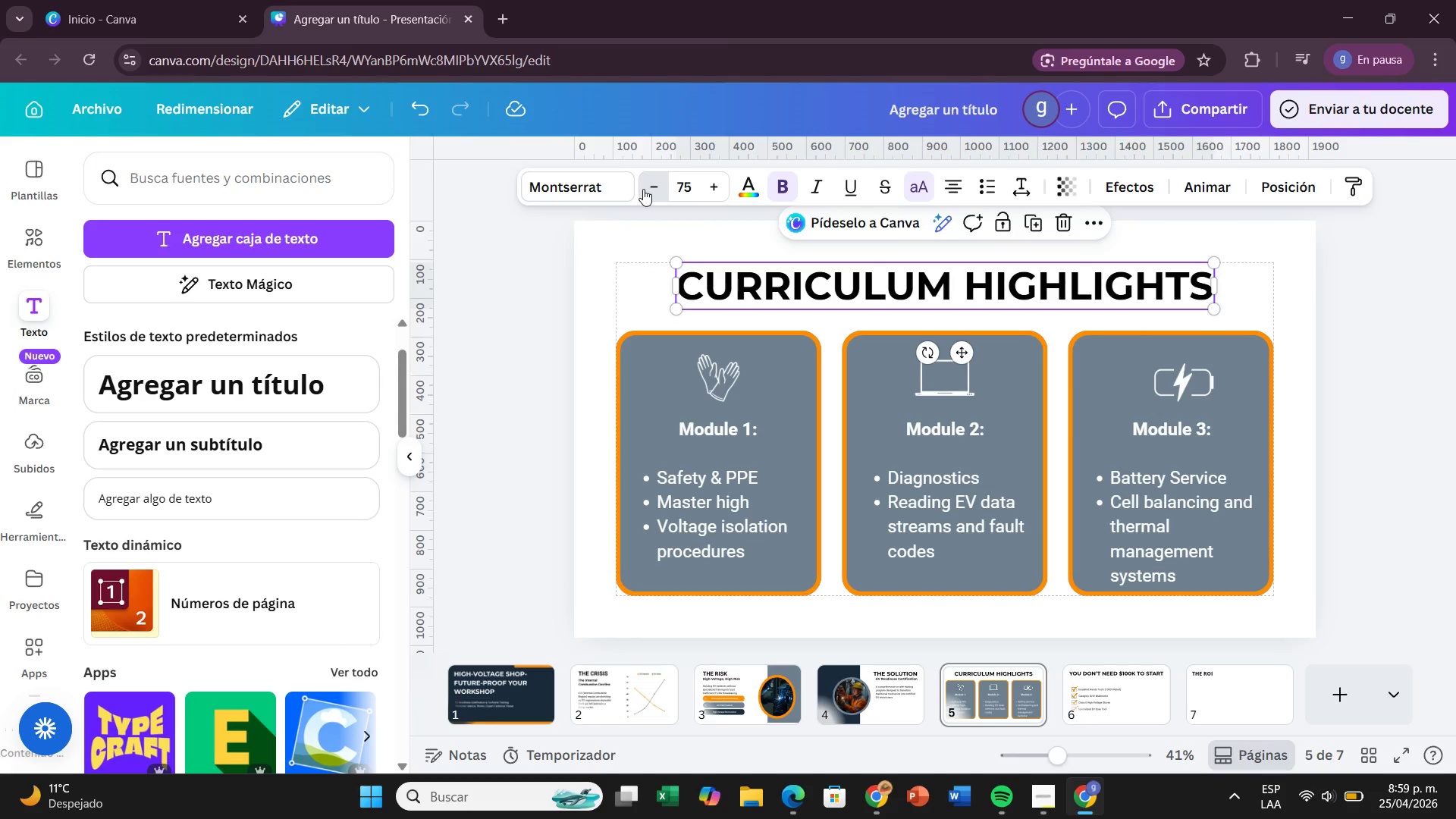 
left_click([643, 189])
 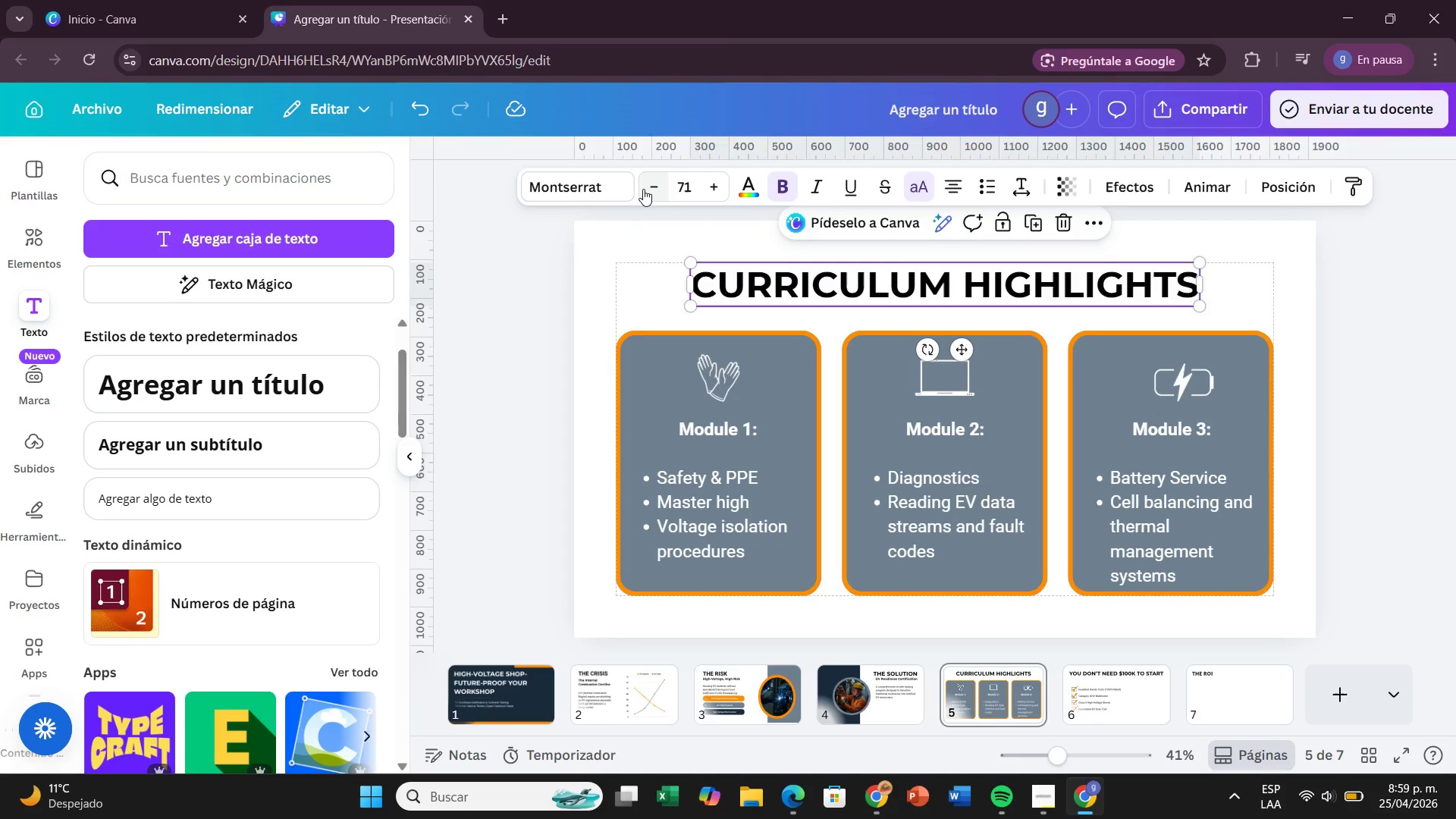 
double_click([643, 189])
 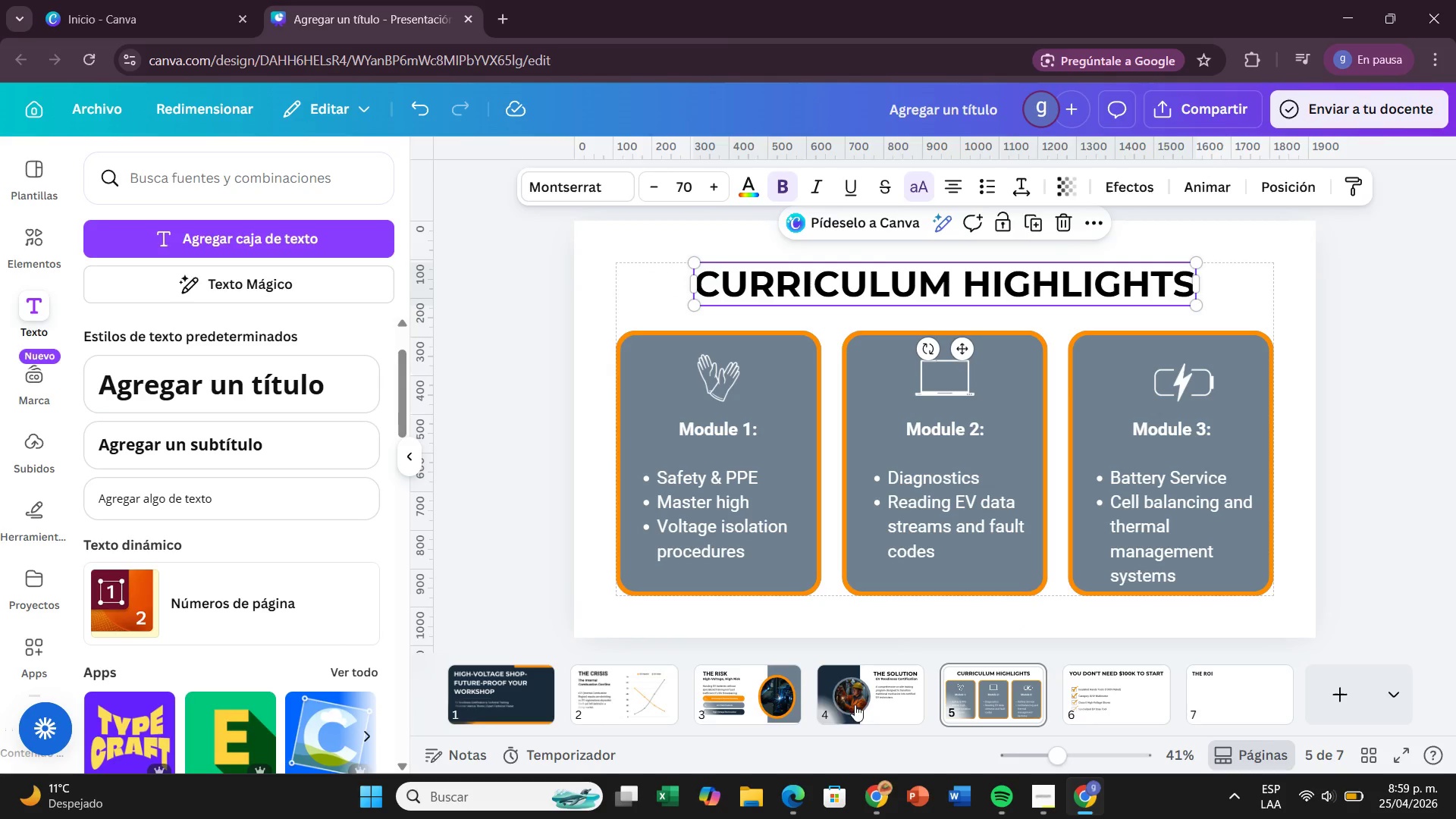 
left_click([882, 698])
 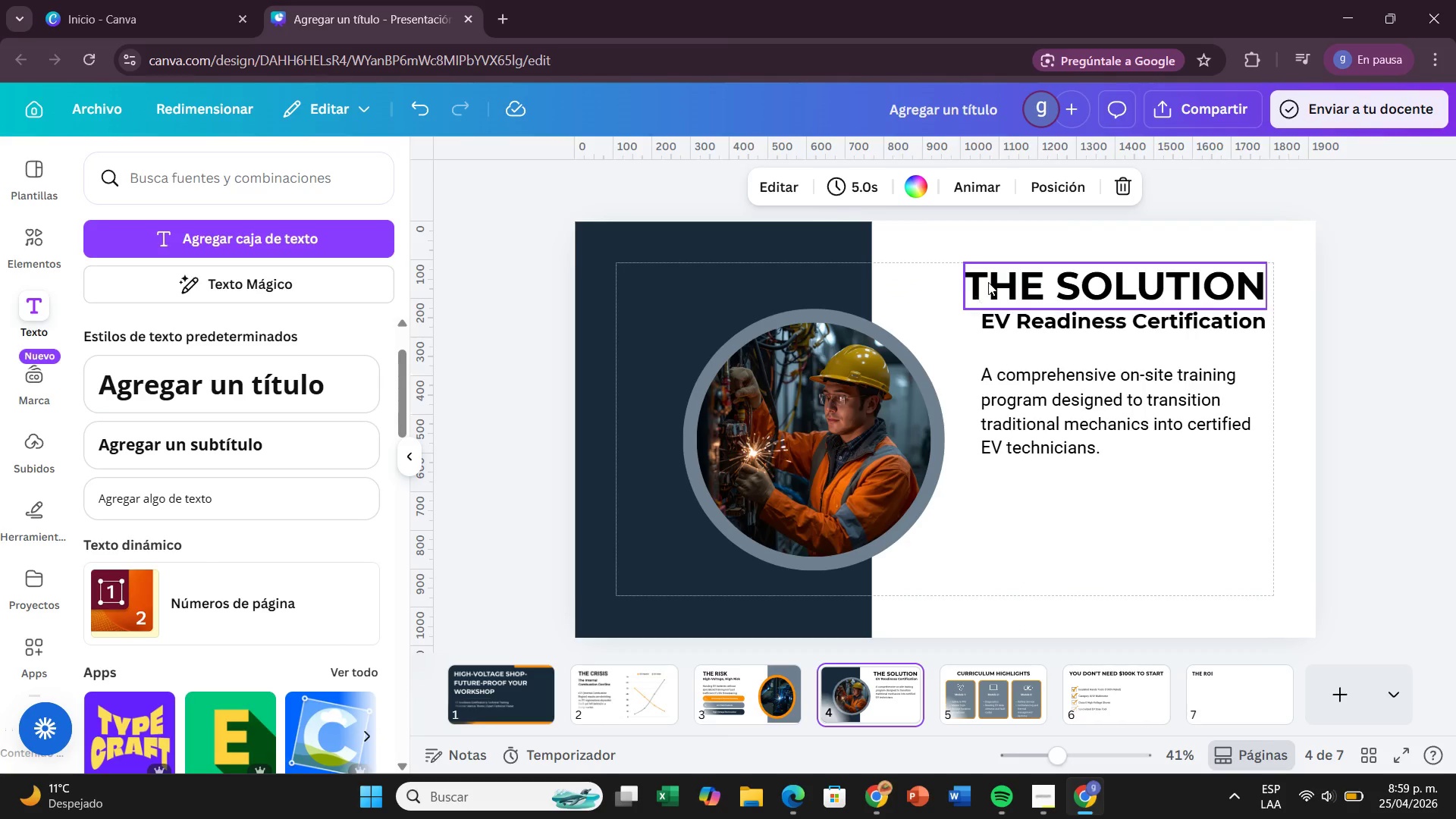 
left_click([988, 282])
 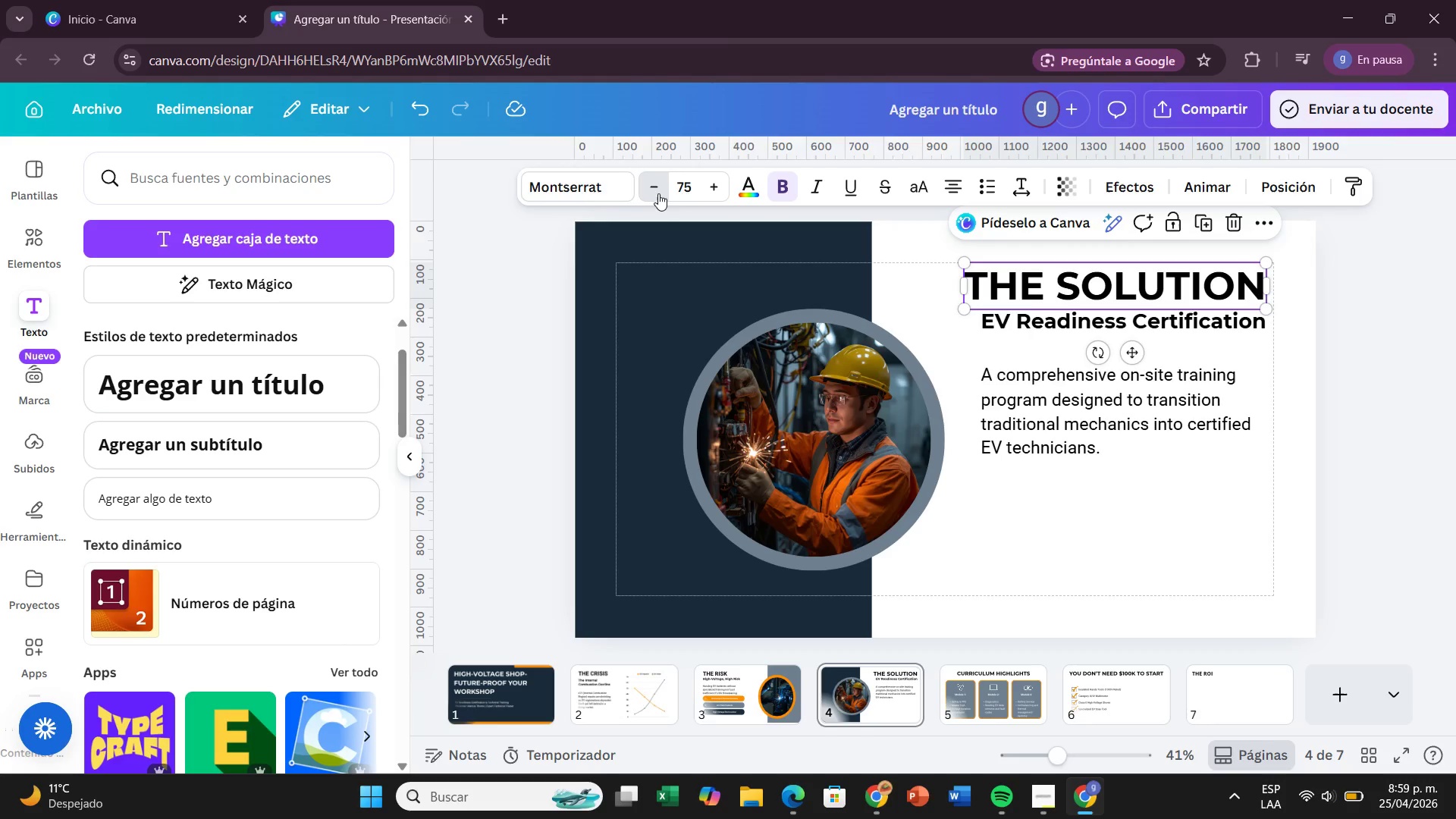 
left_click([658, 193])
 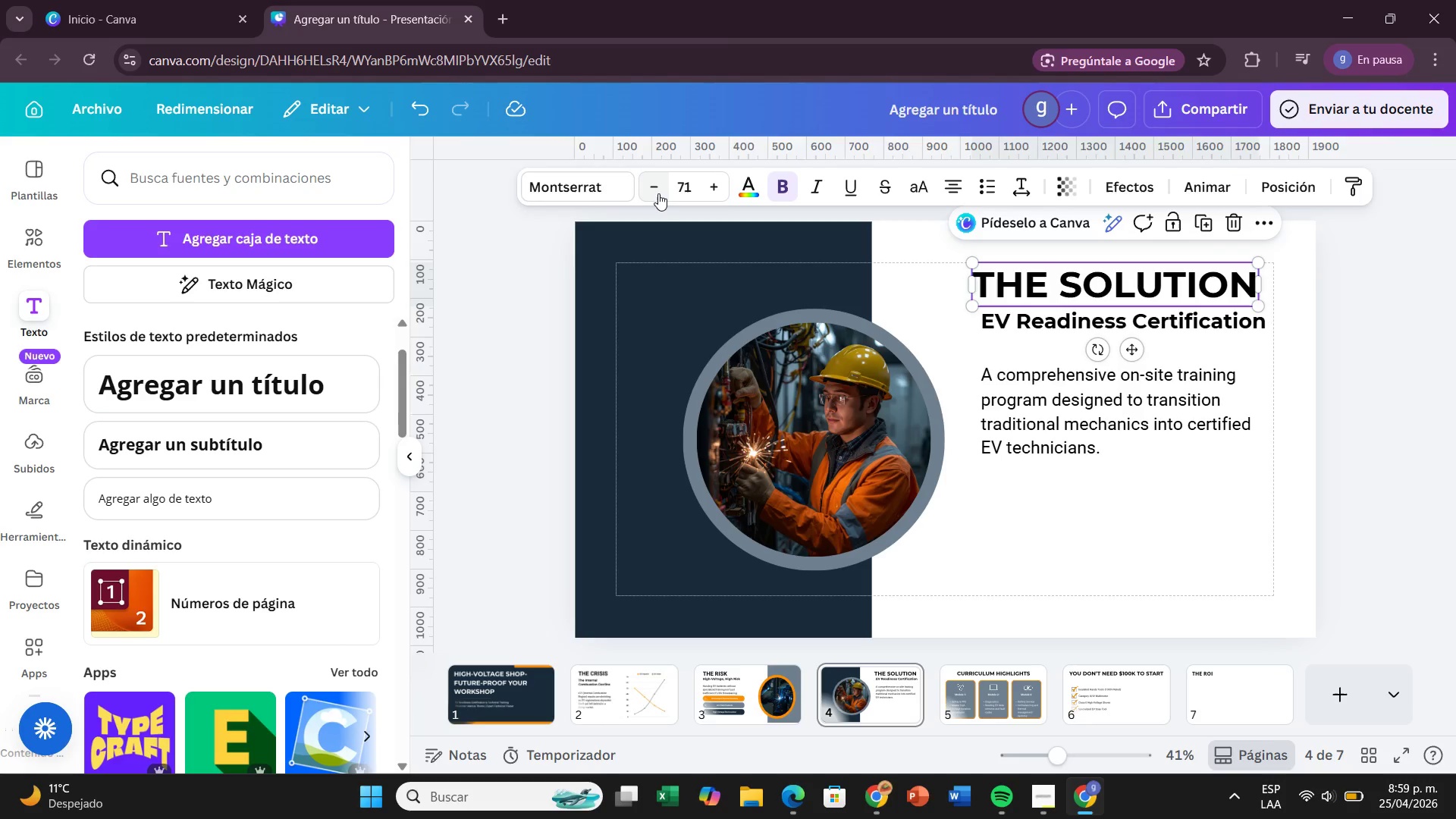 
double_click([658, 193])
 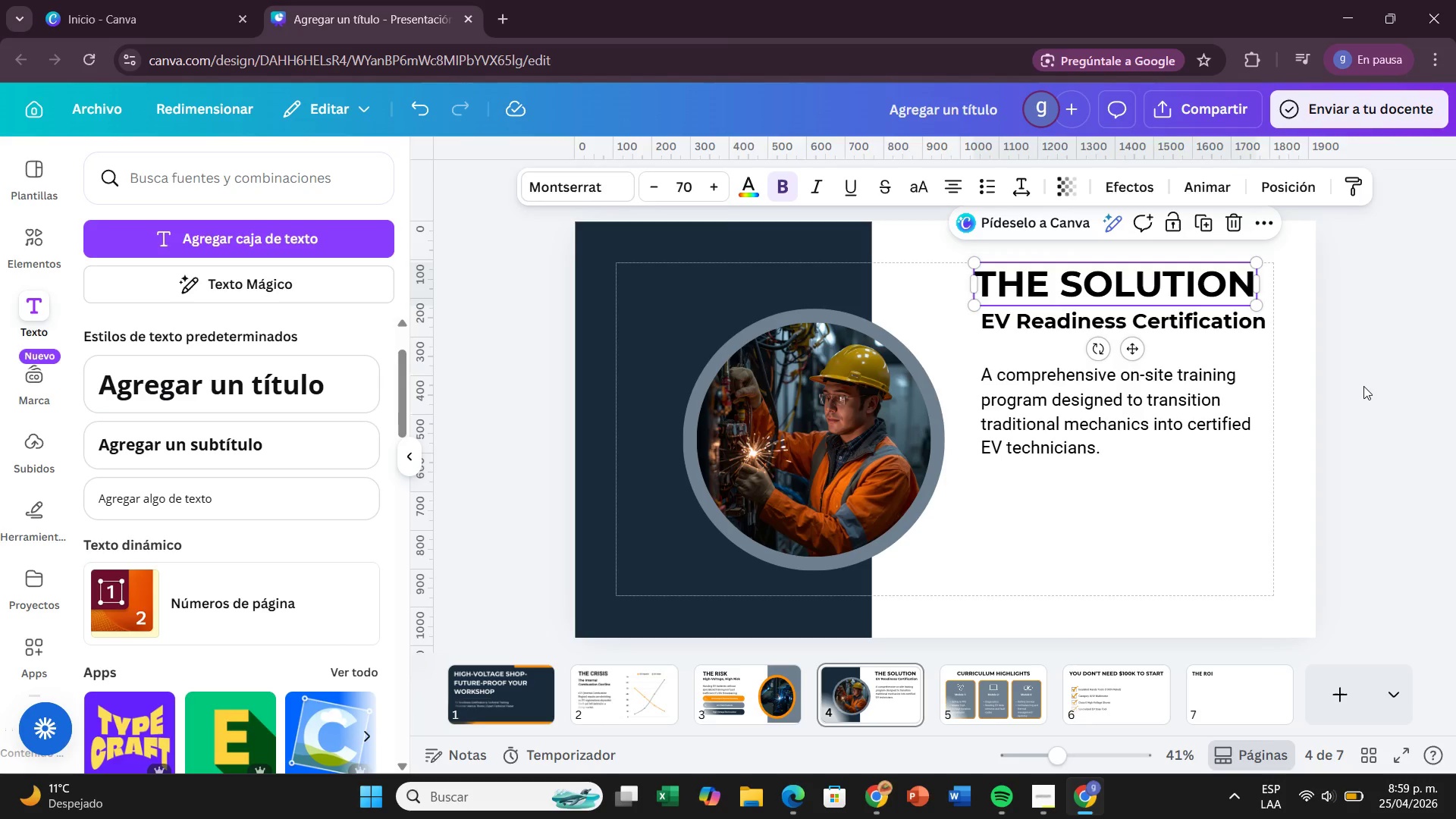 
left_click([1367, 386])
 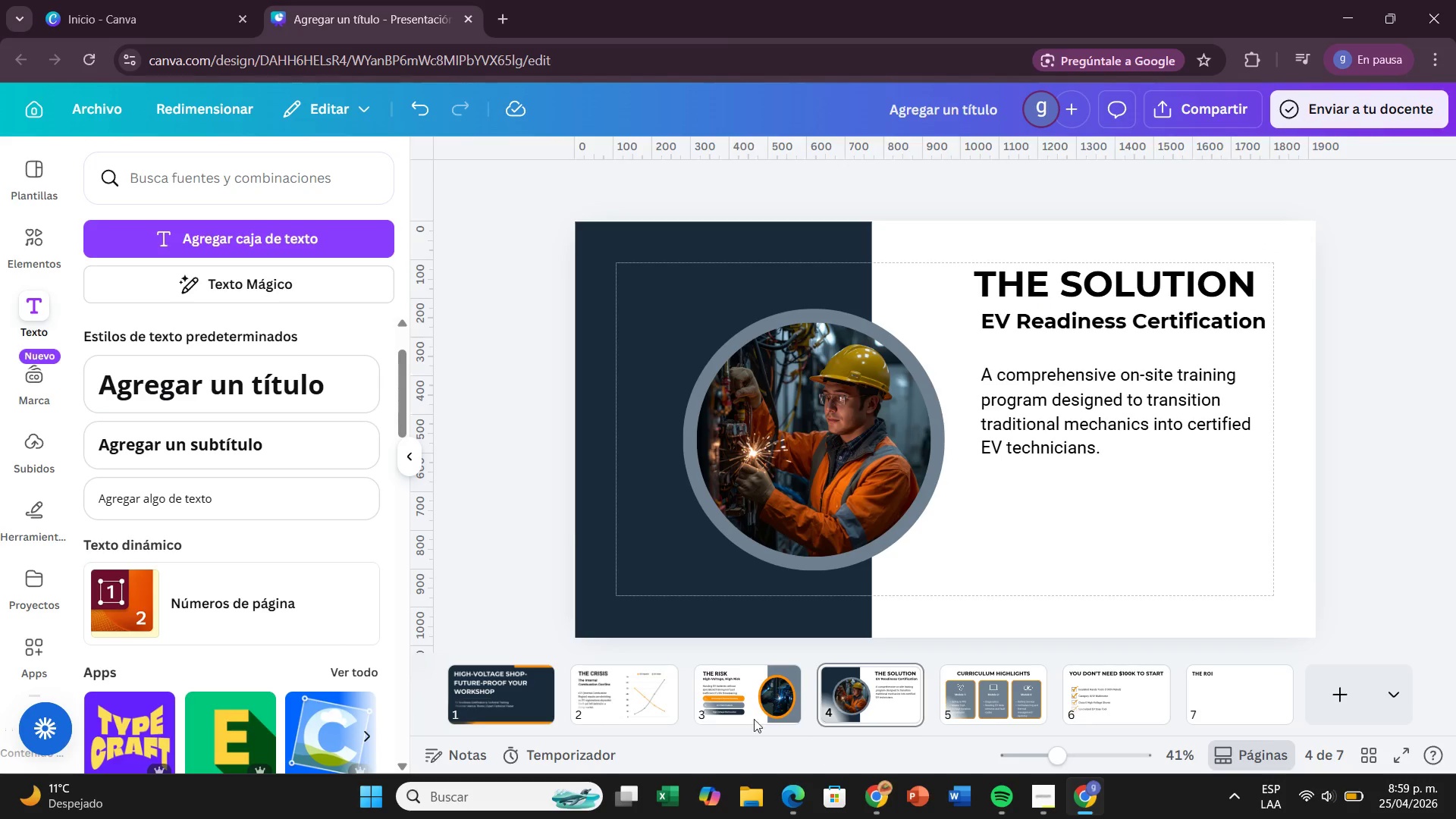 
left_click([728, 701])
 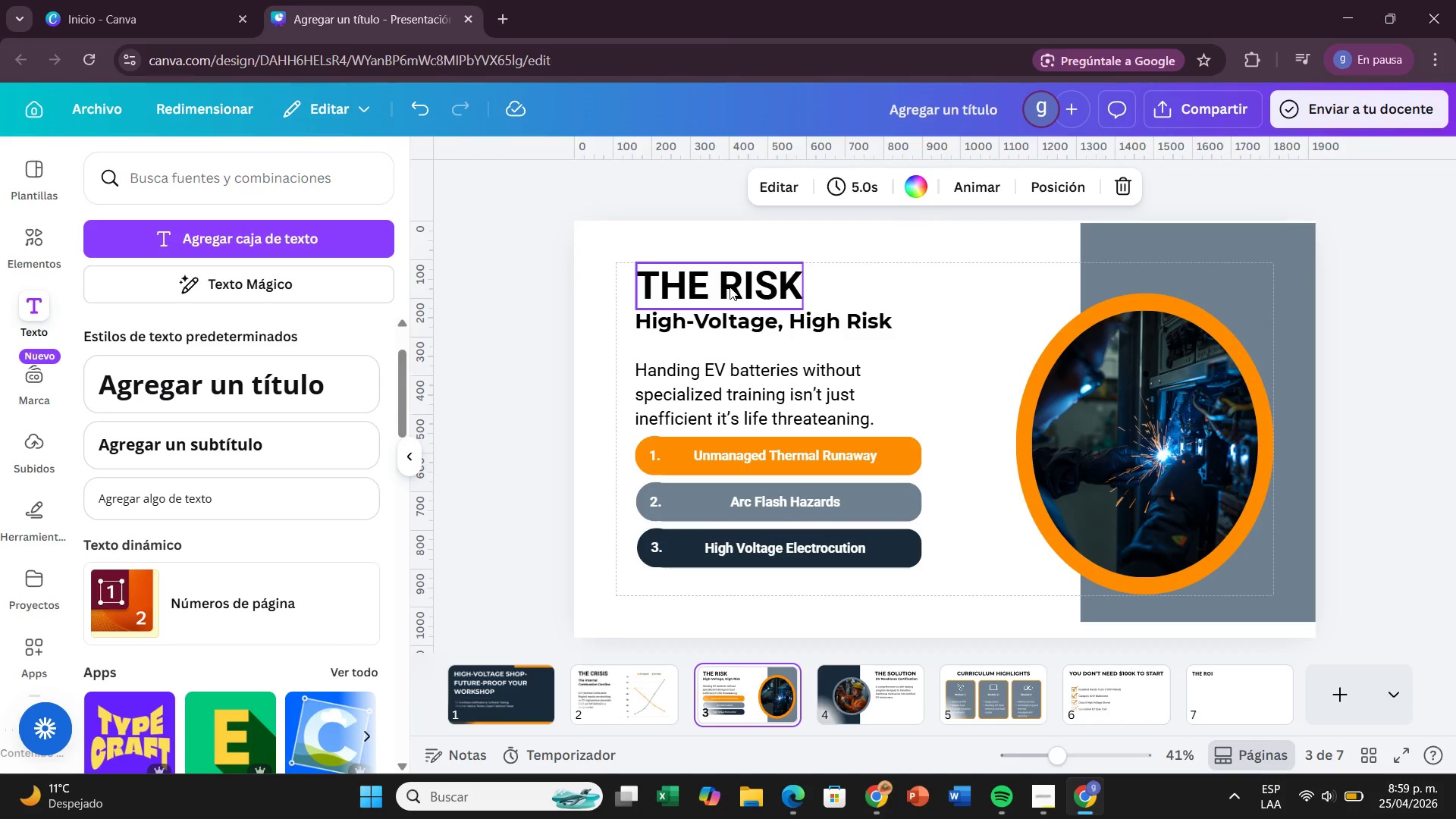 
left_click([730, 287])
 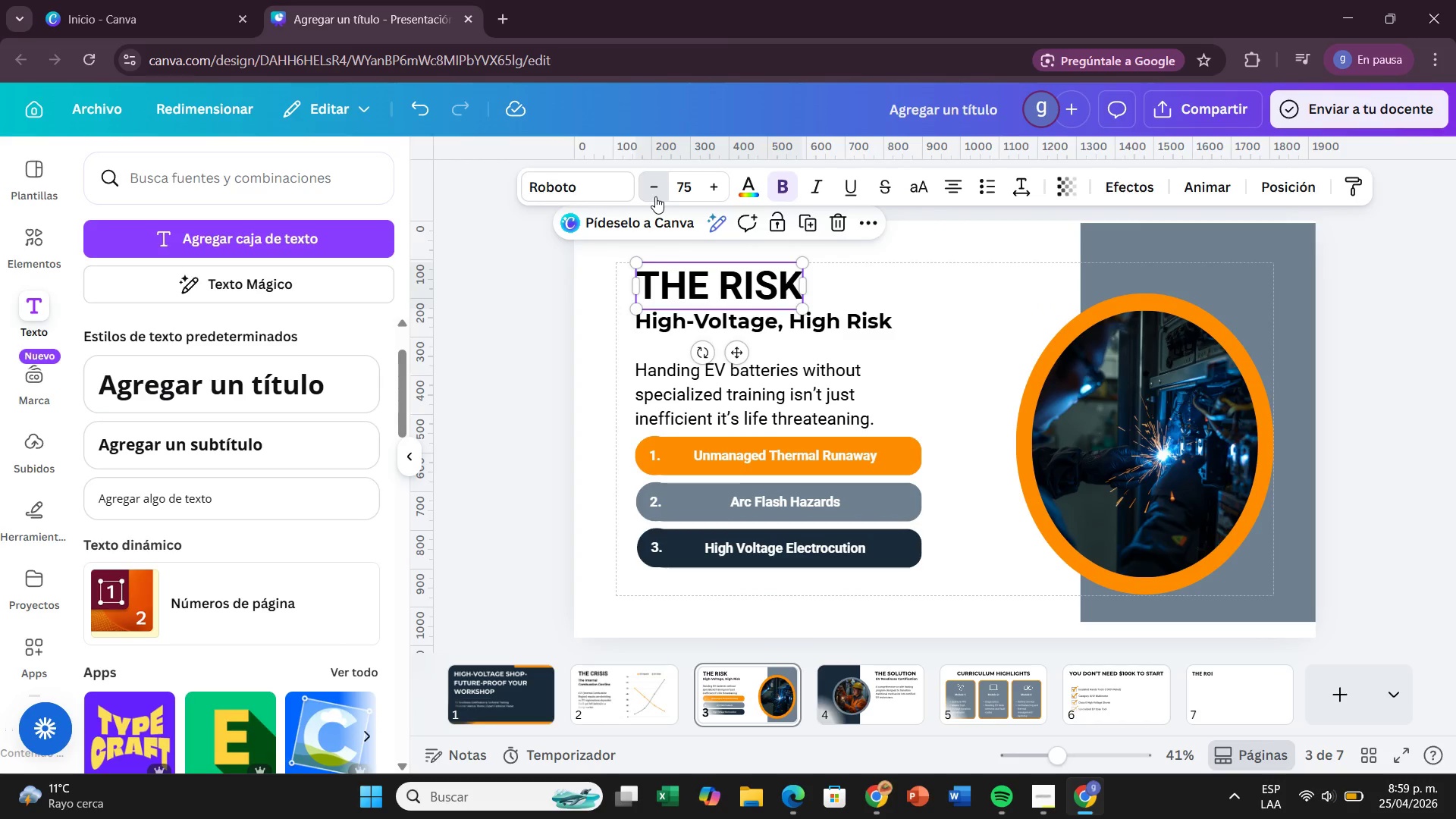 
left_click([655, 196])
 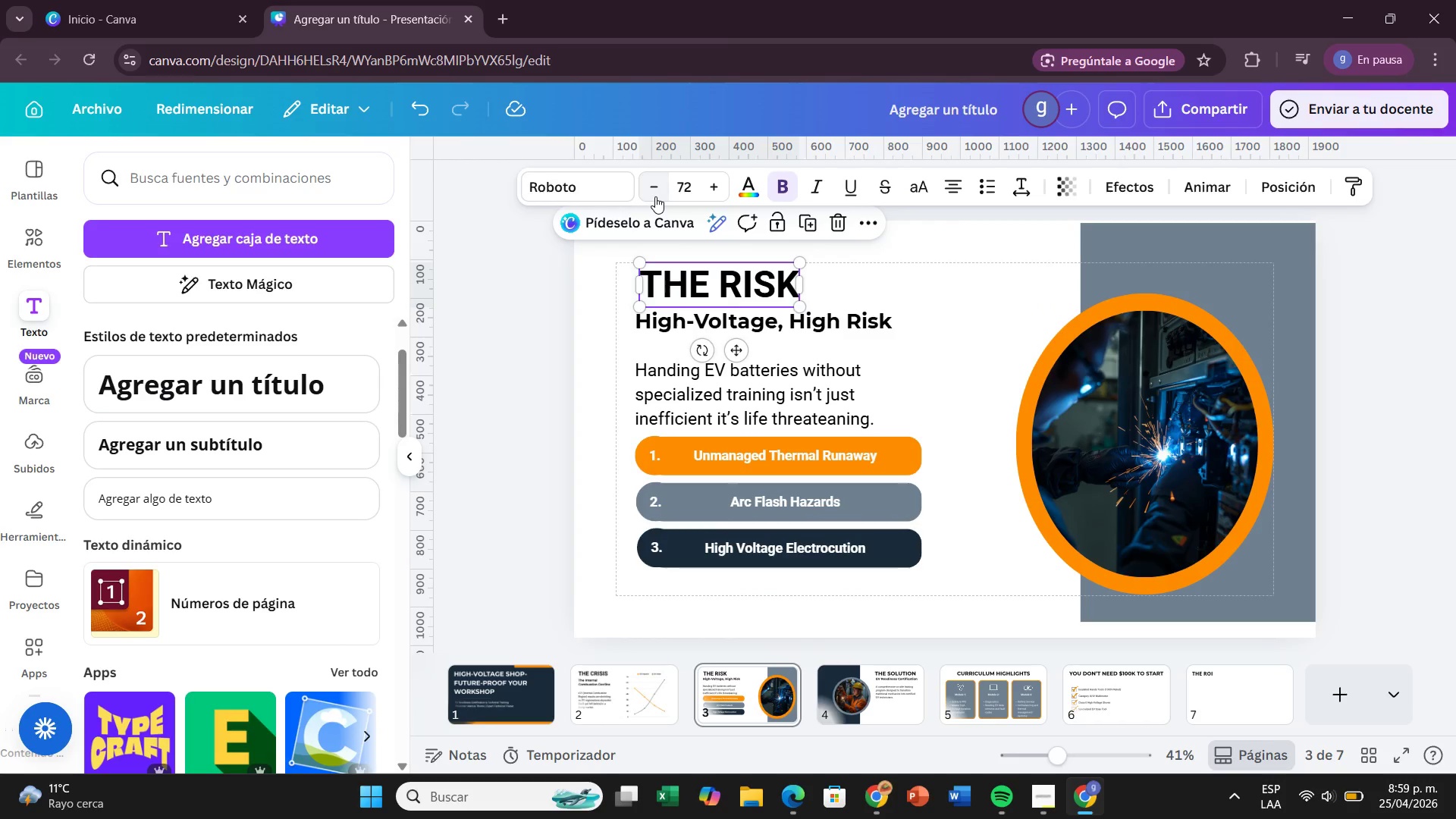 
double_click([655, 196])
 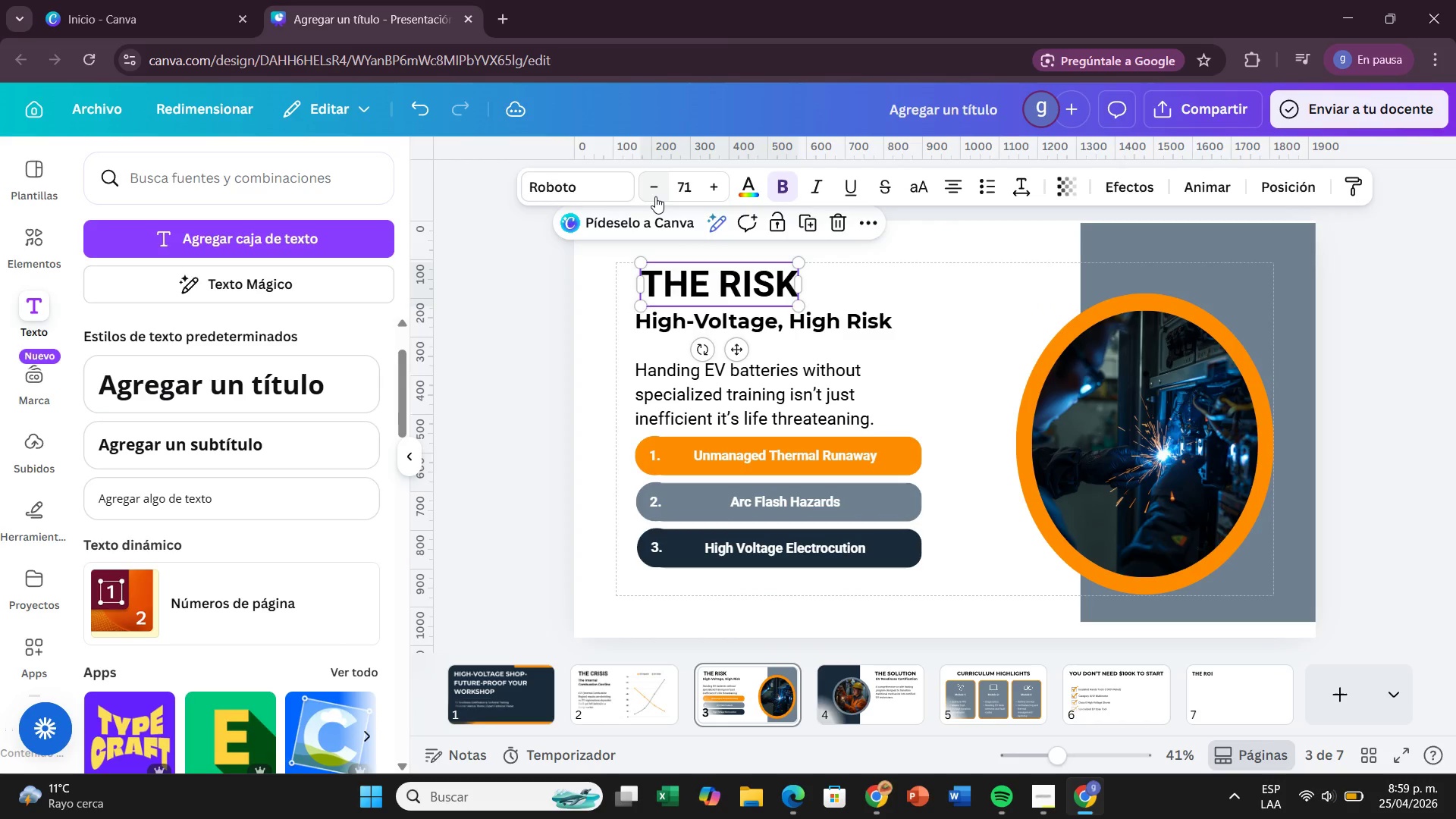 
left_click([655, 196])
 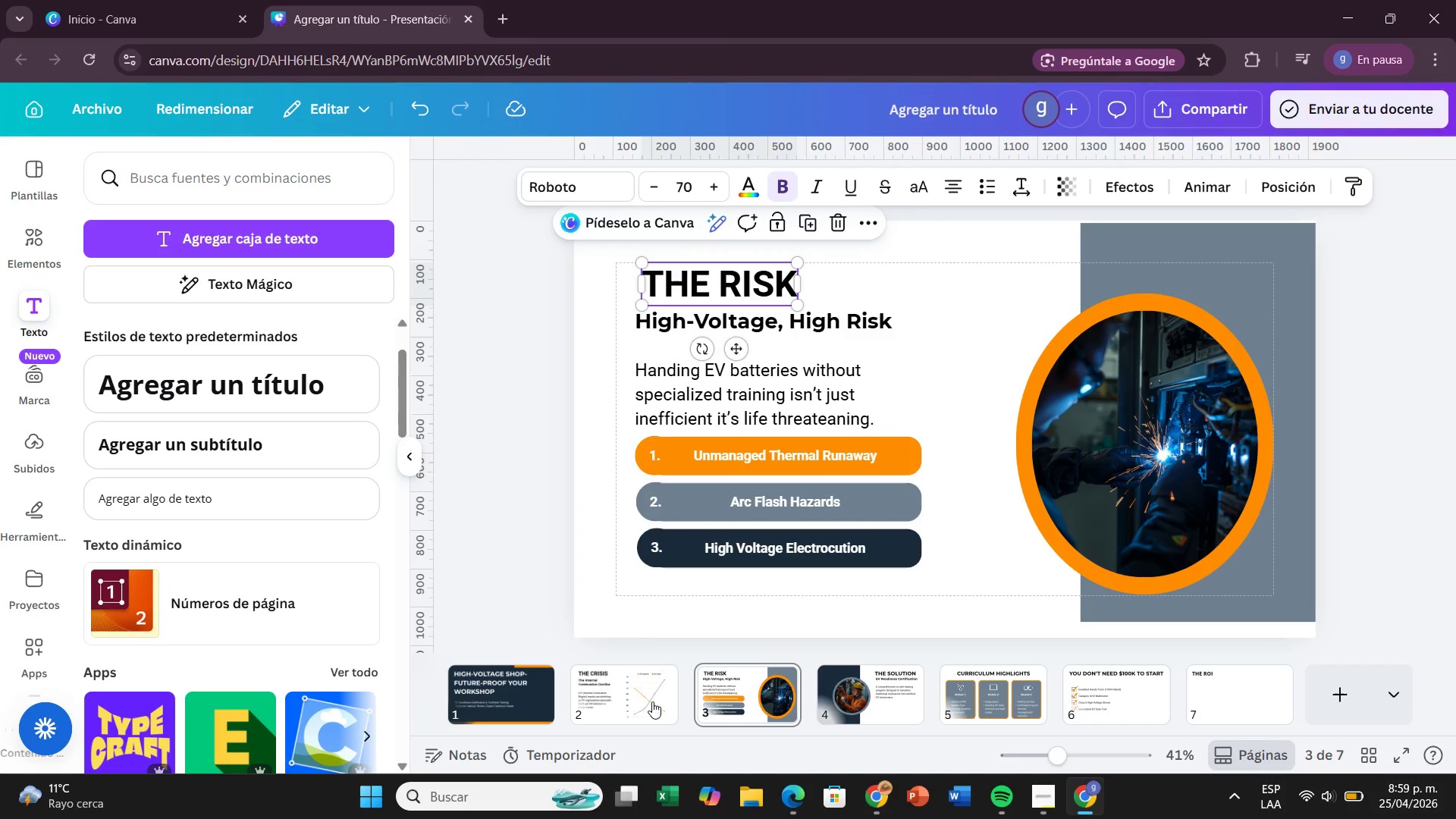 
left_click([601, 681])
 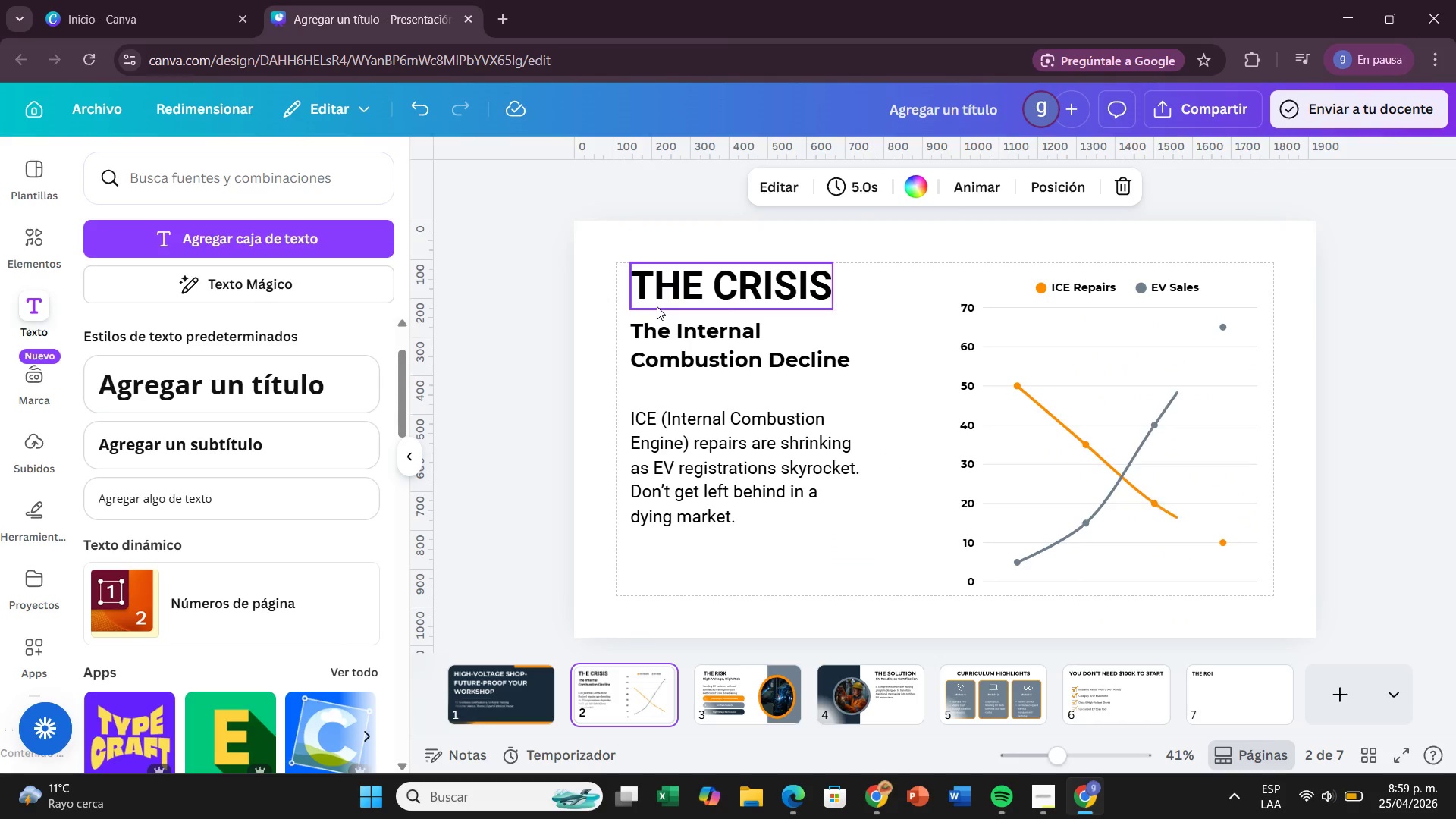 
left_click([657, 306])
 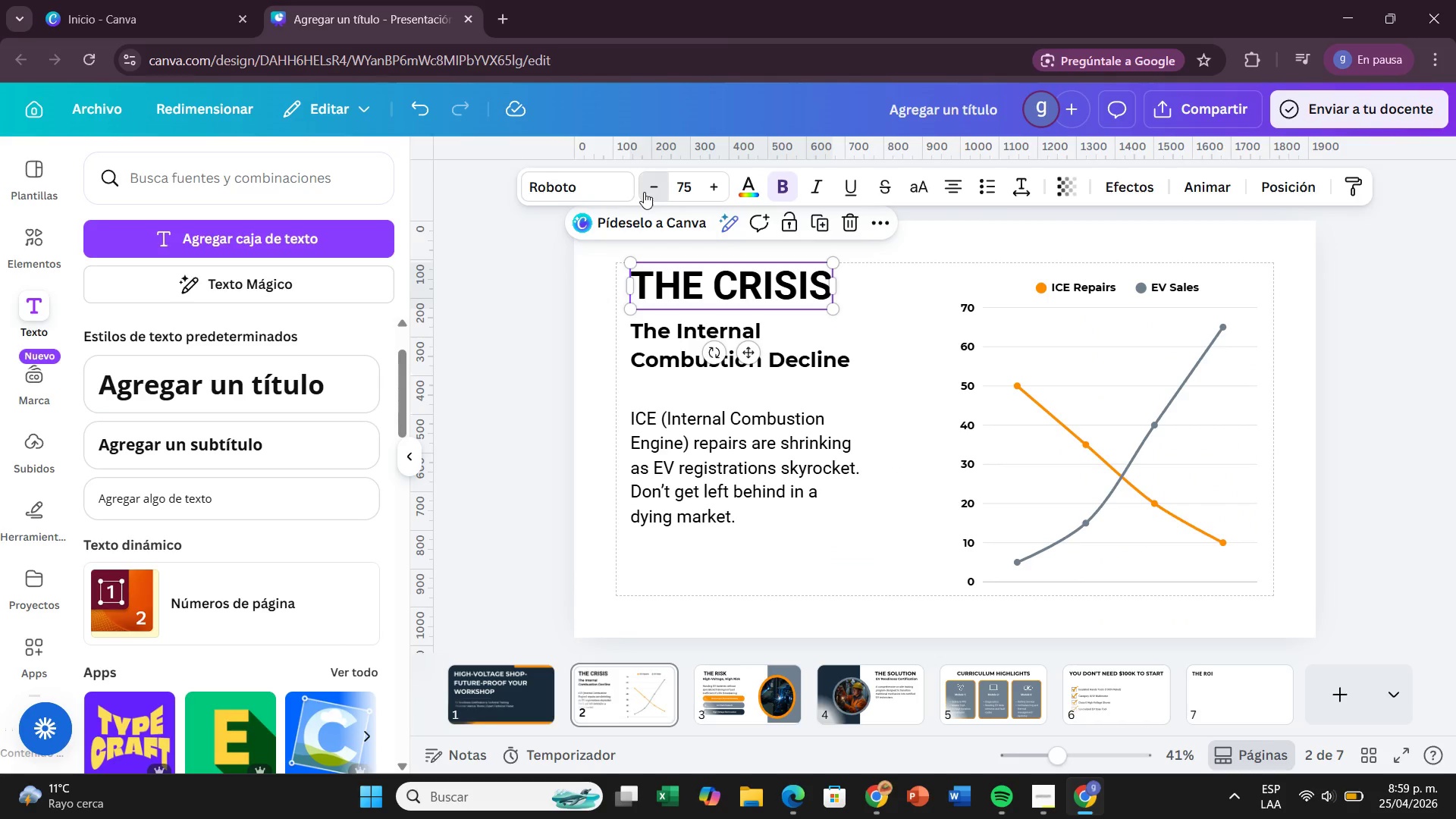 
double_click([644, 192])
 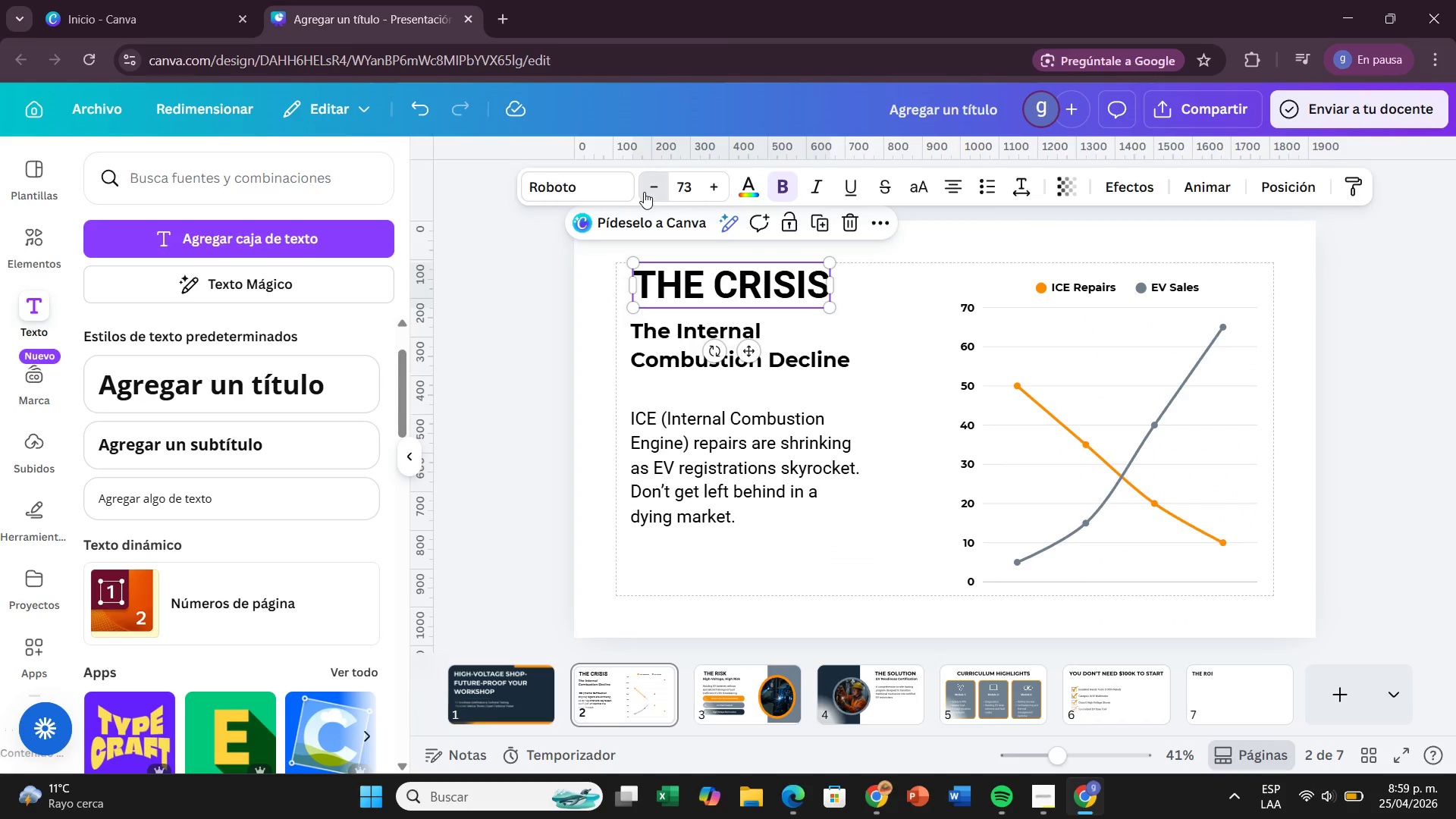 
triple_click([644, 192])
 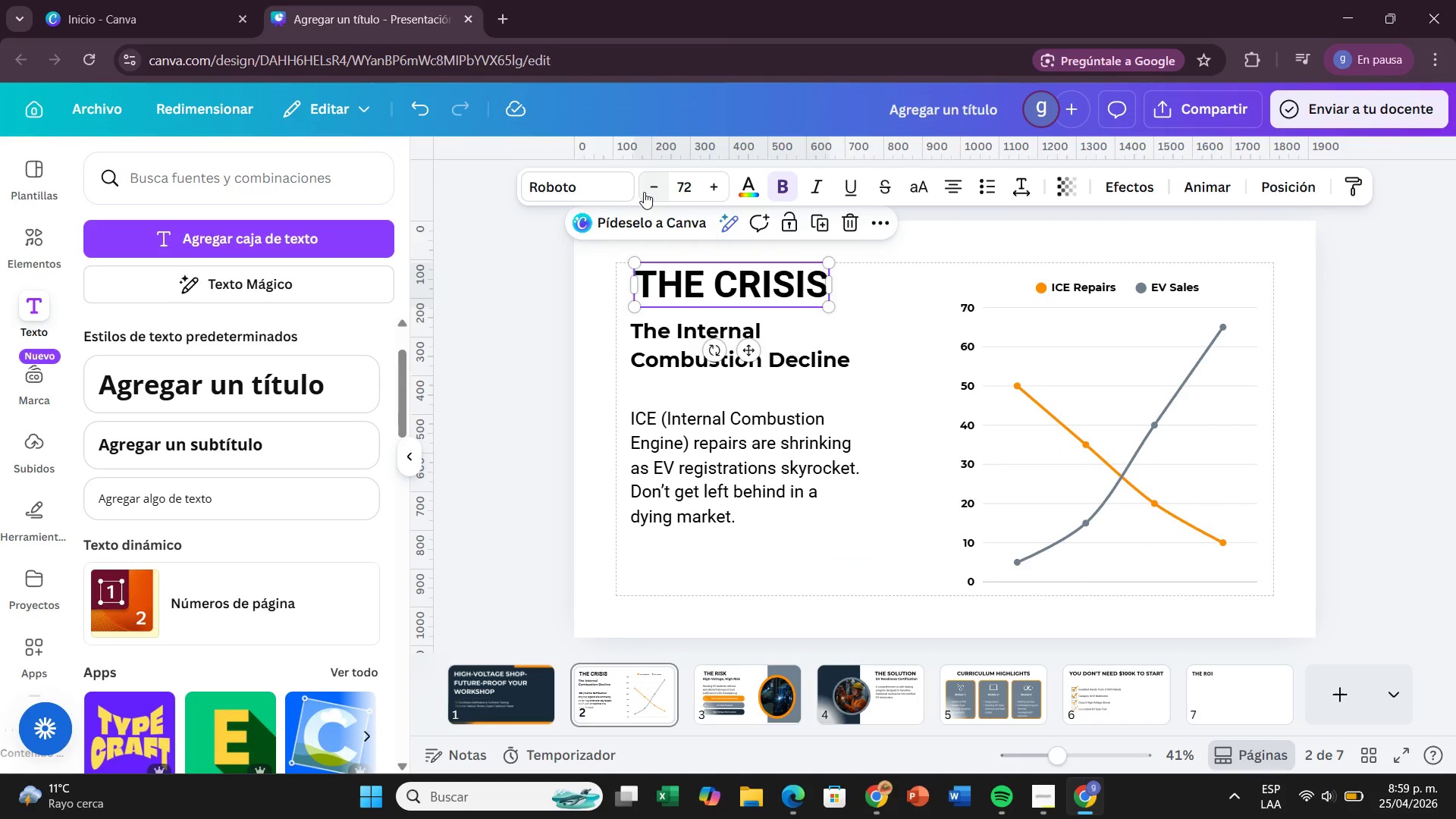 
triple_click([644, 192])
 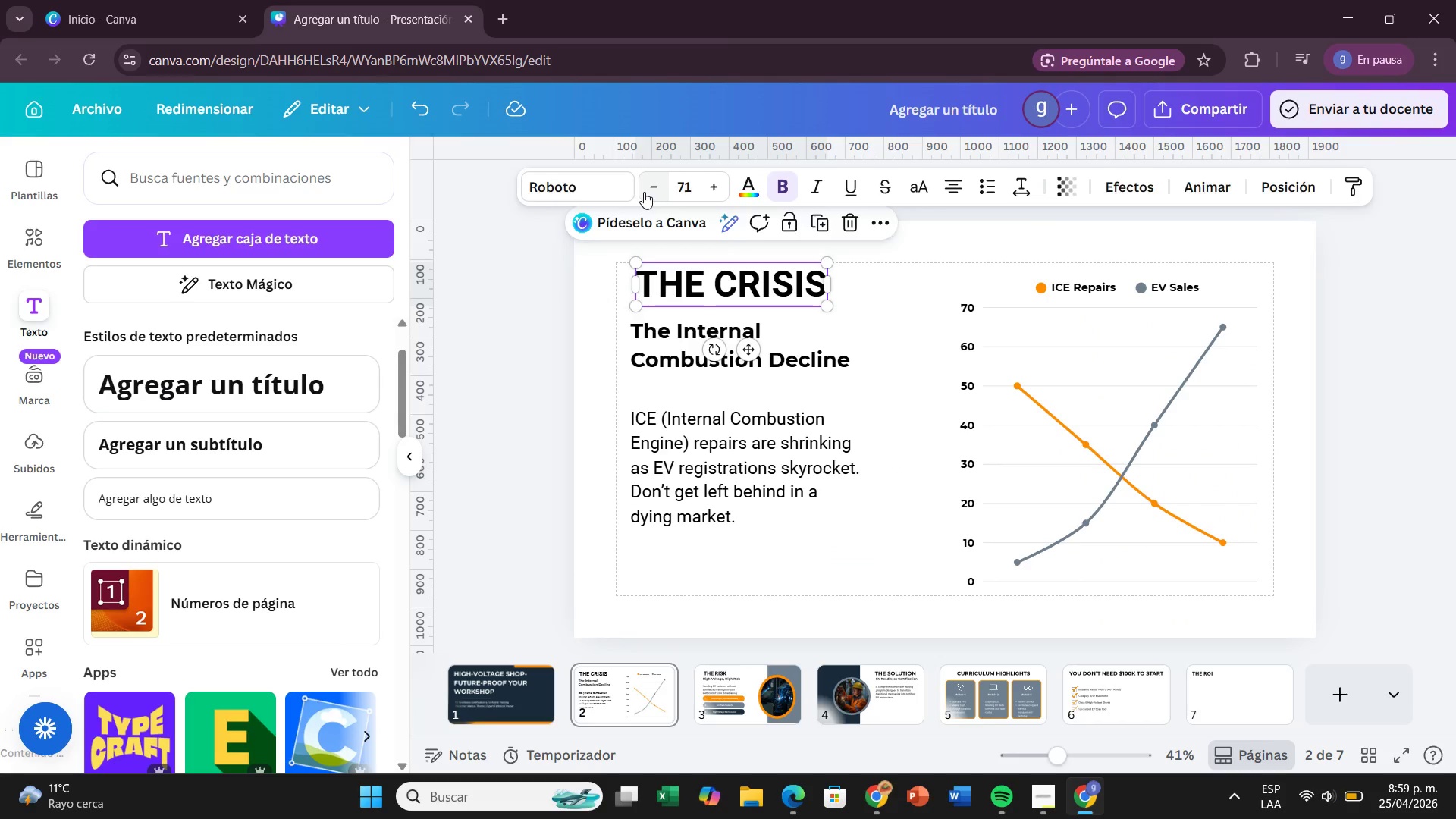 
left_click([644, 192])
 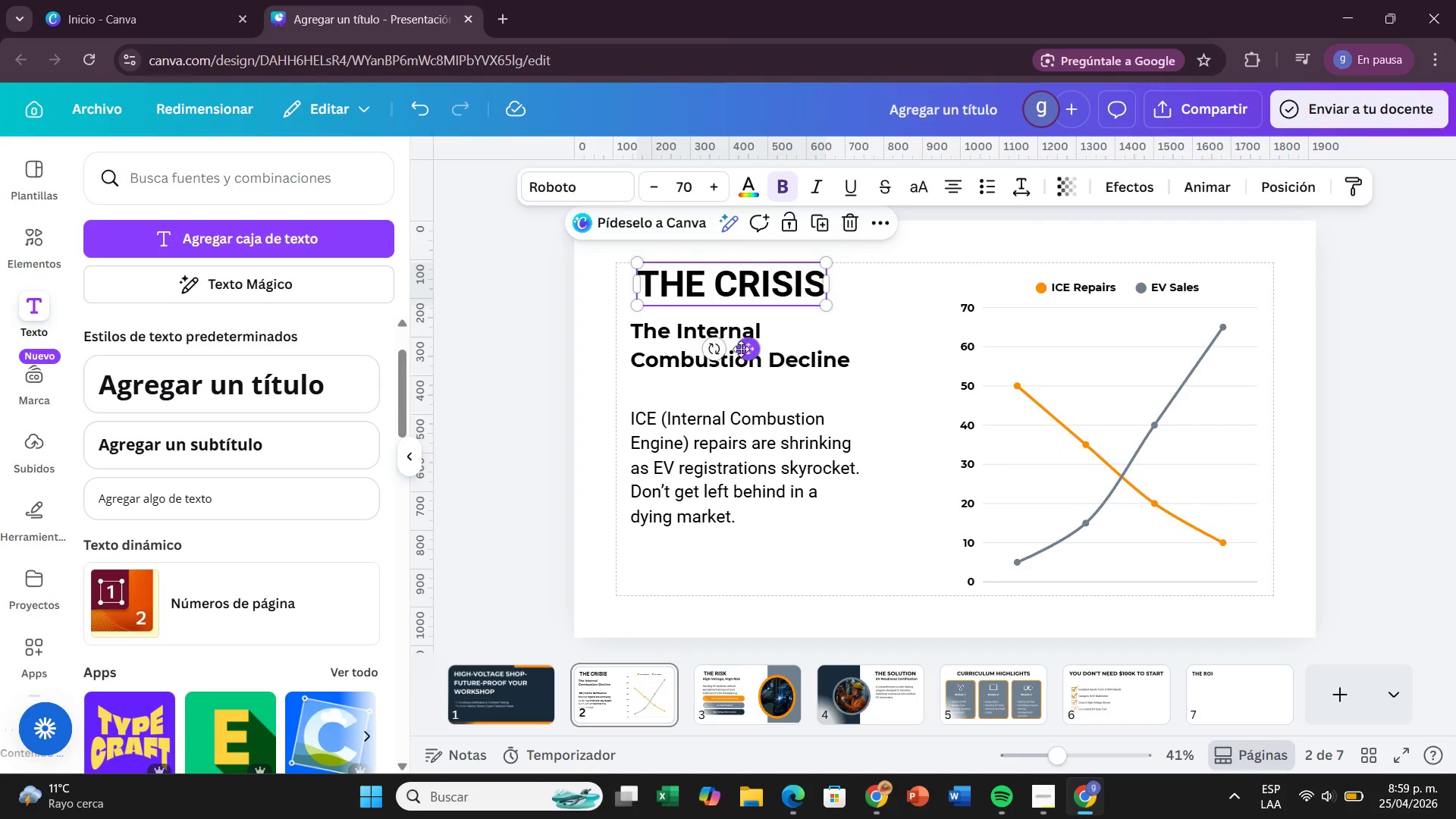 
left_click_drag(start_coordinate=[741, 349], to_coordinate=[730, 352])
 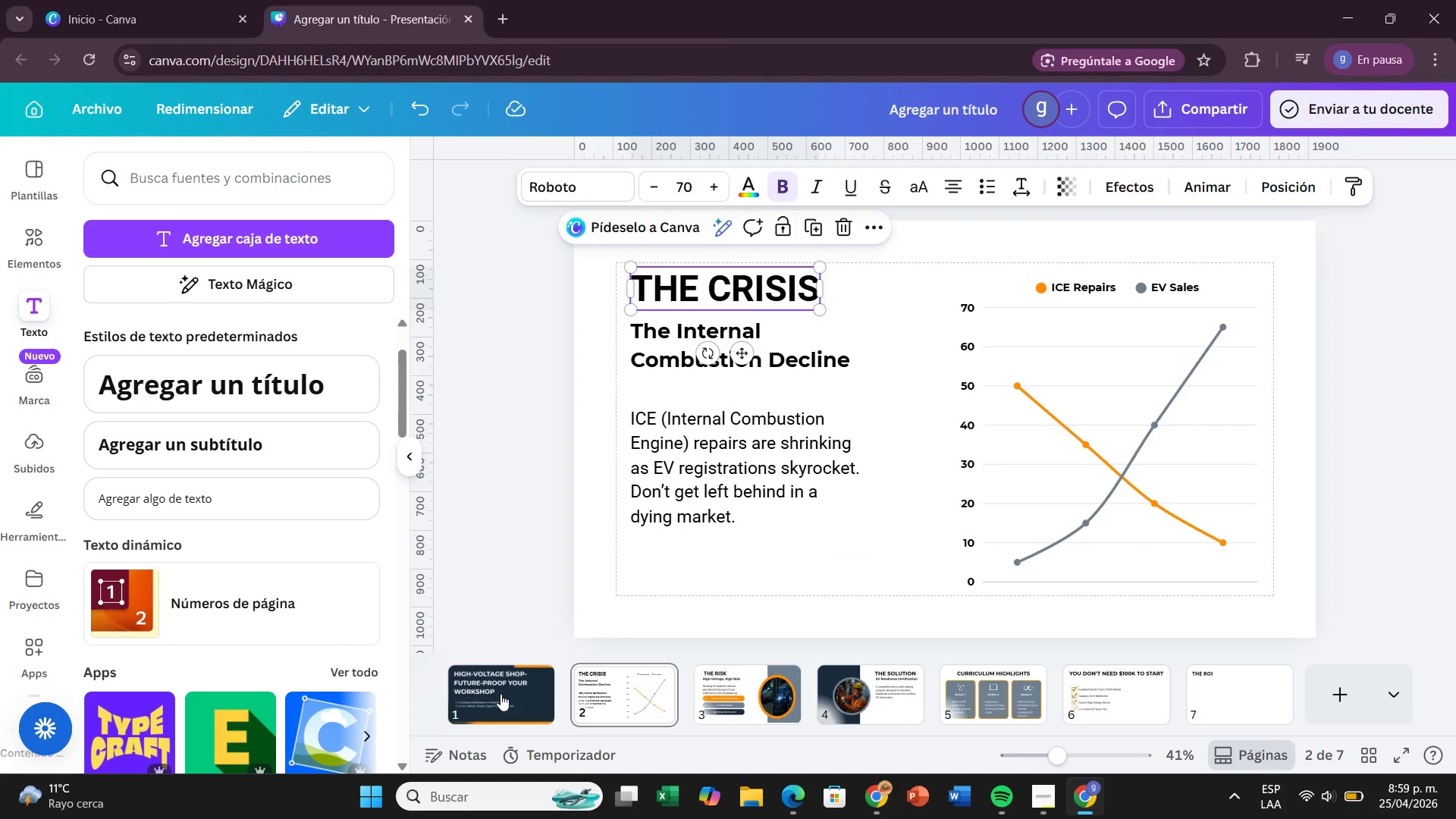 
left_click([500, 694])
 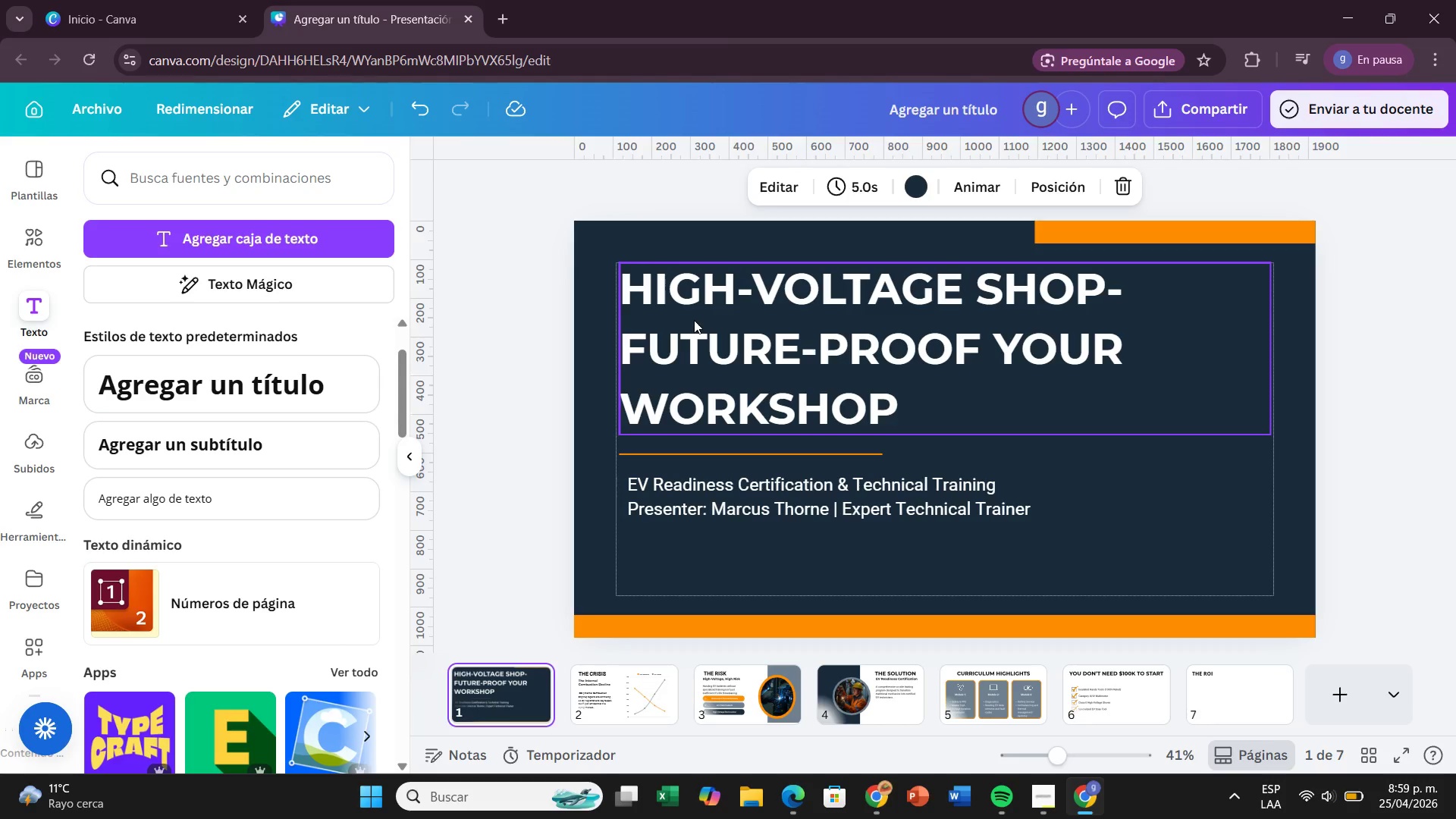 
left_click([694, 320])
 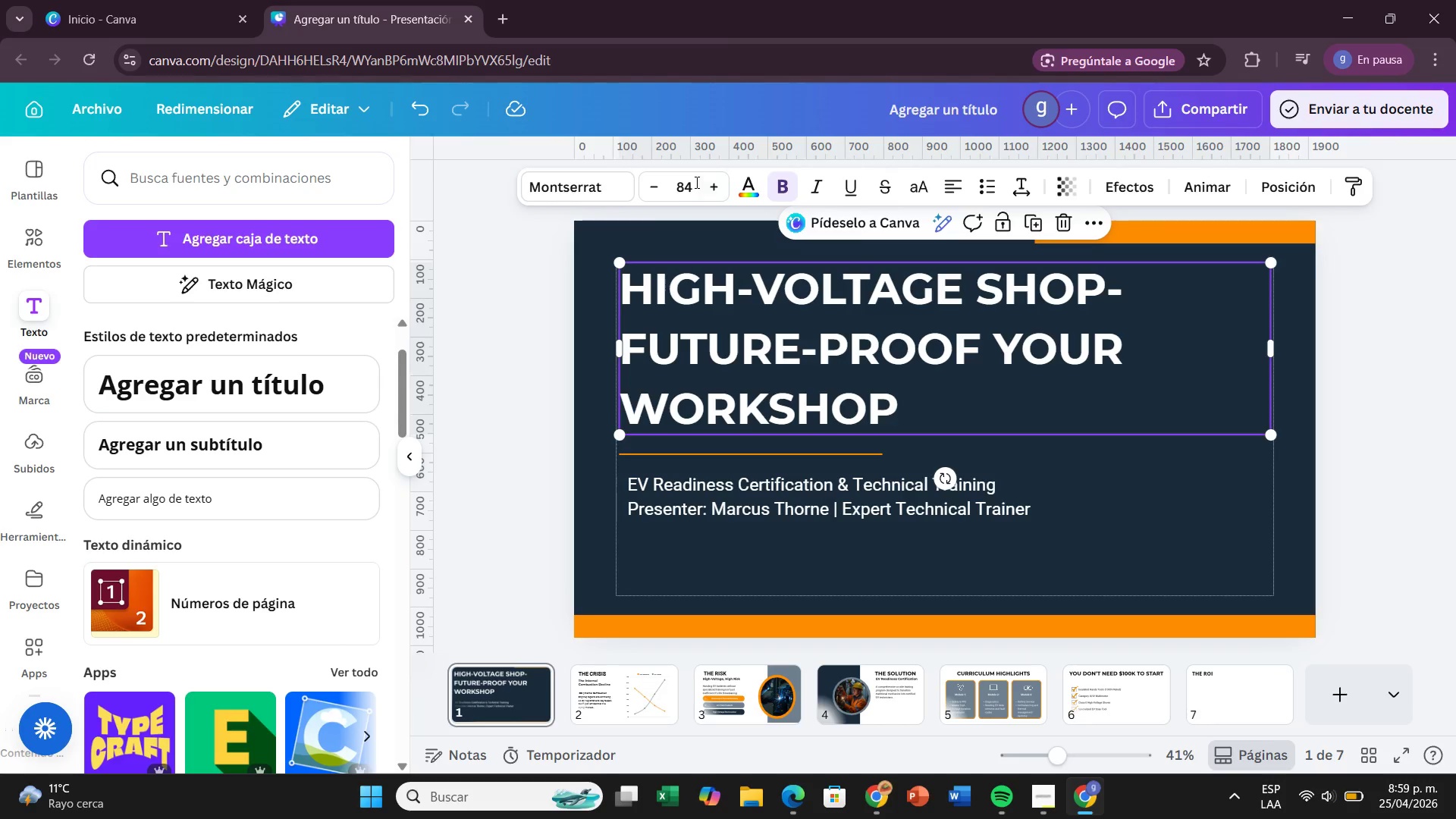 
left_click([707, 181])
 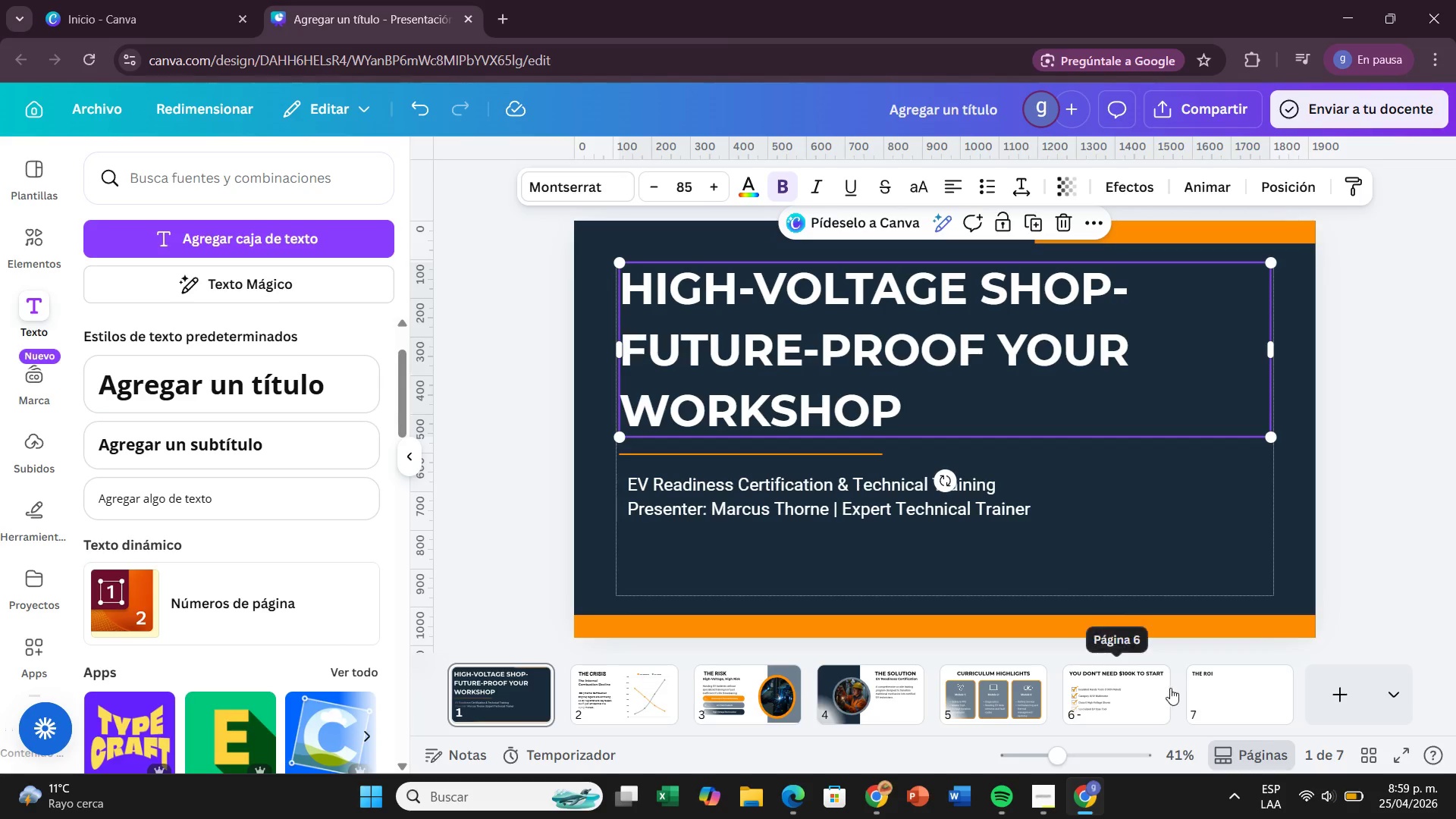 
left_click([1247, 700])
 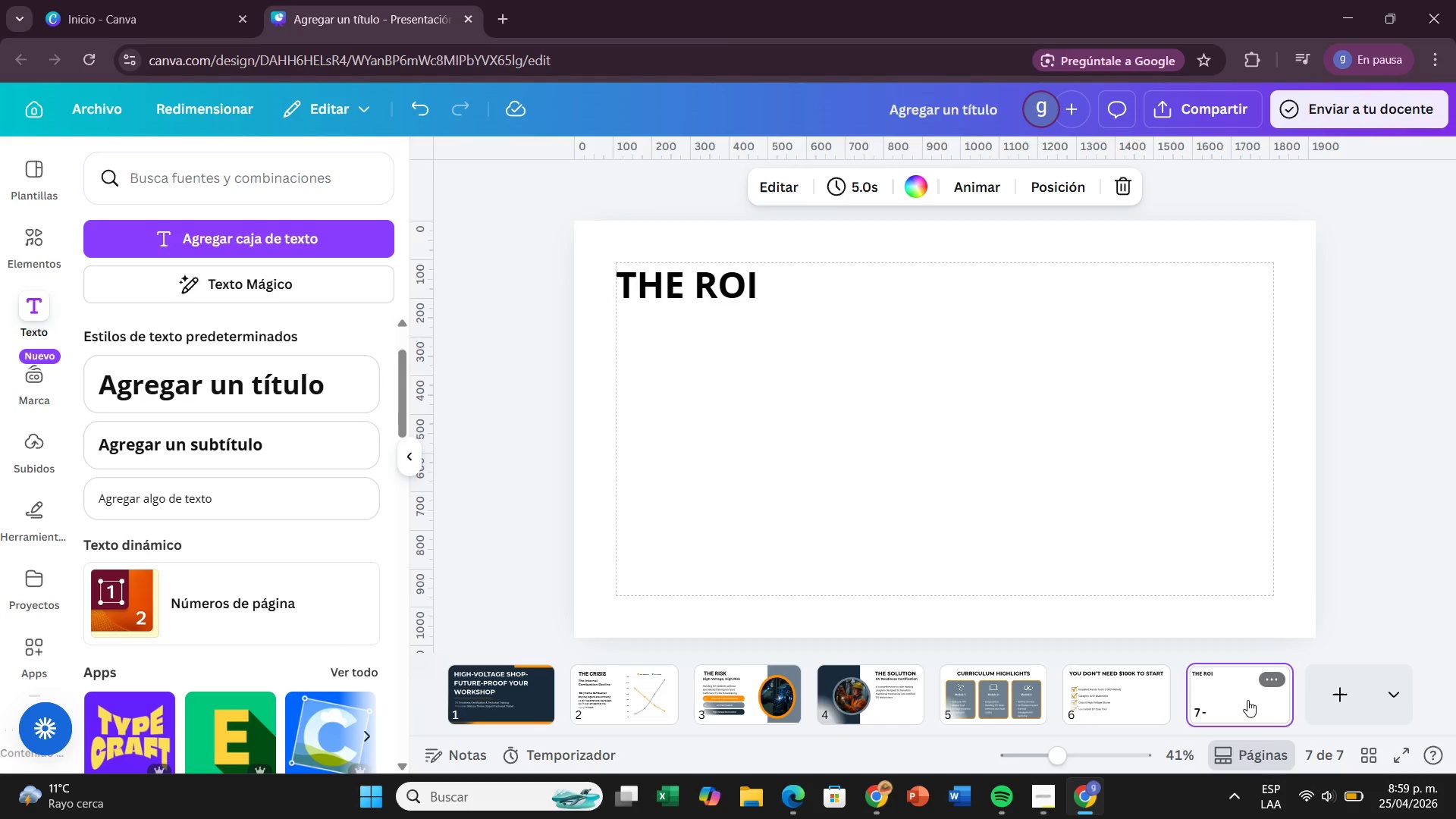 
mouse_move([1244, 741])
 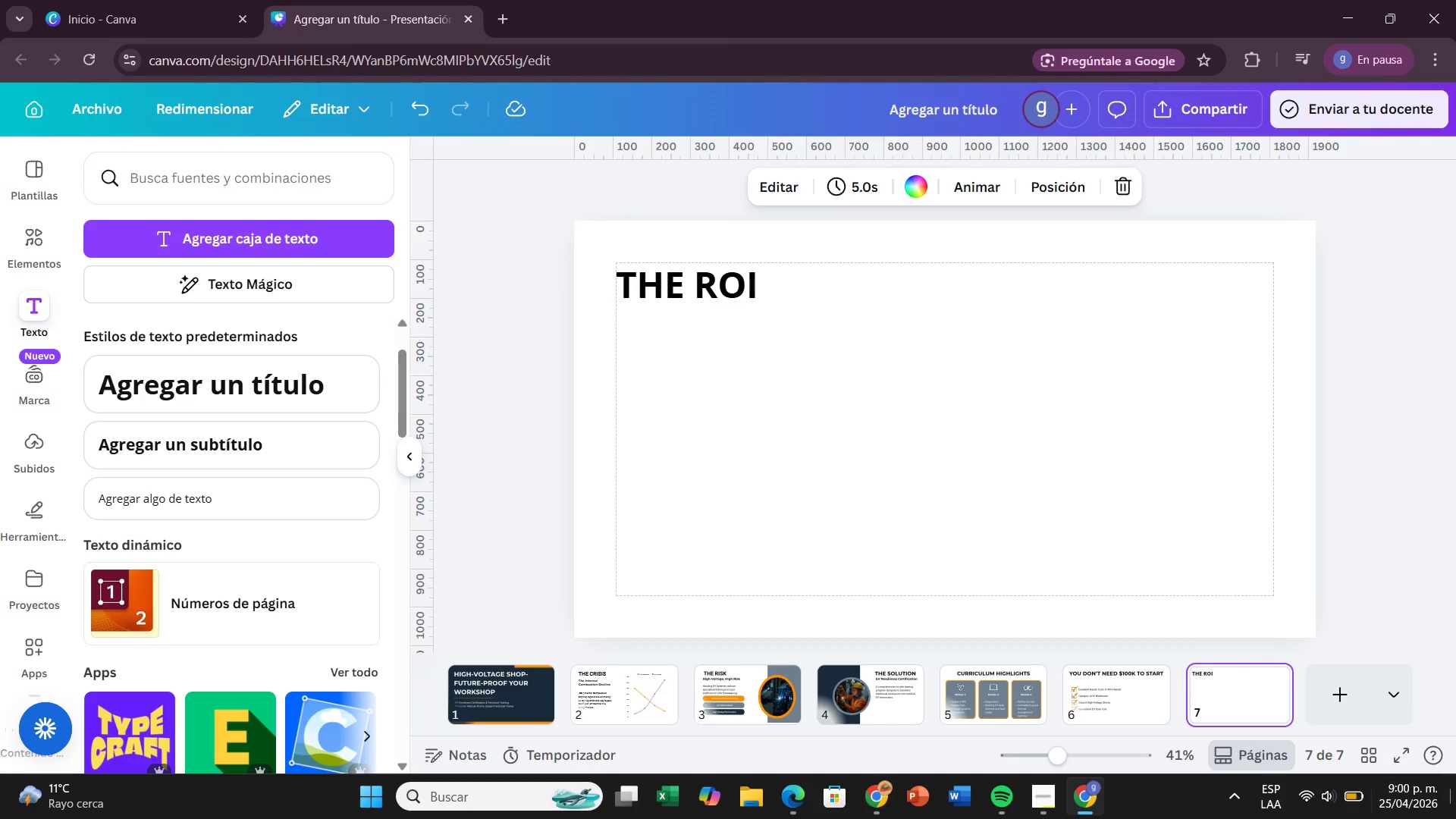 
mouse_move([1432, 808])
 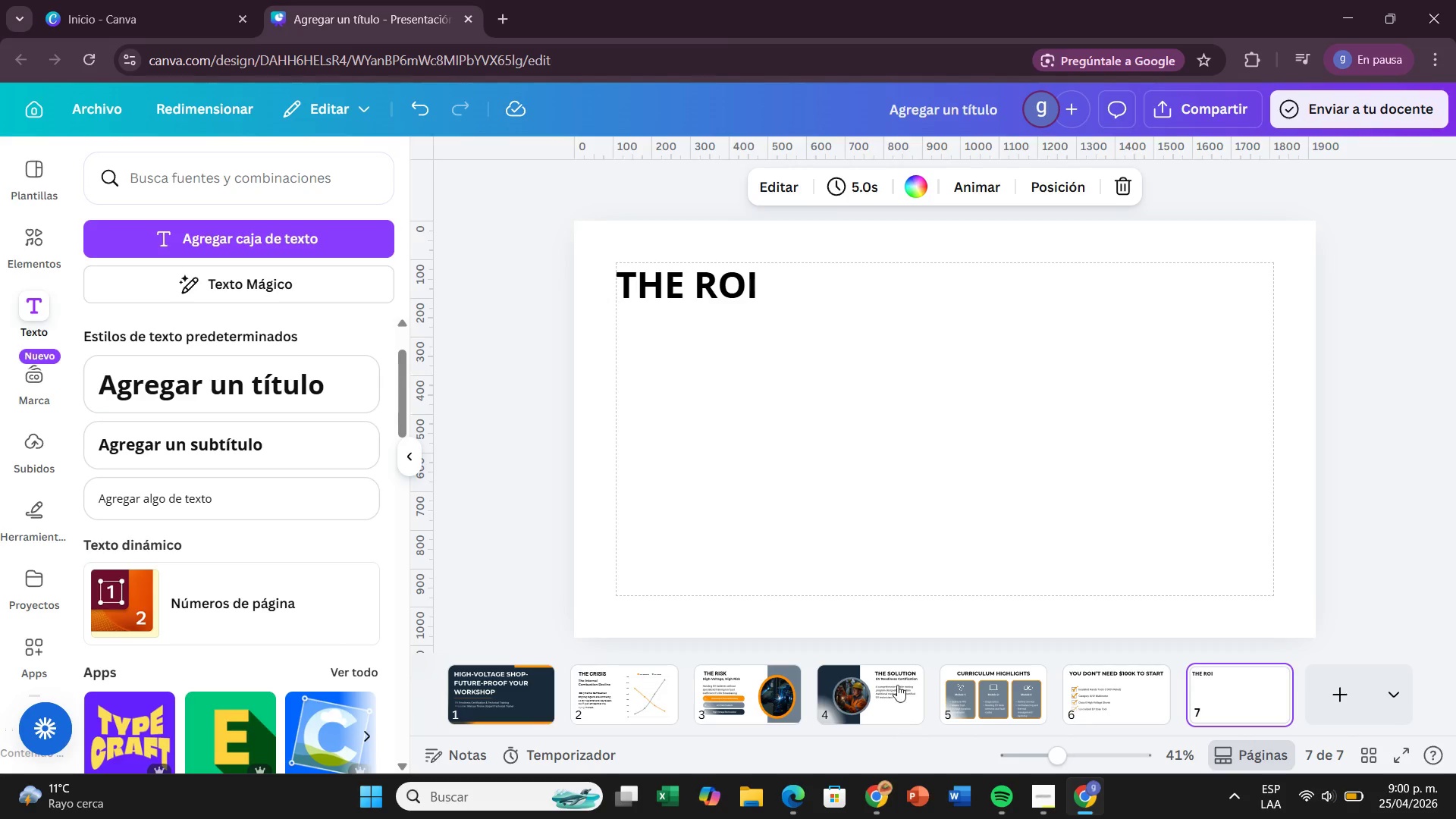 
mouse_move([683, 812])
 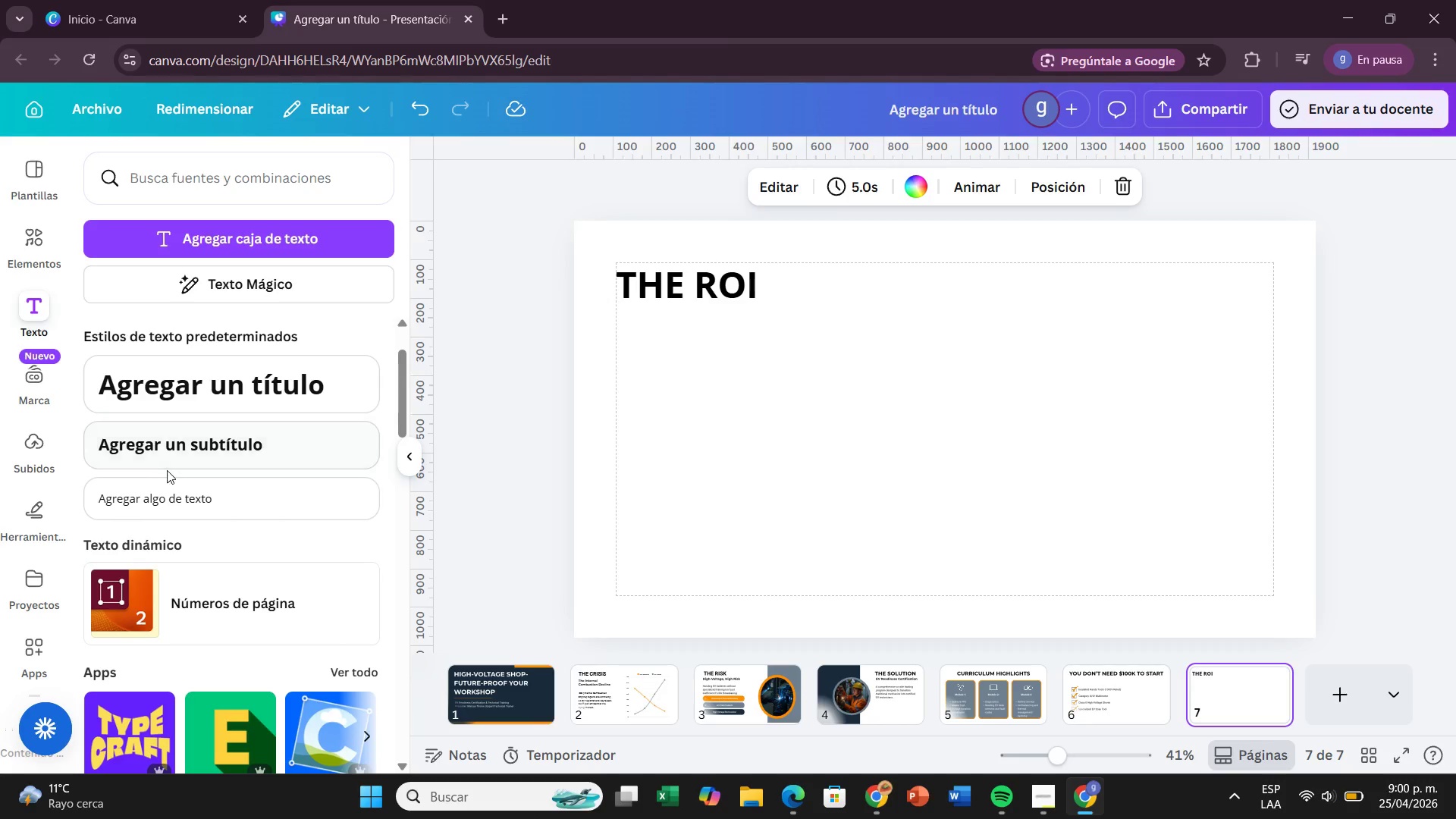 
left_click_drag(start_coordinate=[201, 454], to_coordinate=[722, 314])
 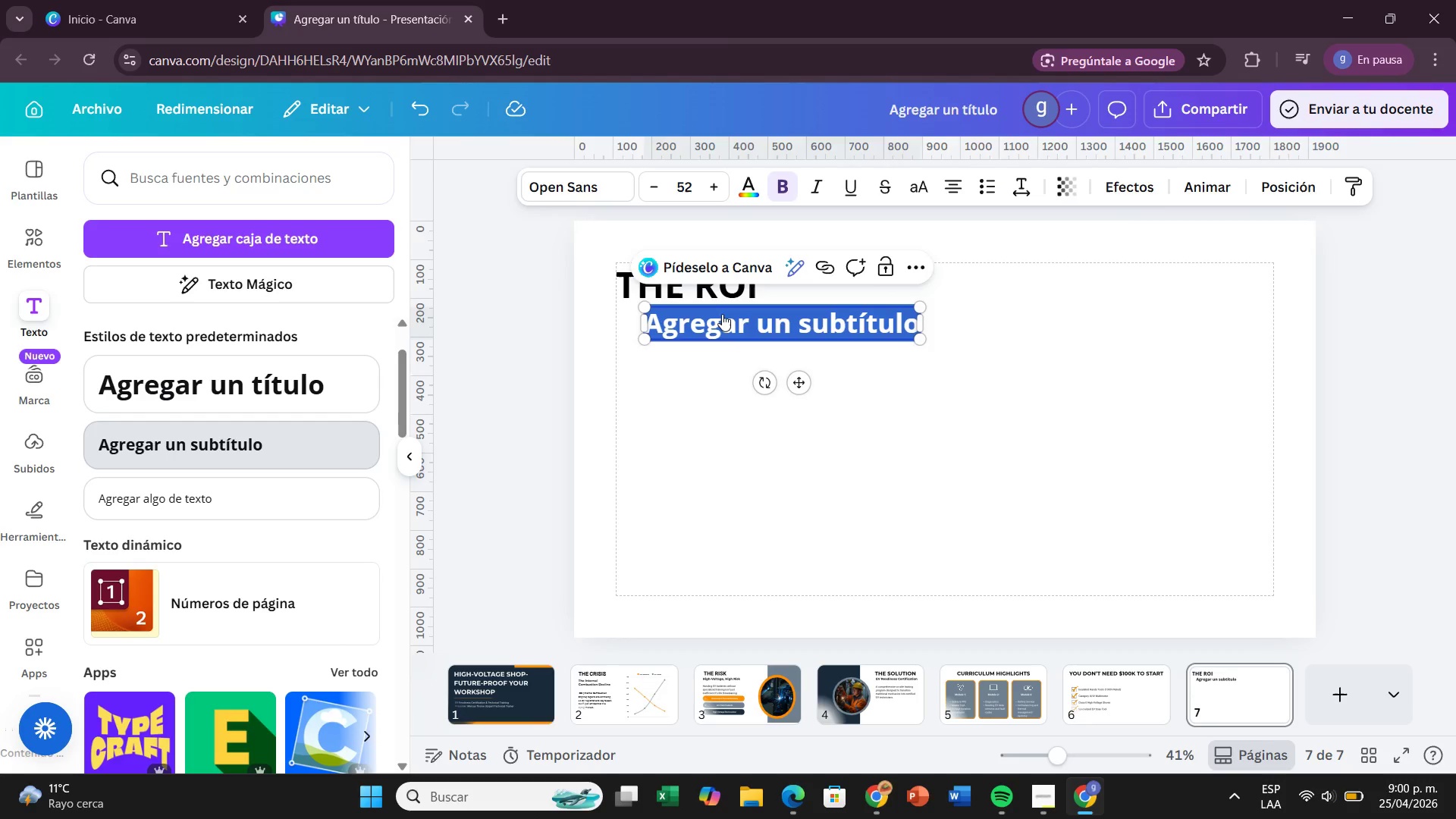 
key(Backspace)
 